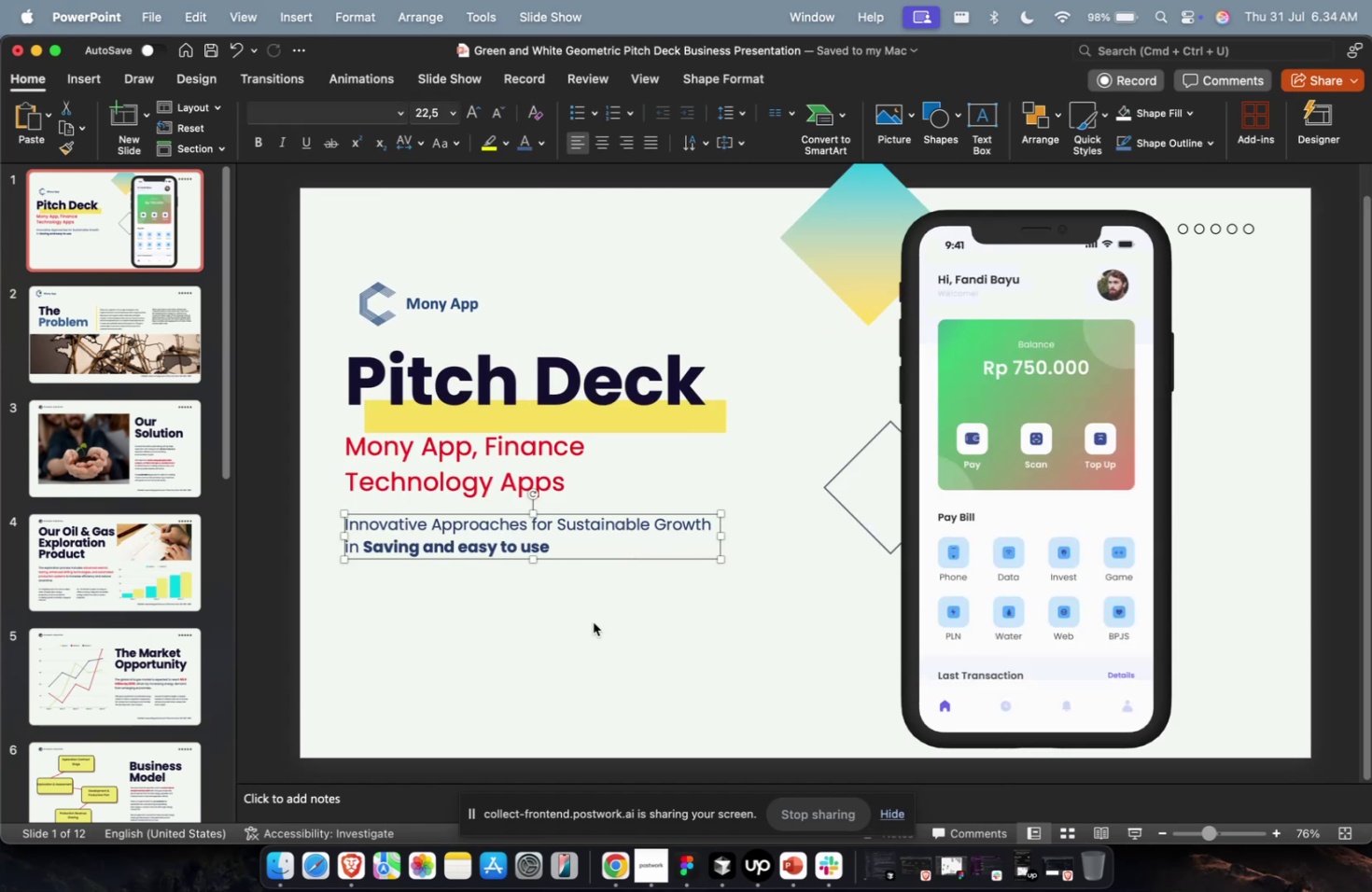 
left_click([587, 634])
 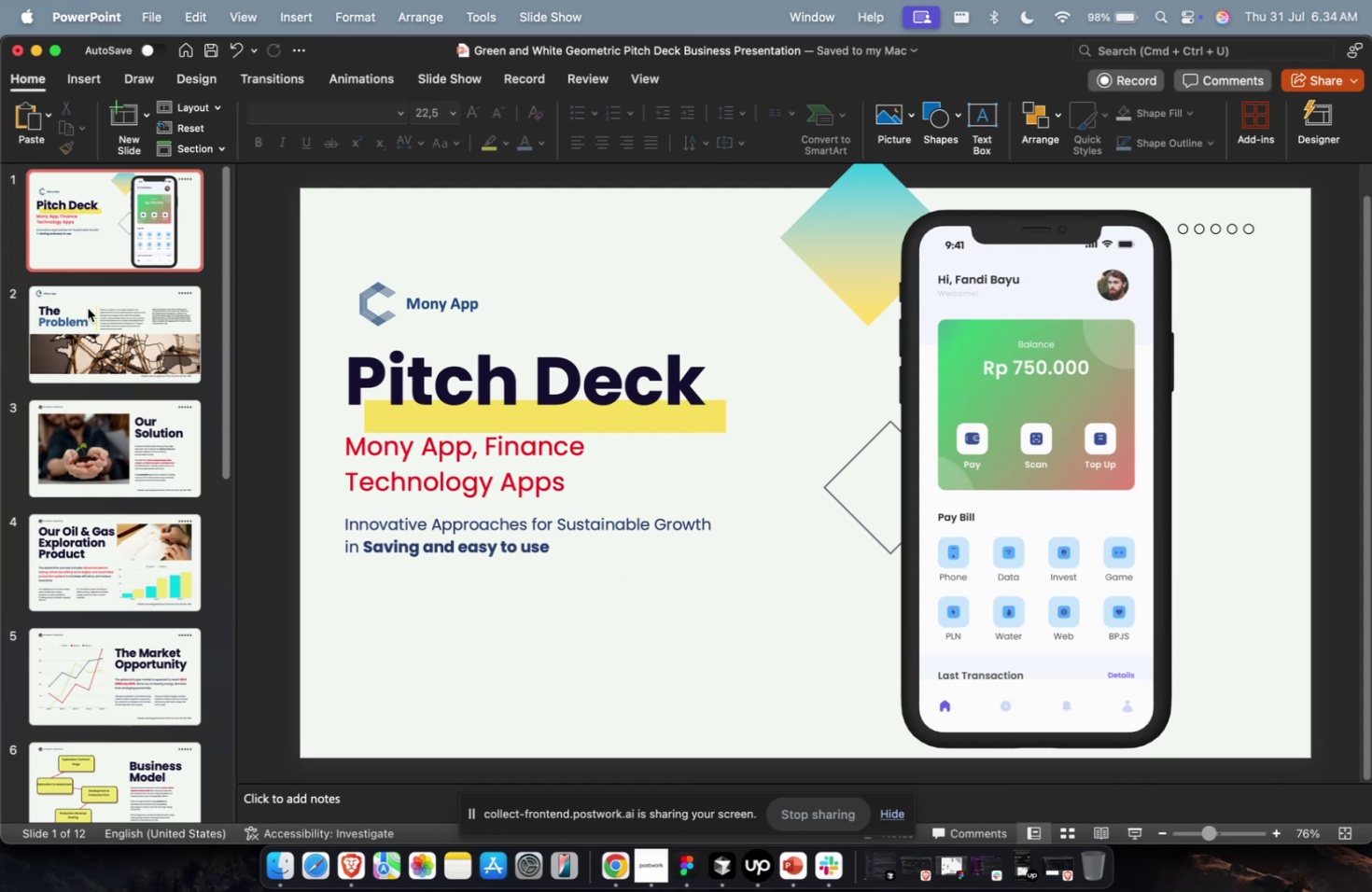 
left_click([93, 306])
 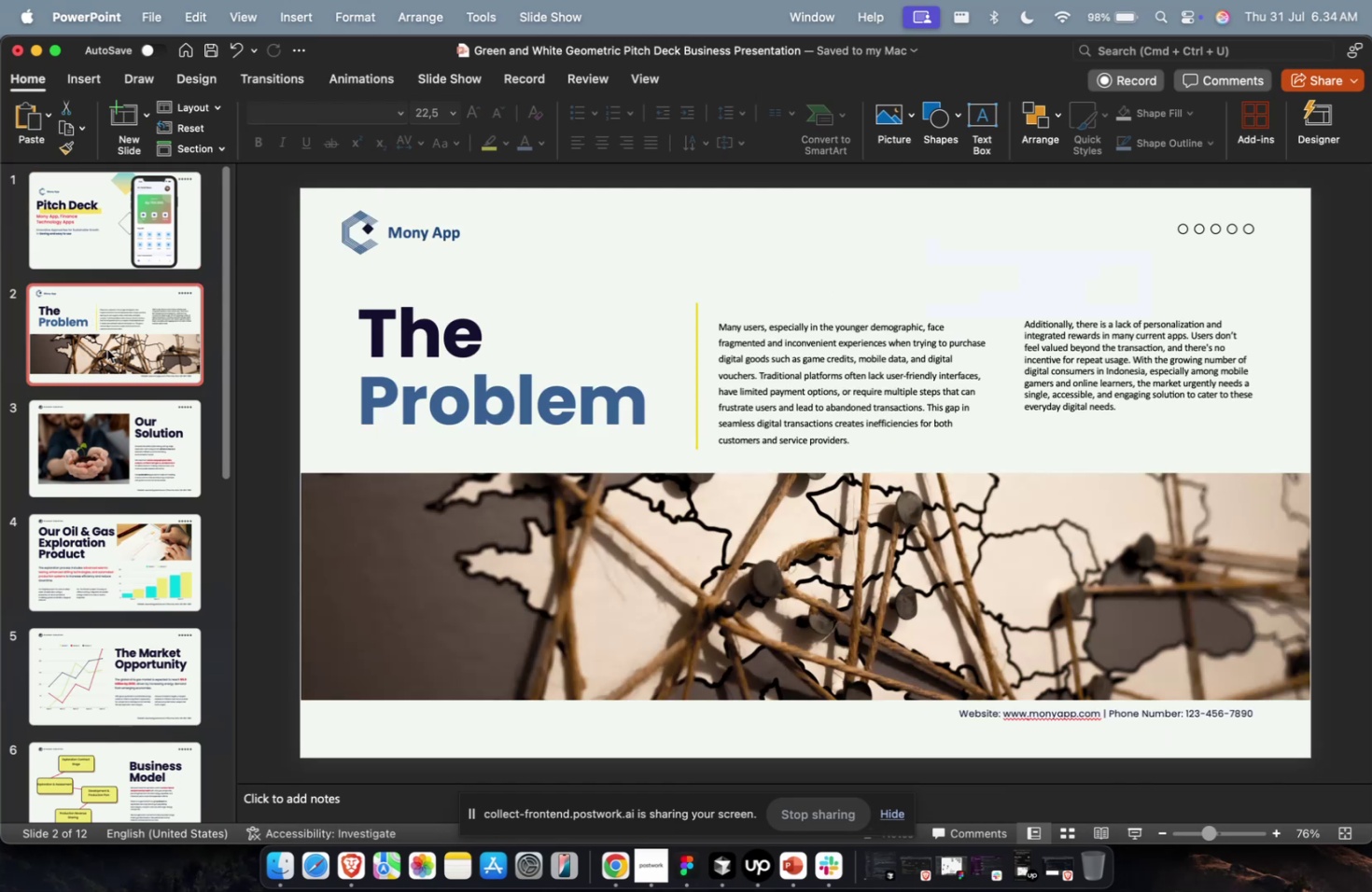 
left_click([117, 449])
 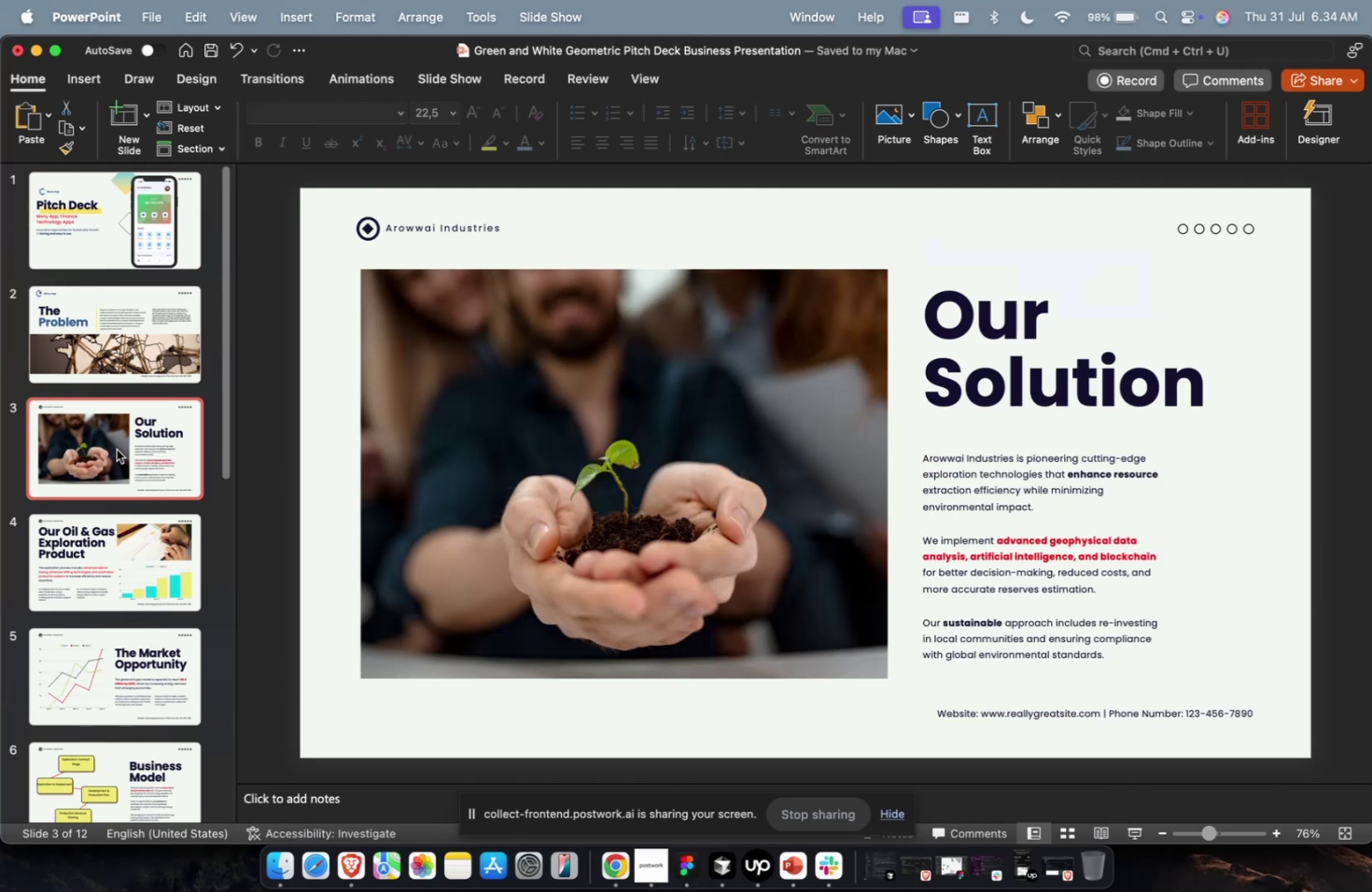 
hold_key(key=CommandLeft, duration=0.57)
 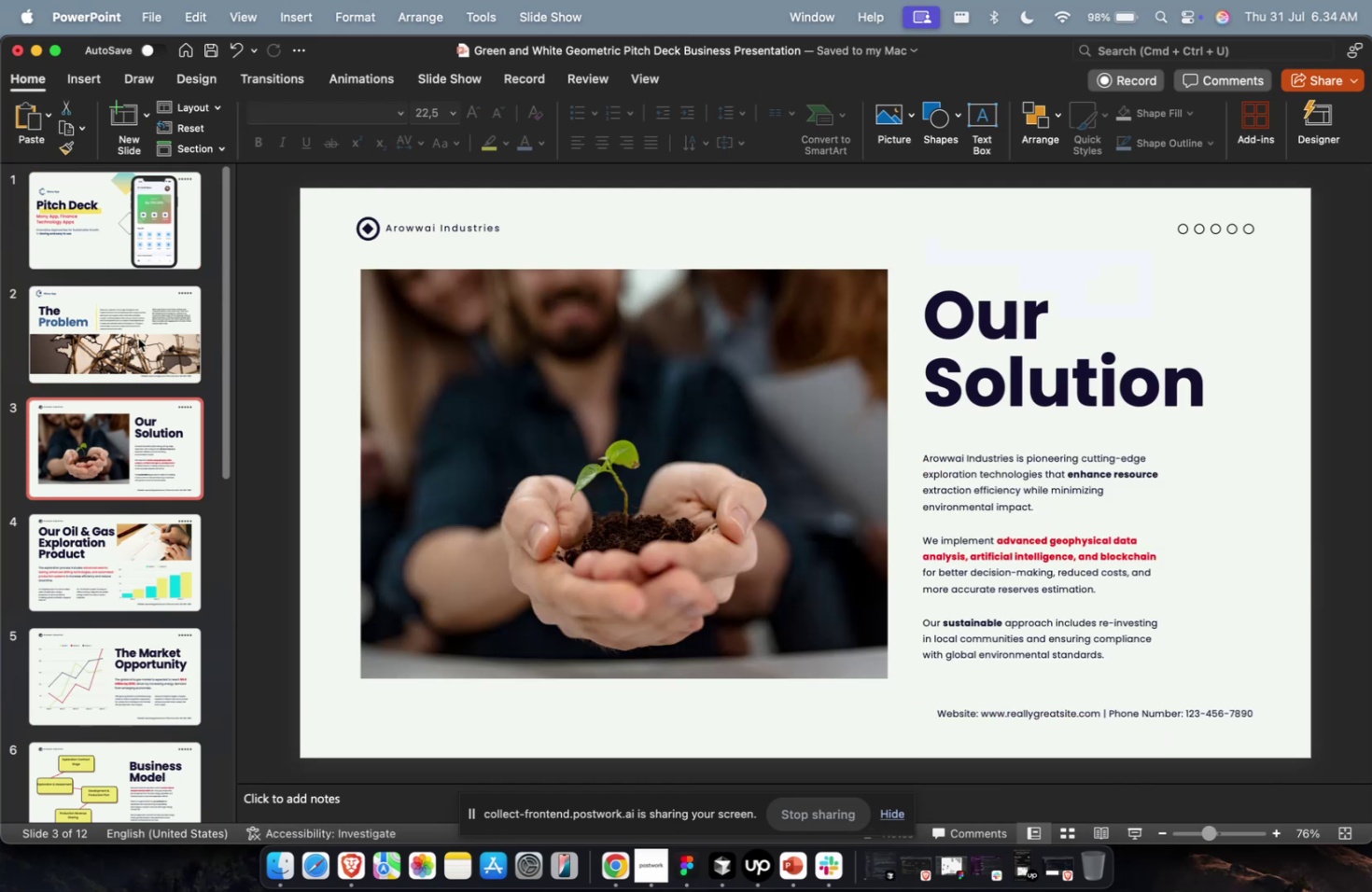 
left_click([138, 338])
 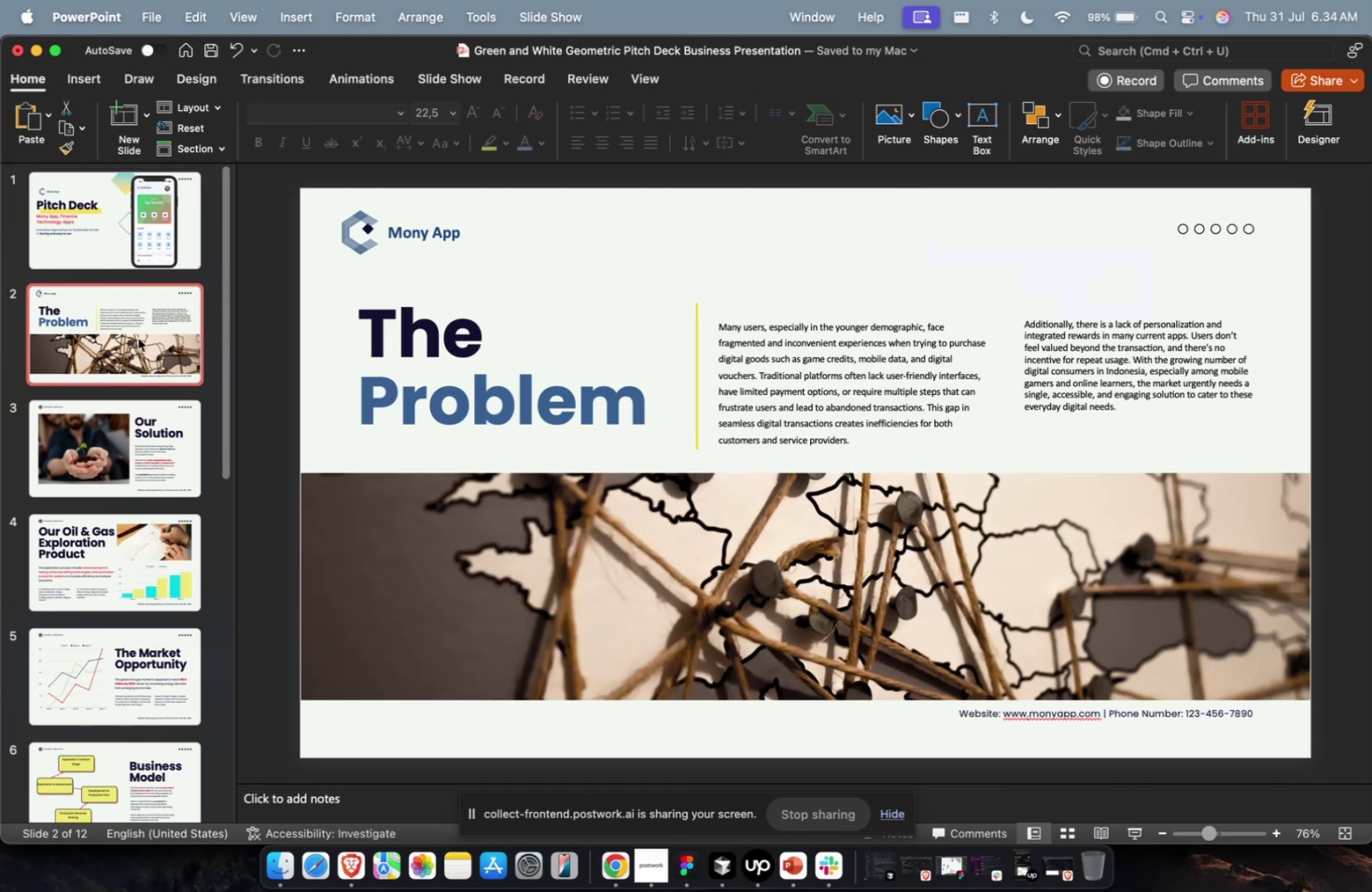 
key(Meta+1)
 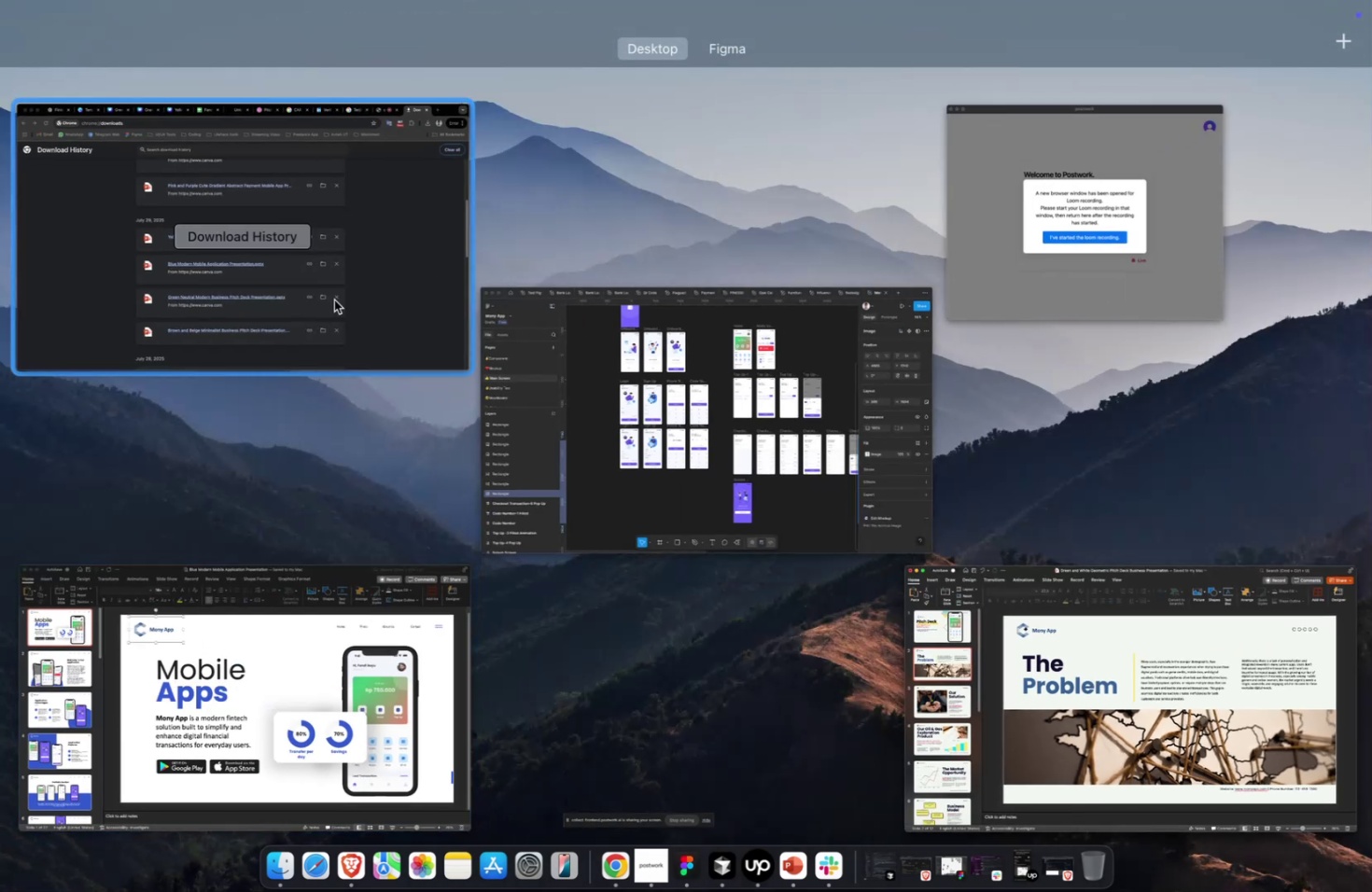 
left_click([334, 300])
 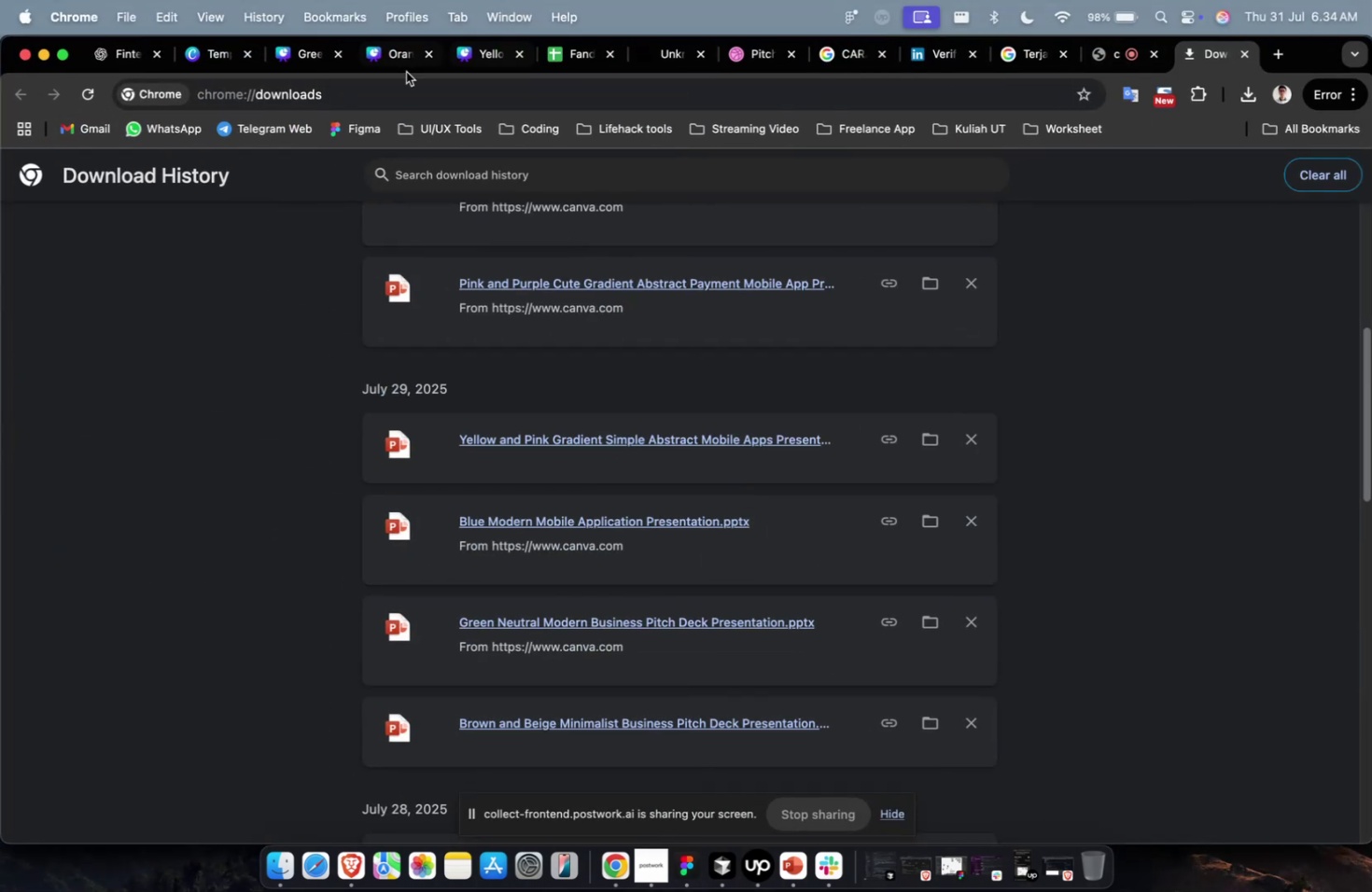 
left_click([113, 63])
 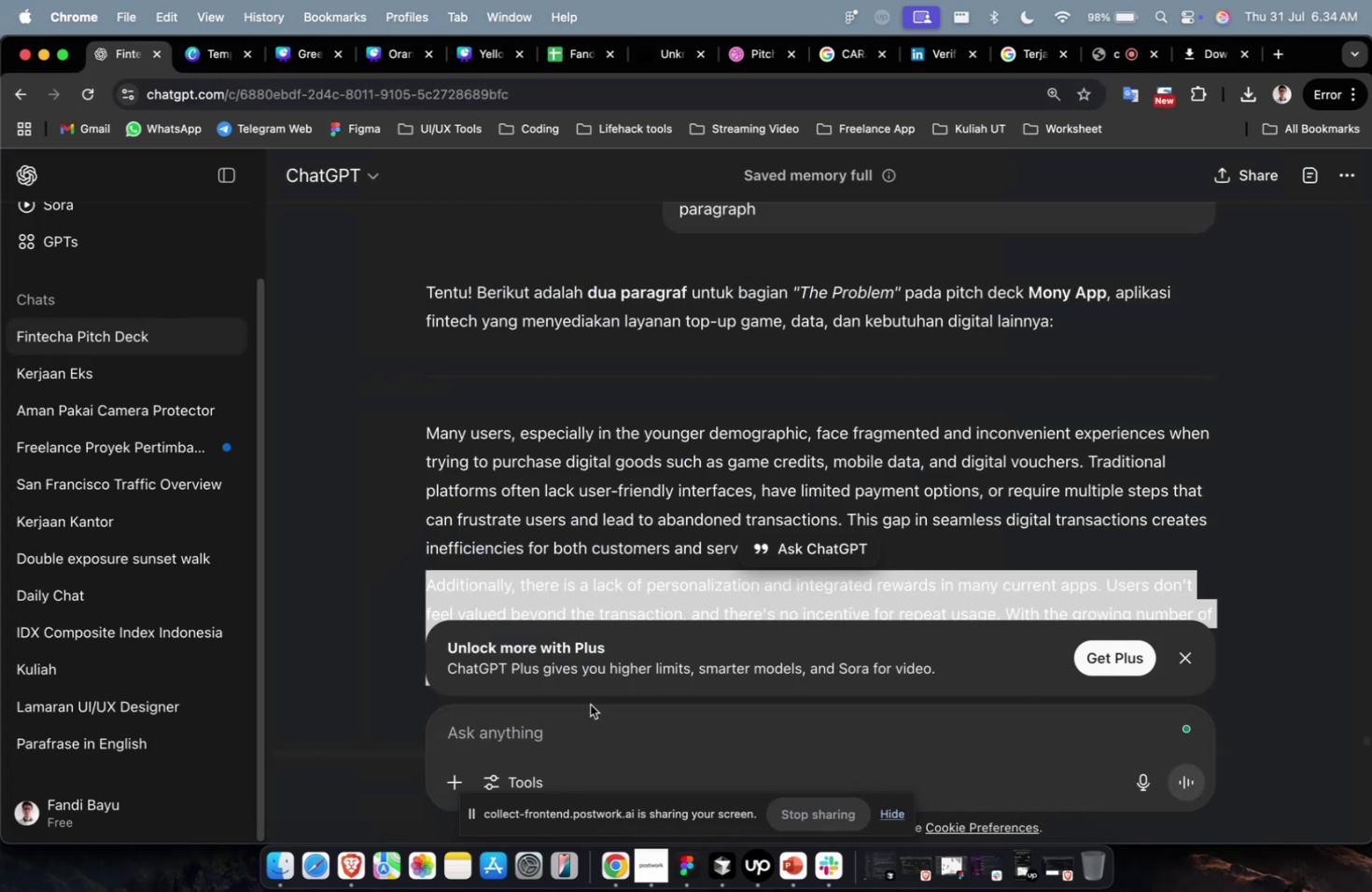 
left_click([588, 717])
 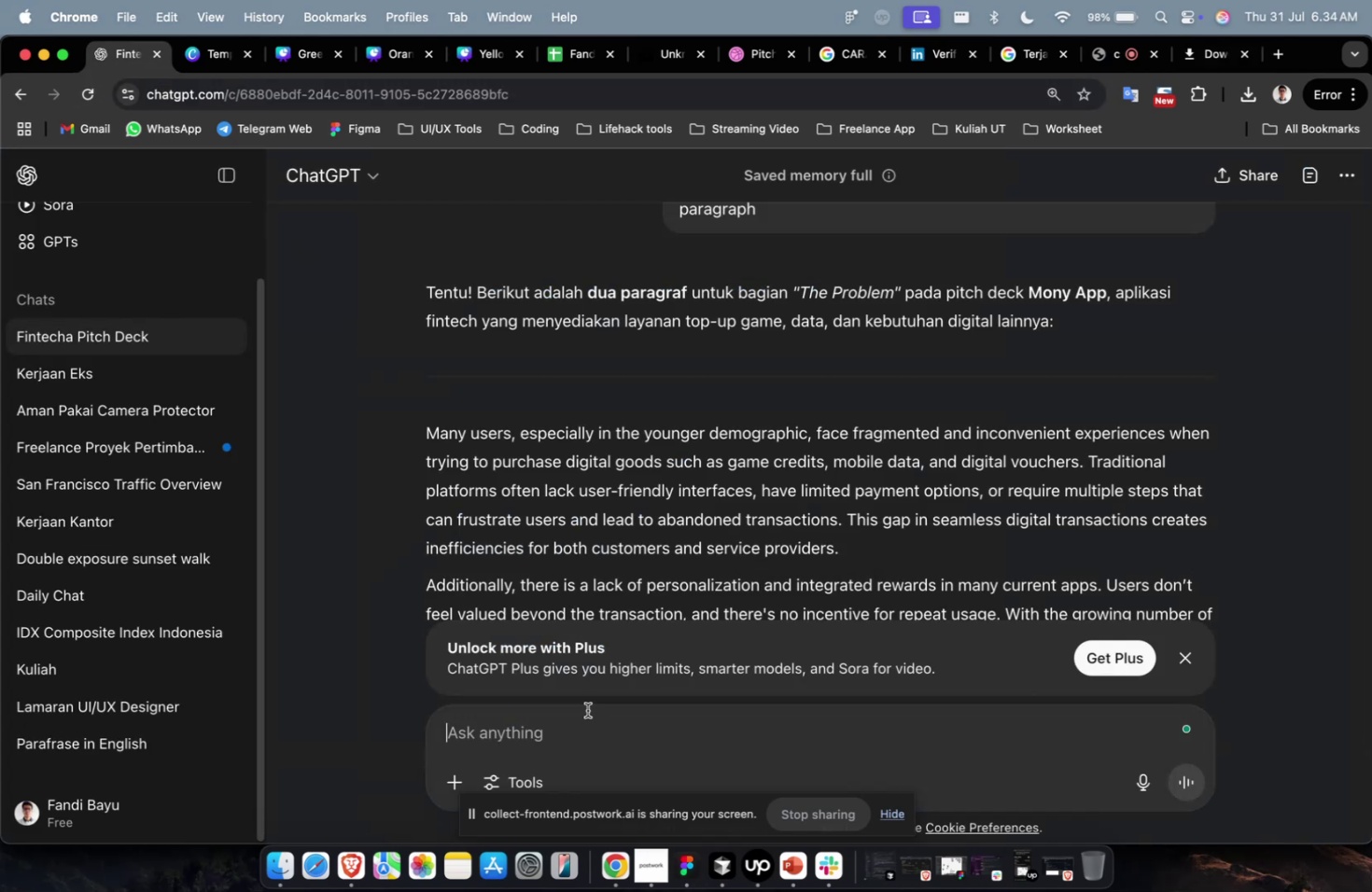 
type(buatkan 3 points permasalahan beserta penjelasannya yang tidak begitu panjang)
 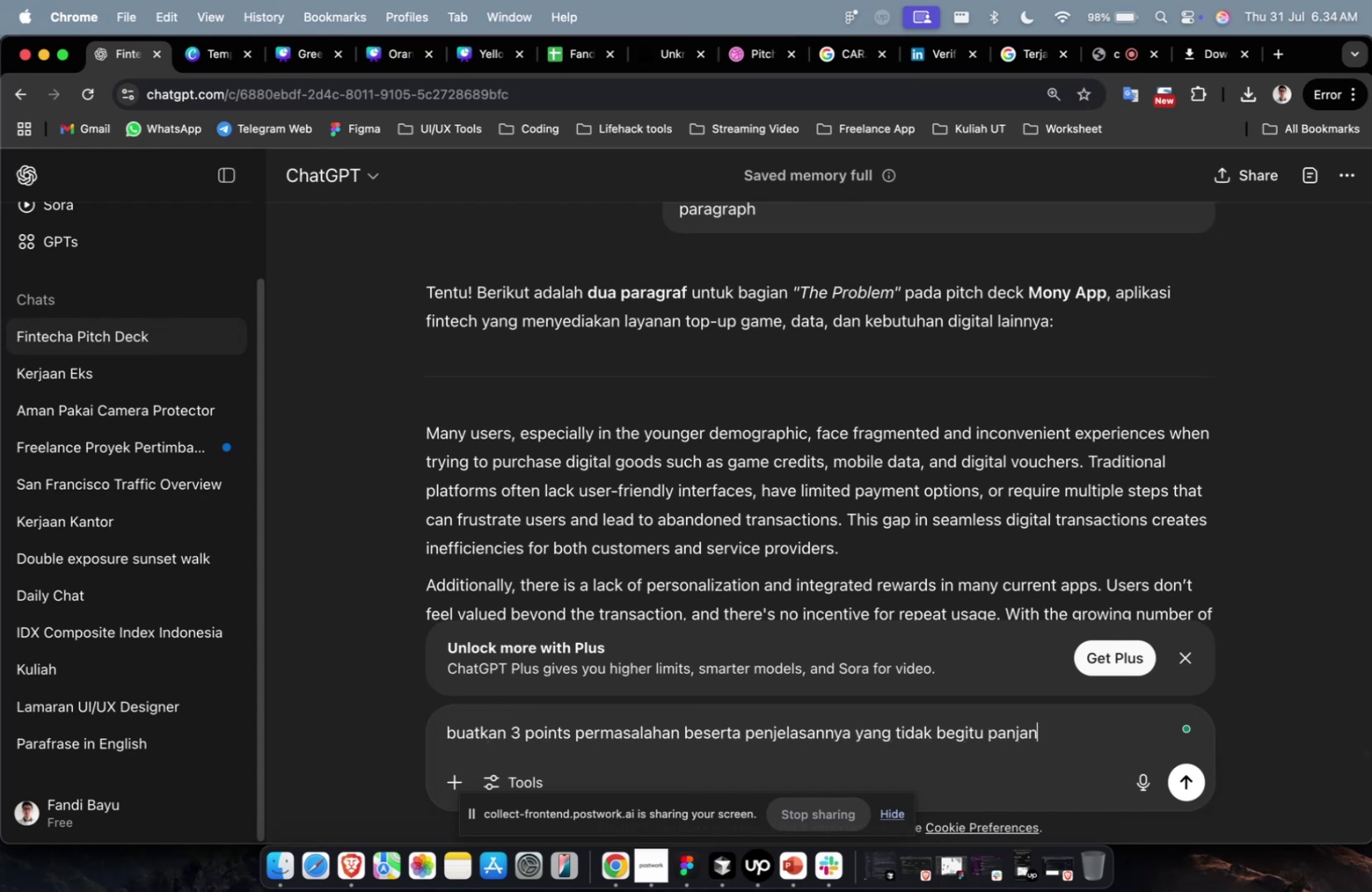 
key(Enter)
 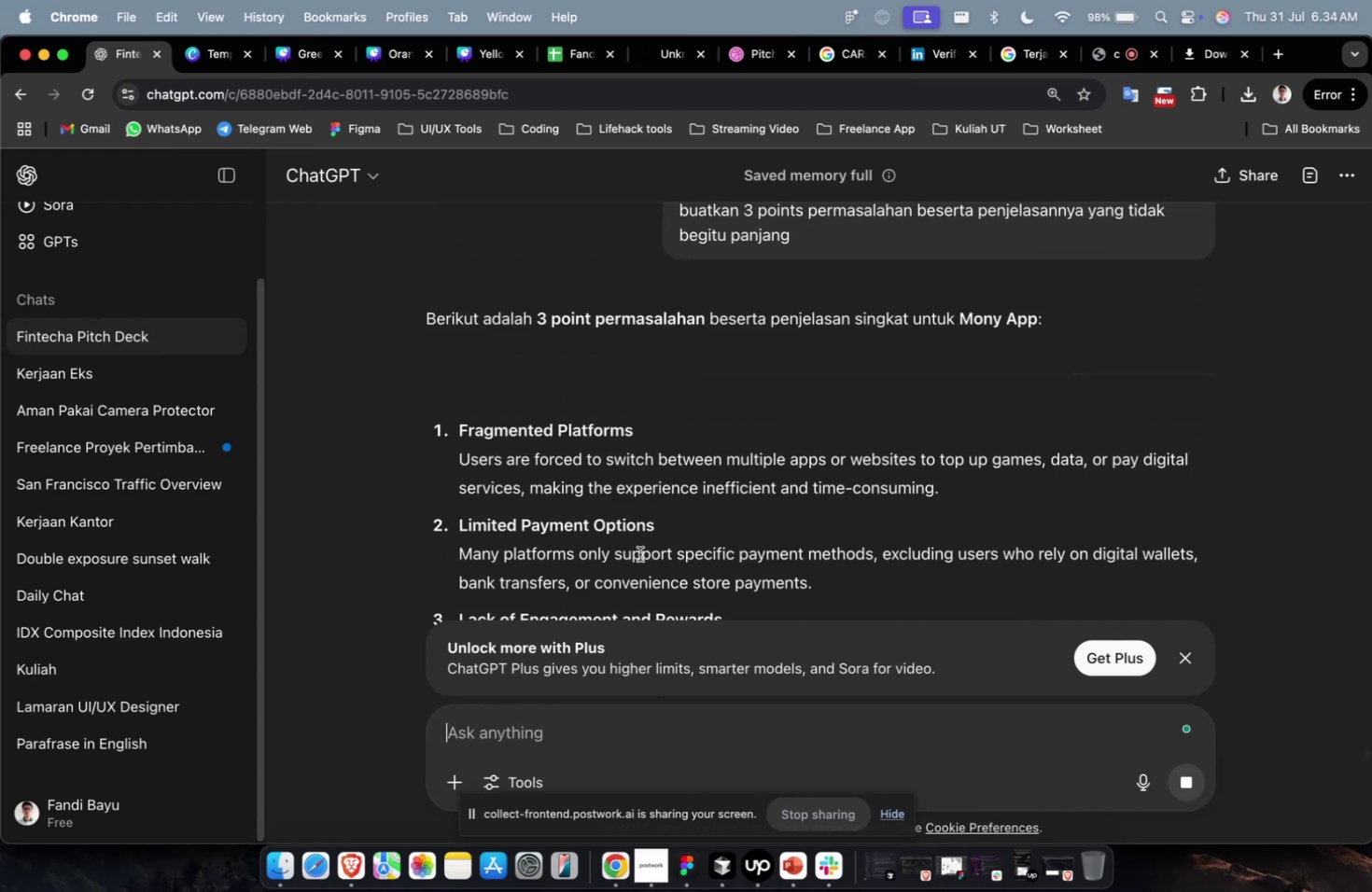 
wait(7.01)
 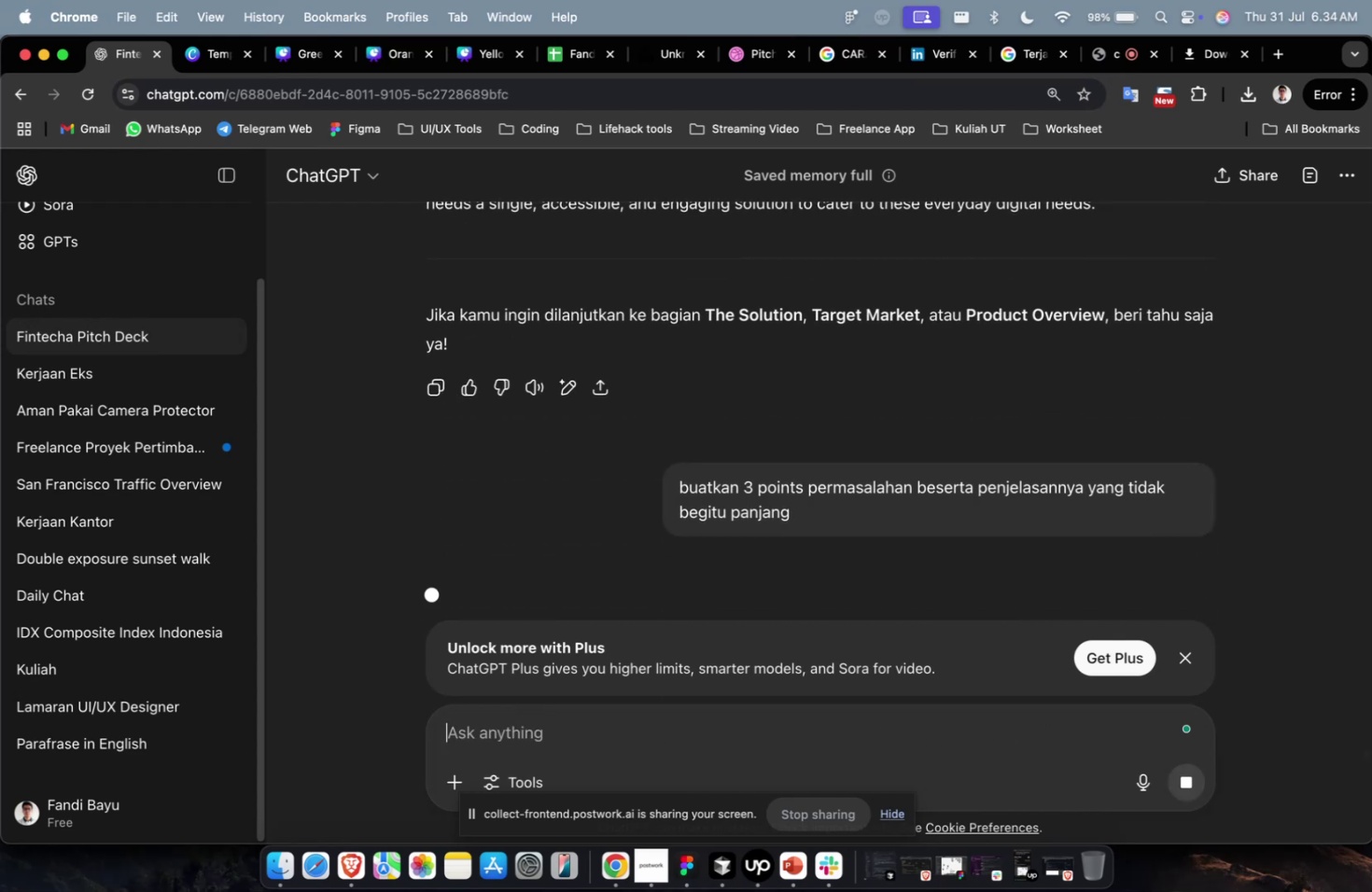 
scroll: coordinate [563, 515], scroll_direction: down, amount: 6.0
 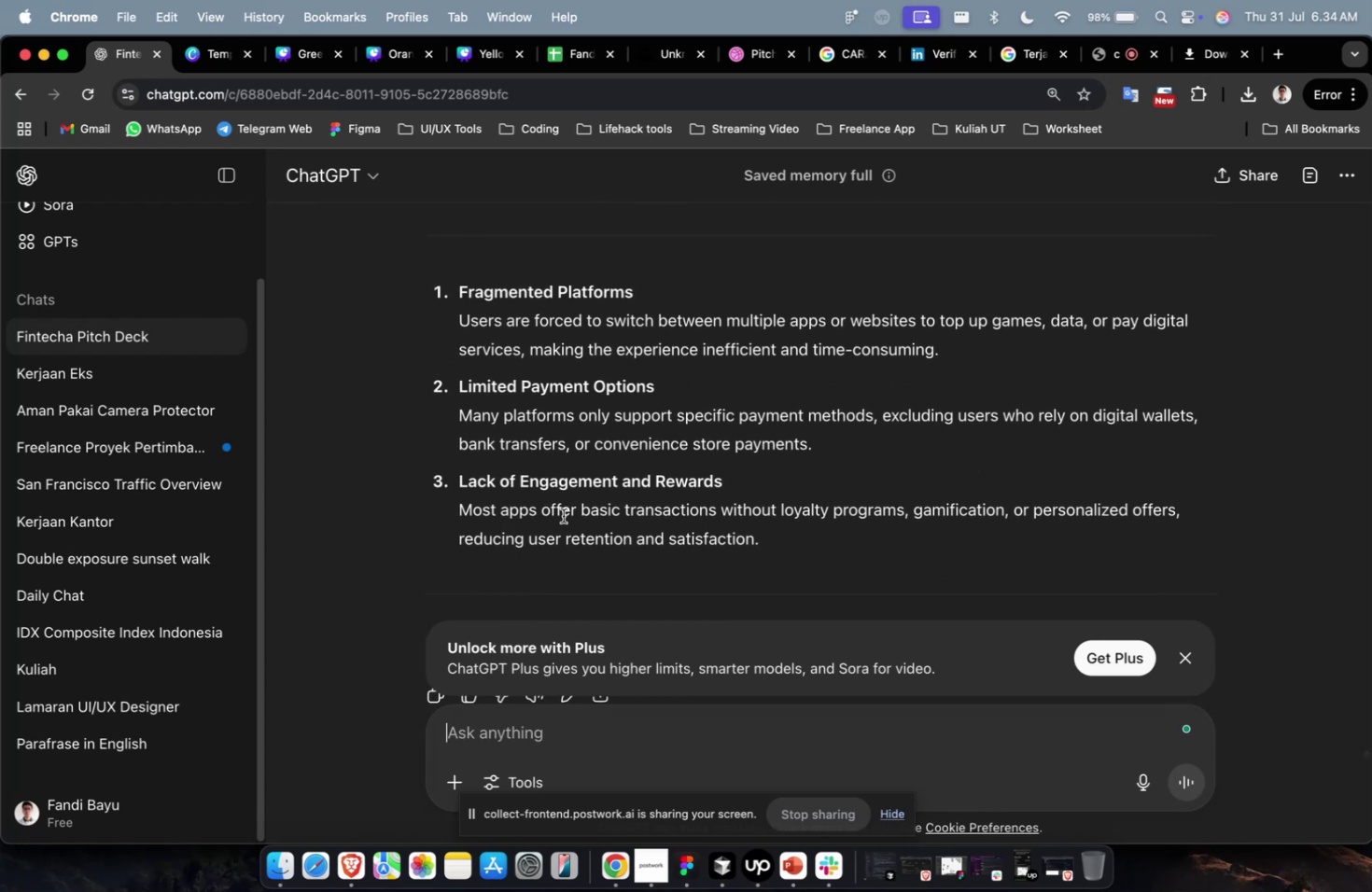 
scroll: coordinate [563, 515], scroll_direction: up, amount: 1.0
 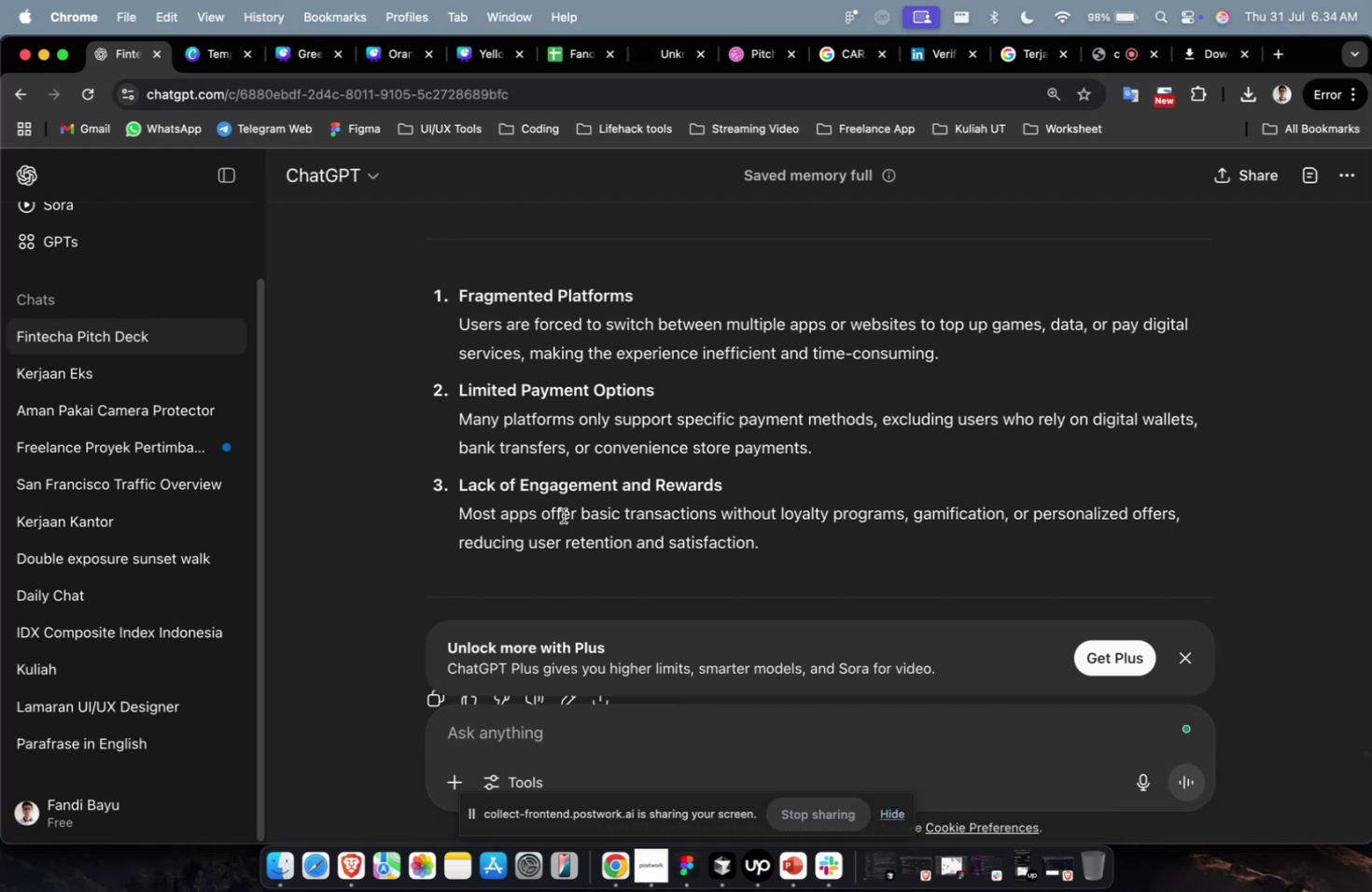 
scroll: coordinate [563, 515], scroll_direction: down, amount: 2.0
 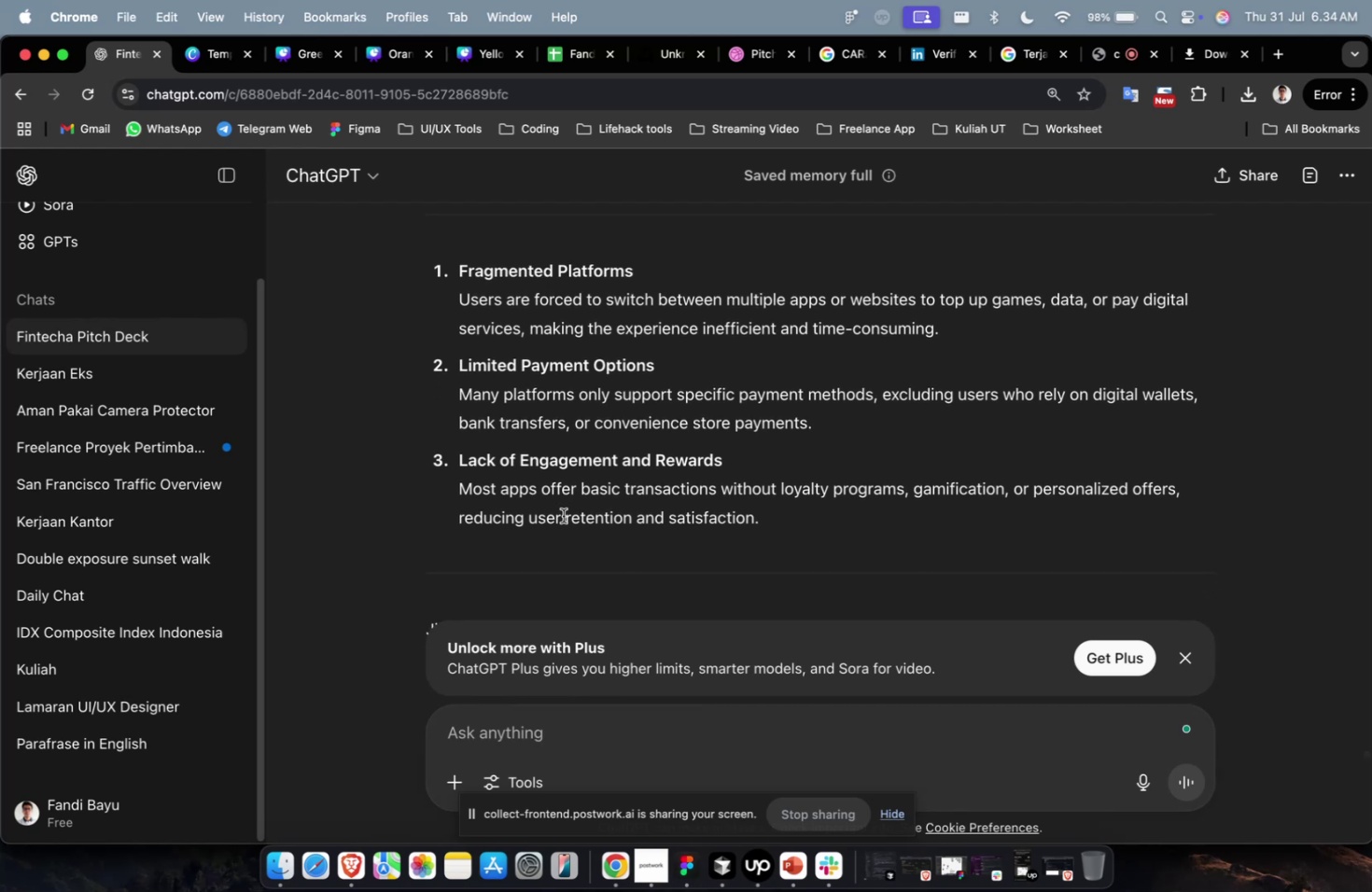 
scroll: coordinate [563, 515], scroll_direction: up, amount: 5.0
 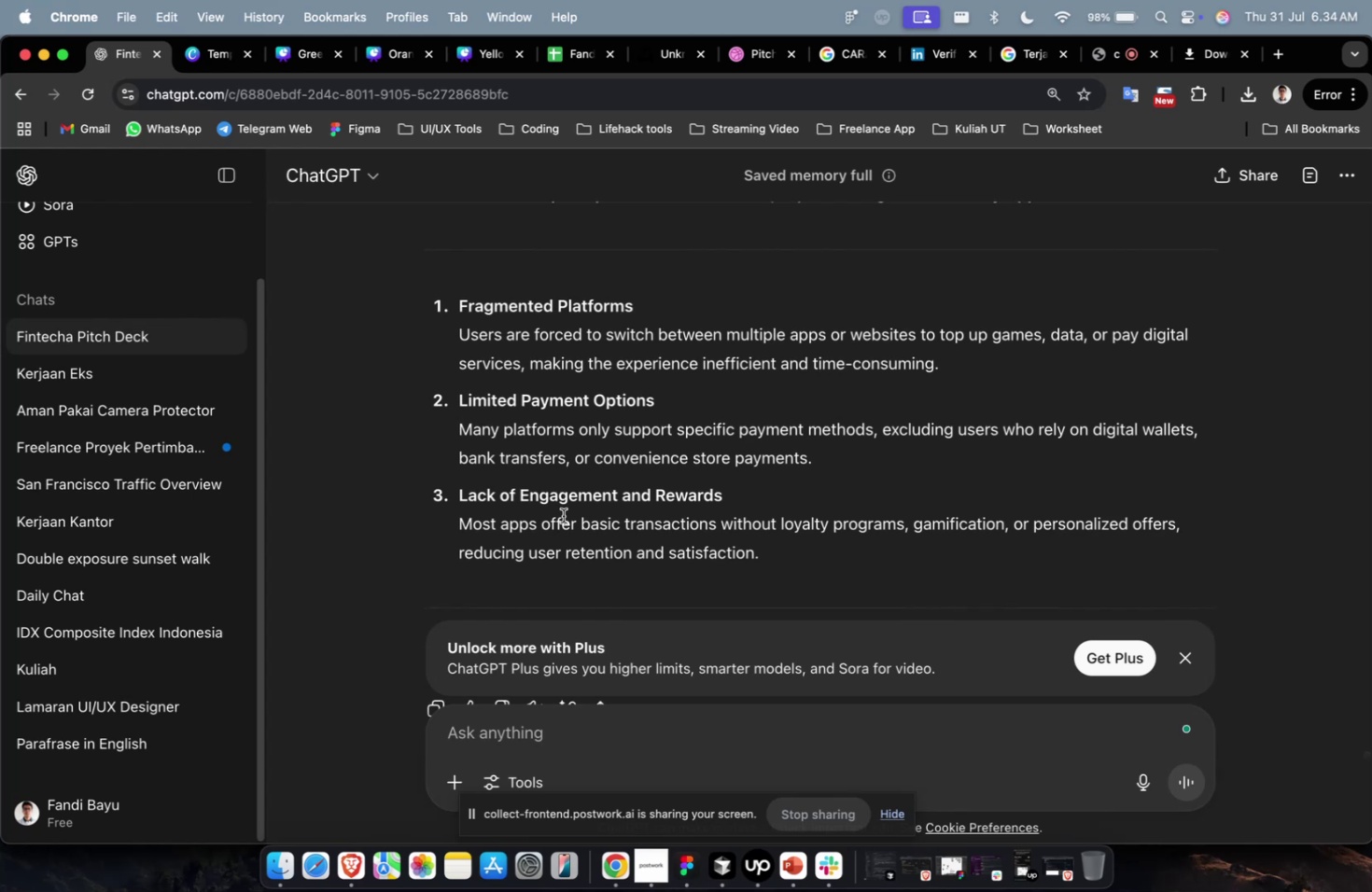 
wait(6.91)
 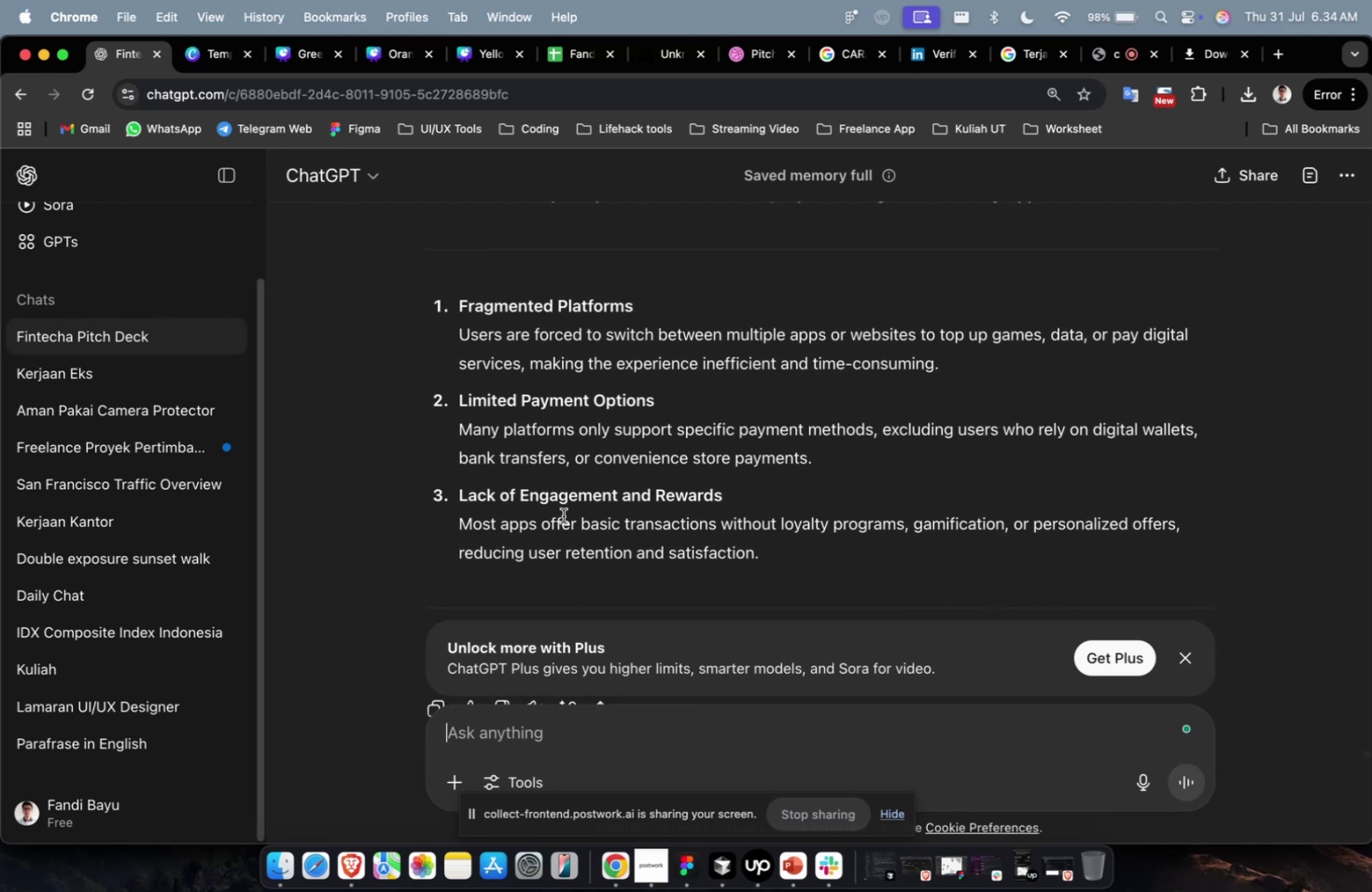 
scroll: coordinate [563, 515], scroll_direction: up, amount: 2.0
 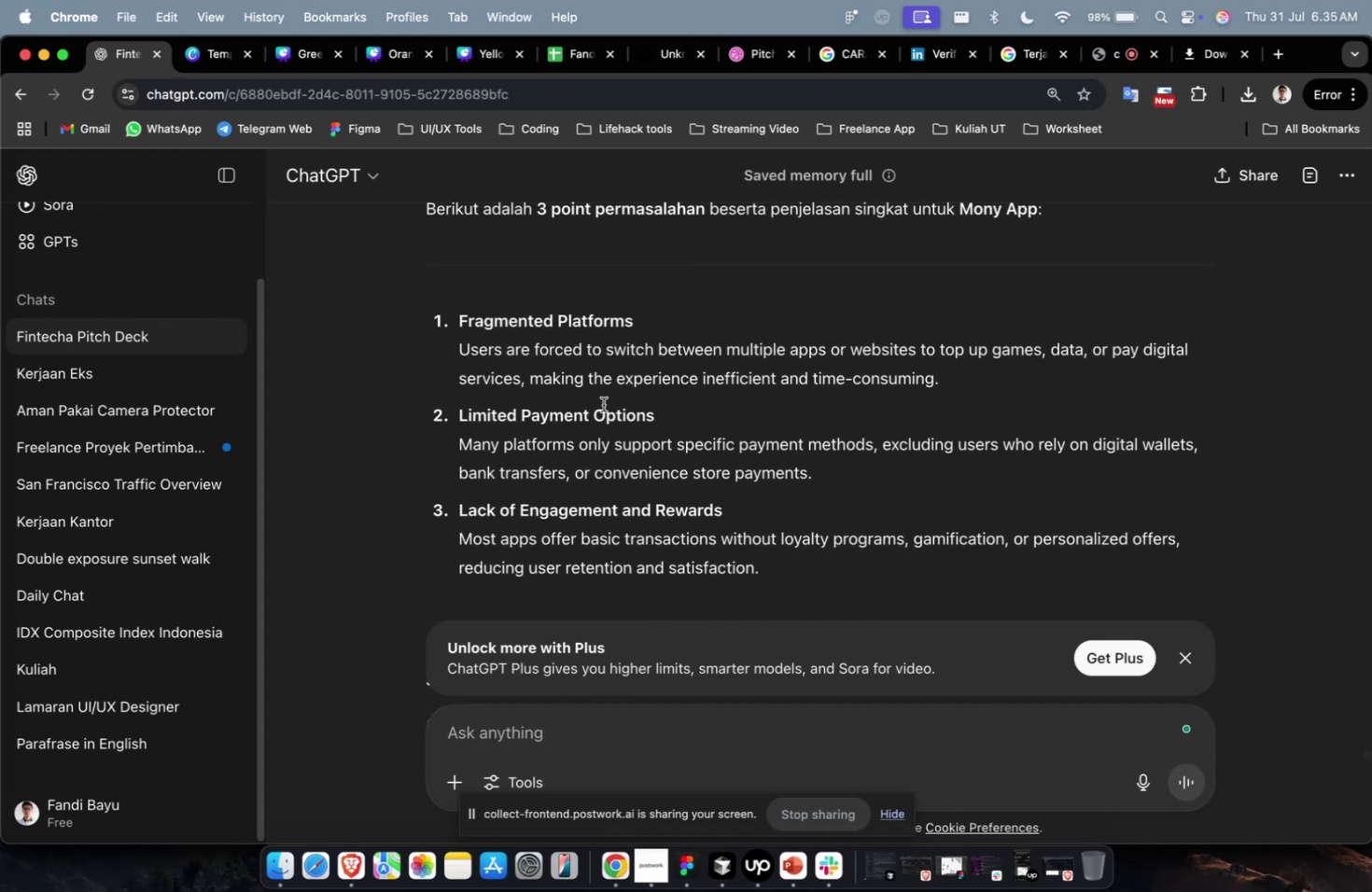 
double_click([604, 383])
 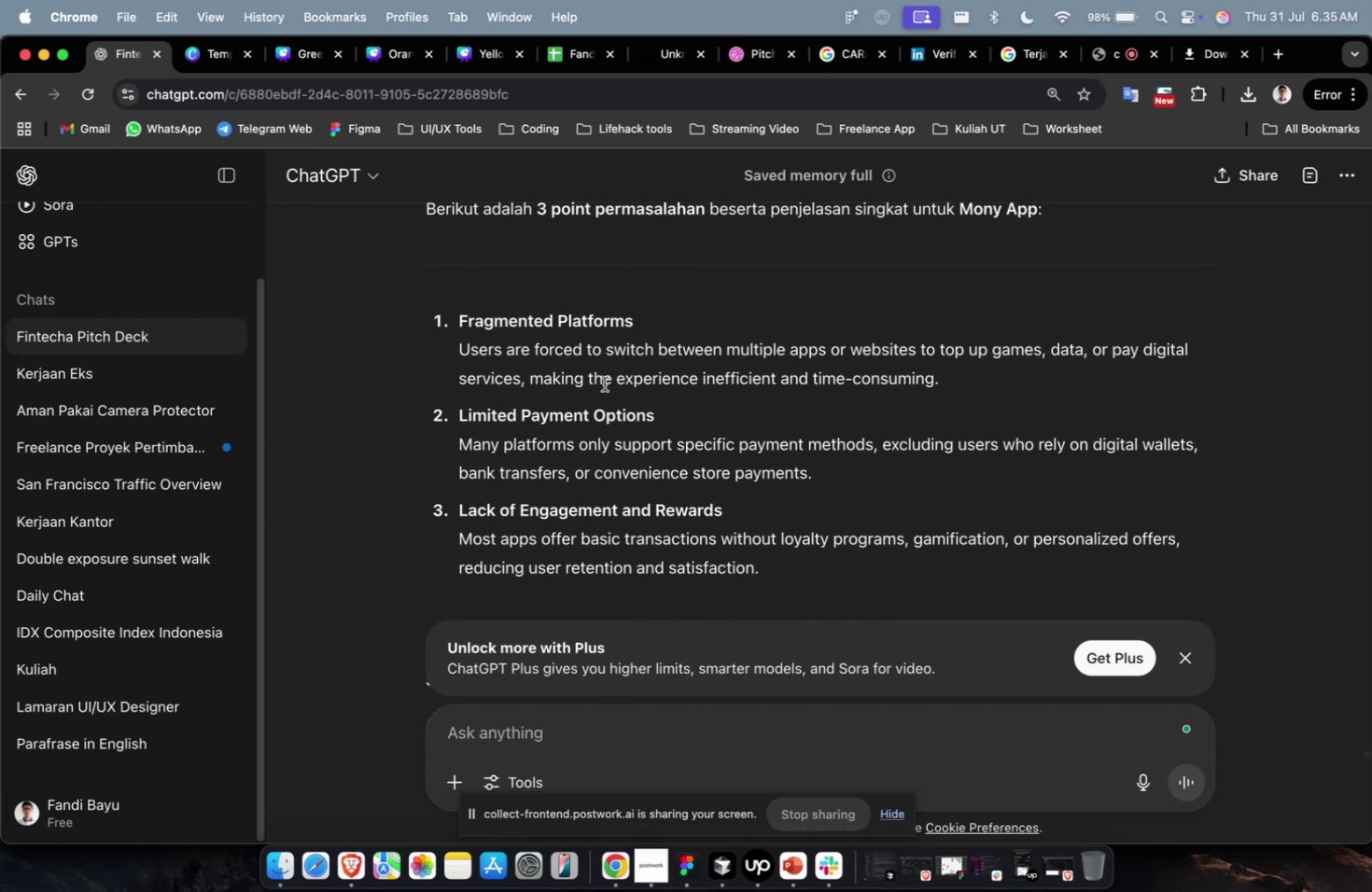 
triple_click([604, 383])
 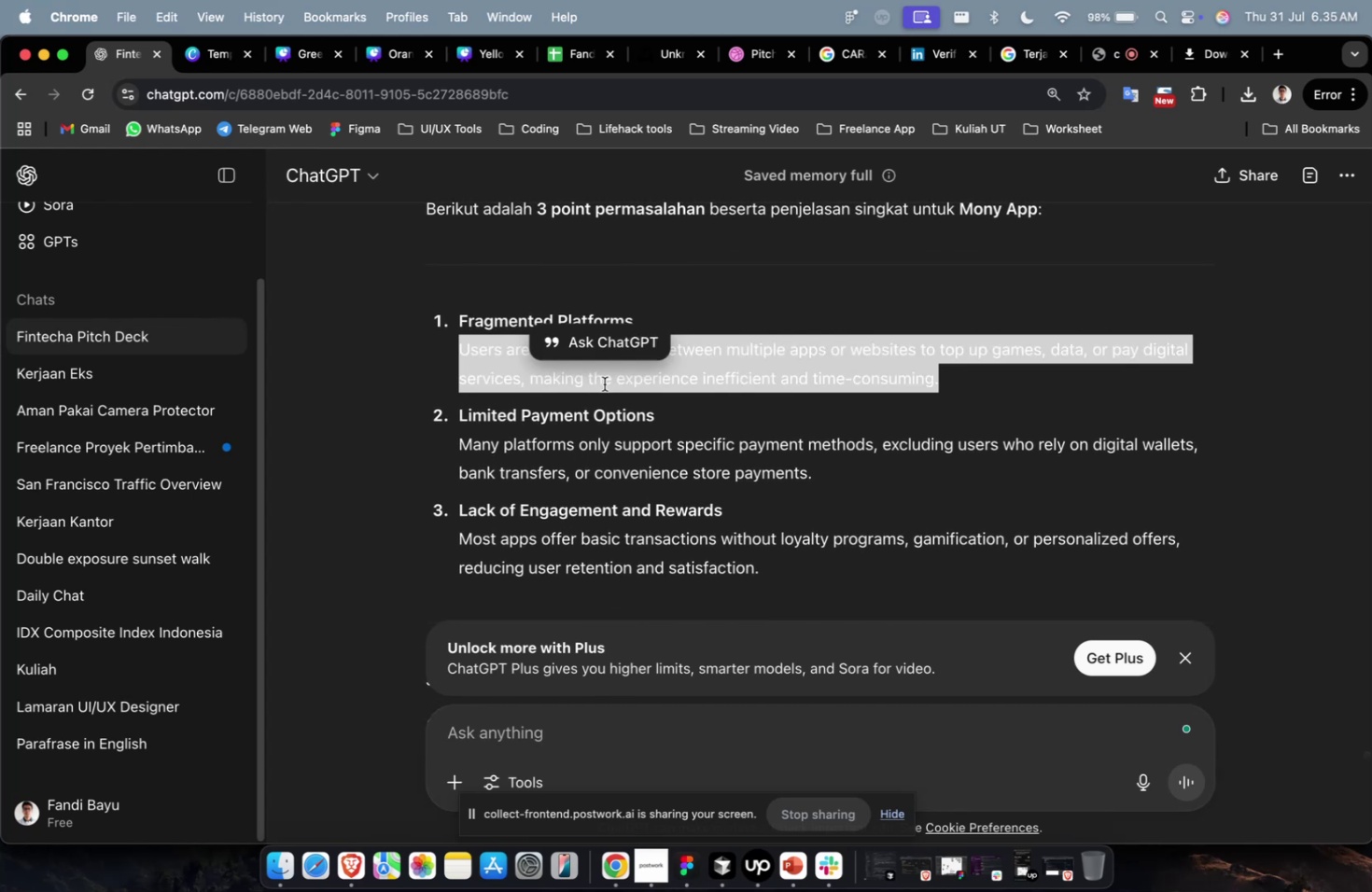 
triple_click([604, 383])
 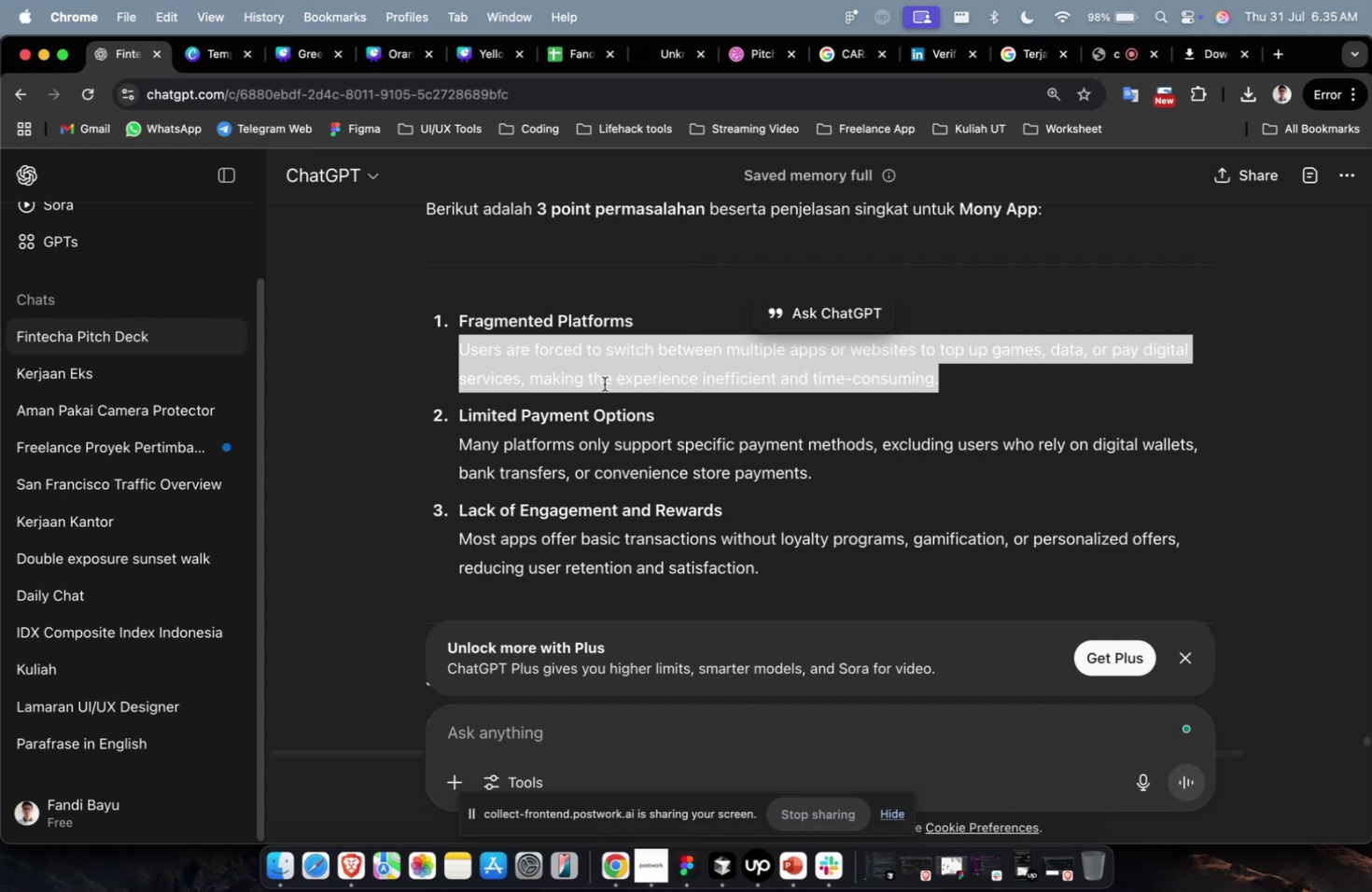 
wait(10.5)
 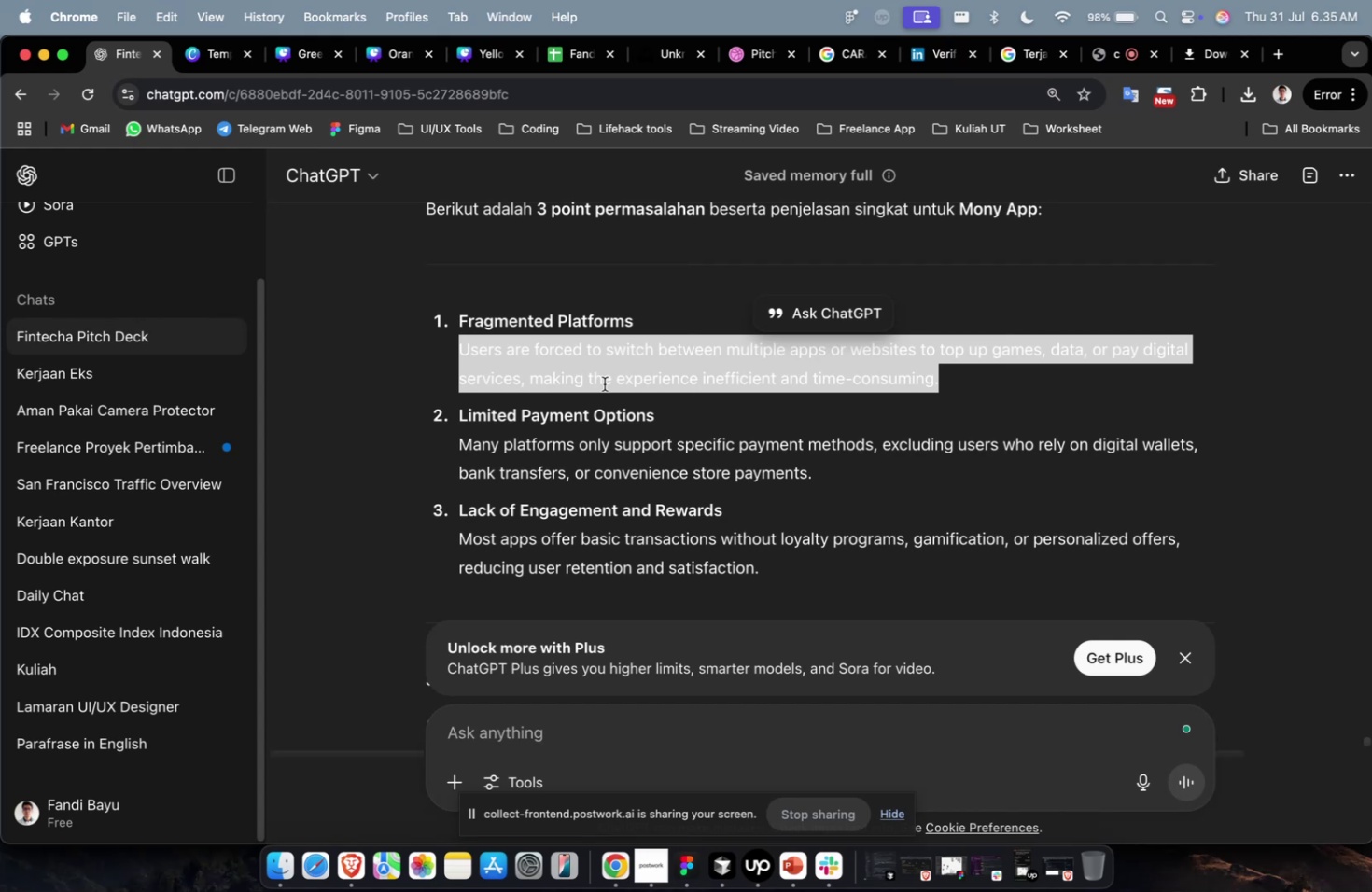 
key(Meta+CommandLeft)
 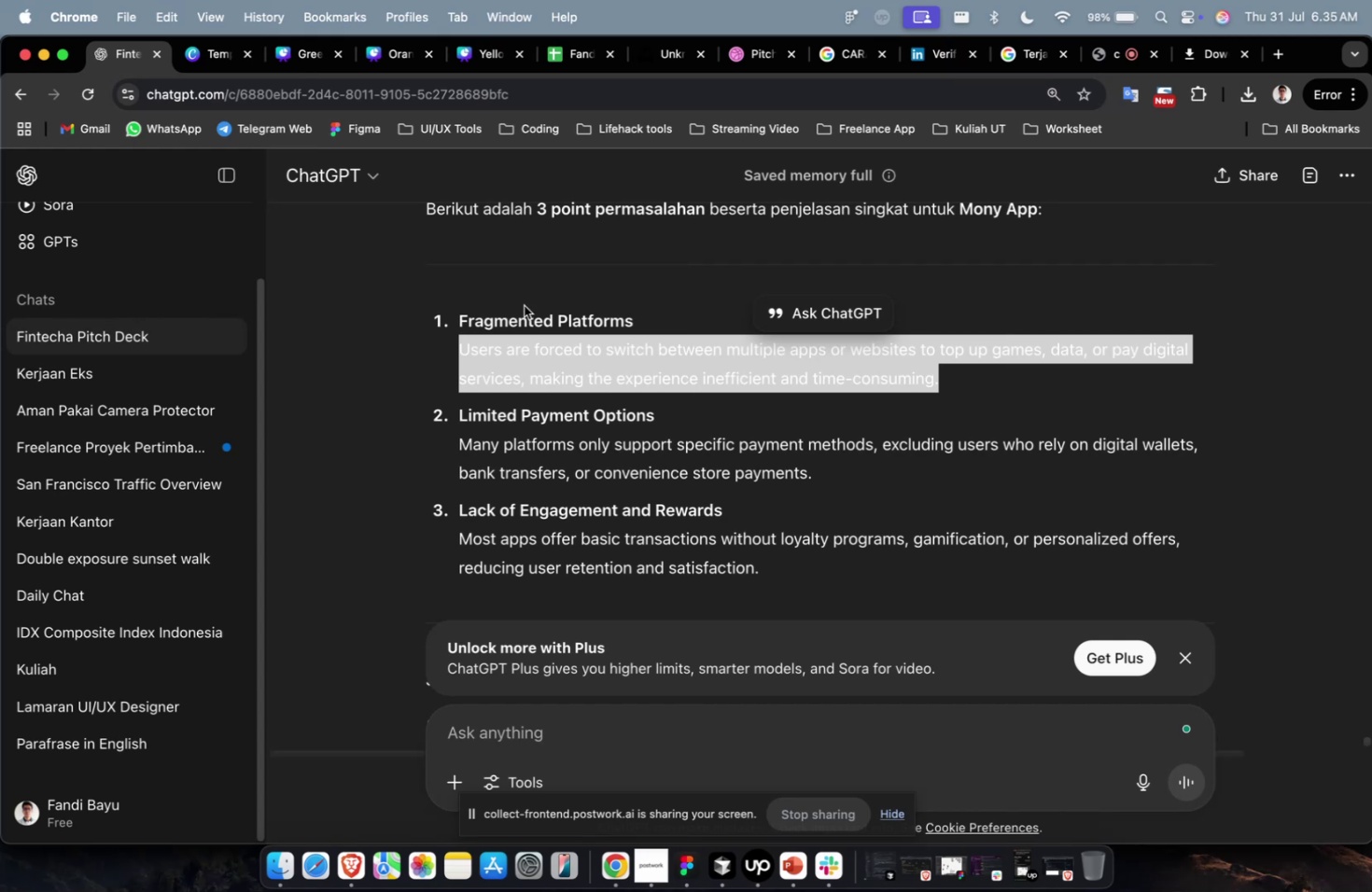 
key(Meta+1)
 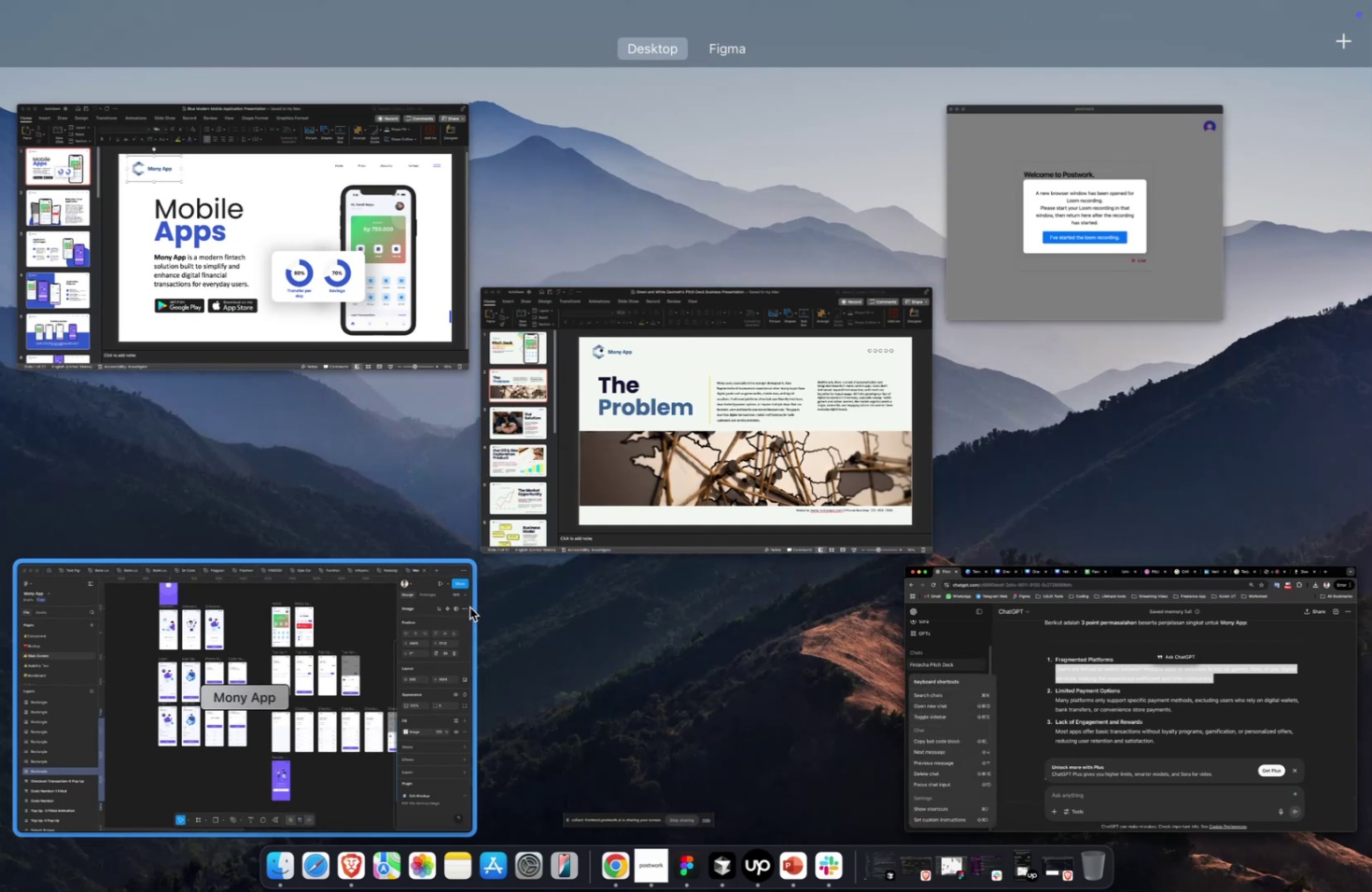 
left_click([628, 440])
 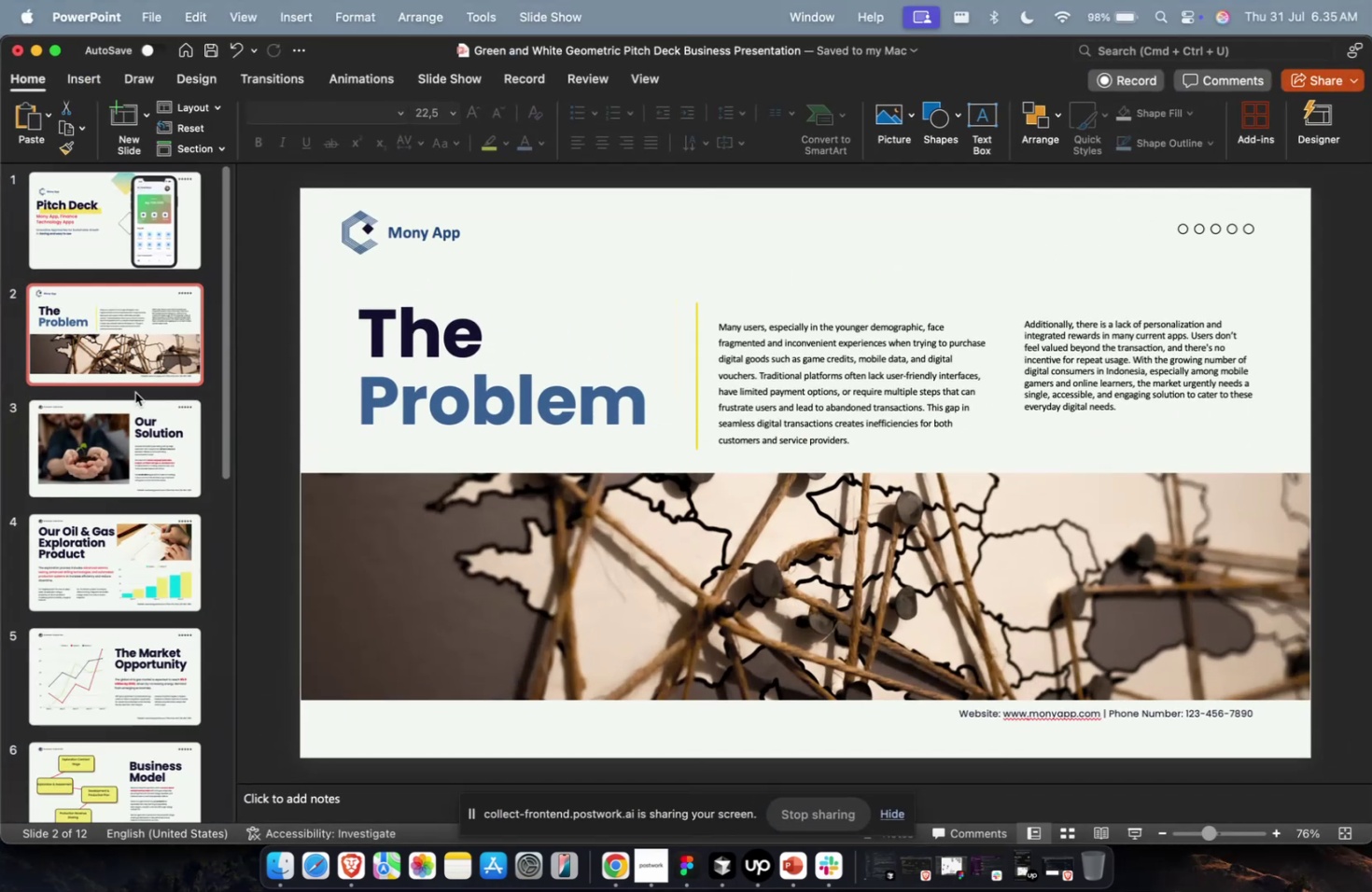 
left_click([147, 354])
 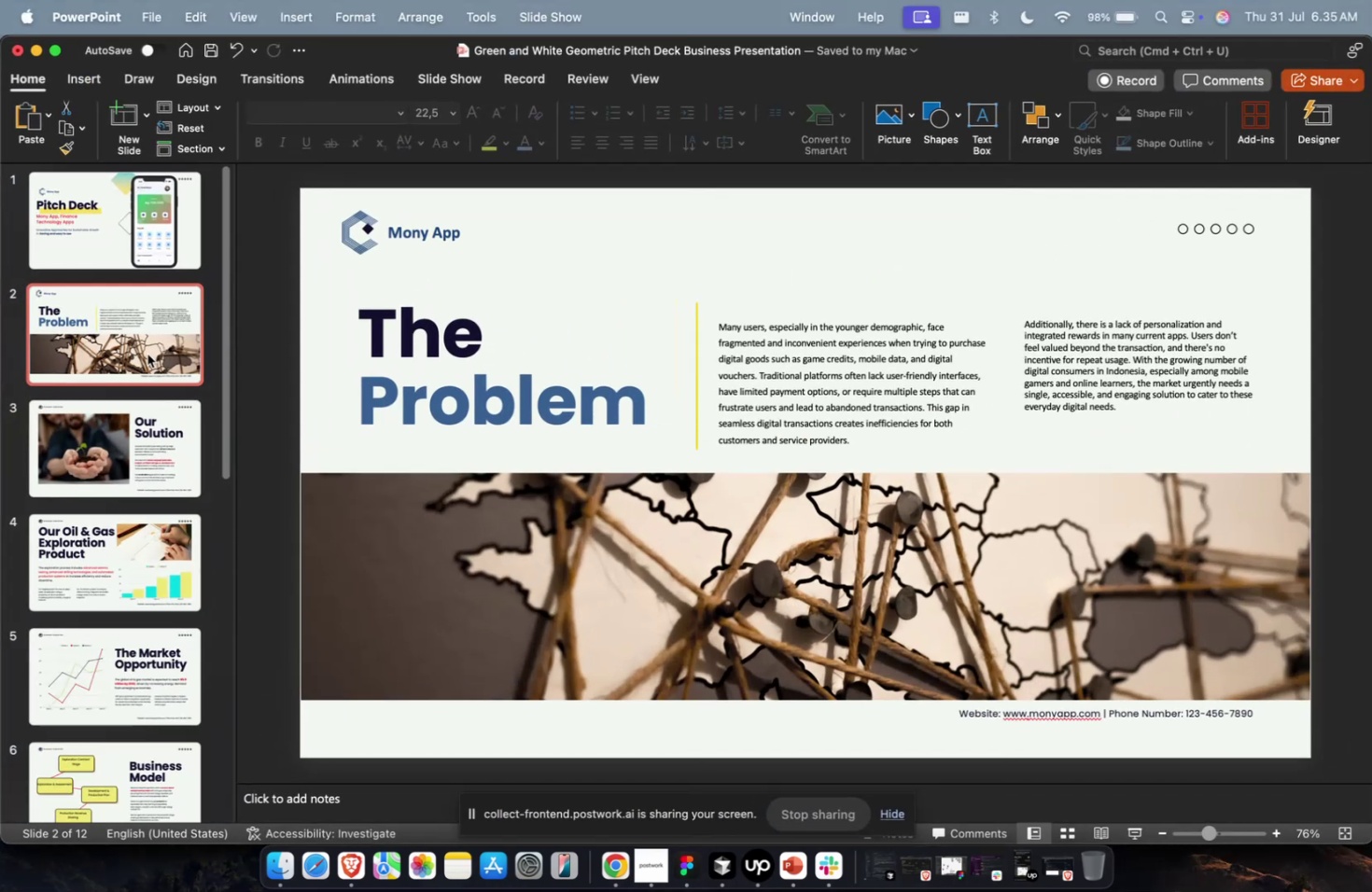 
key(Meta+CommandLeft)
 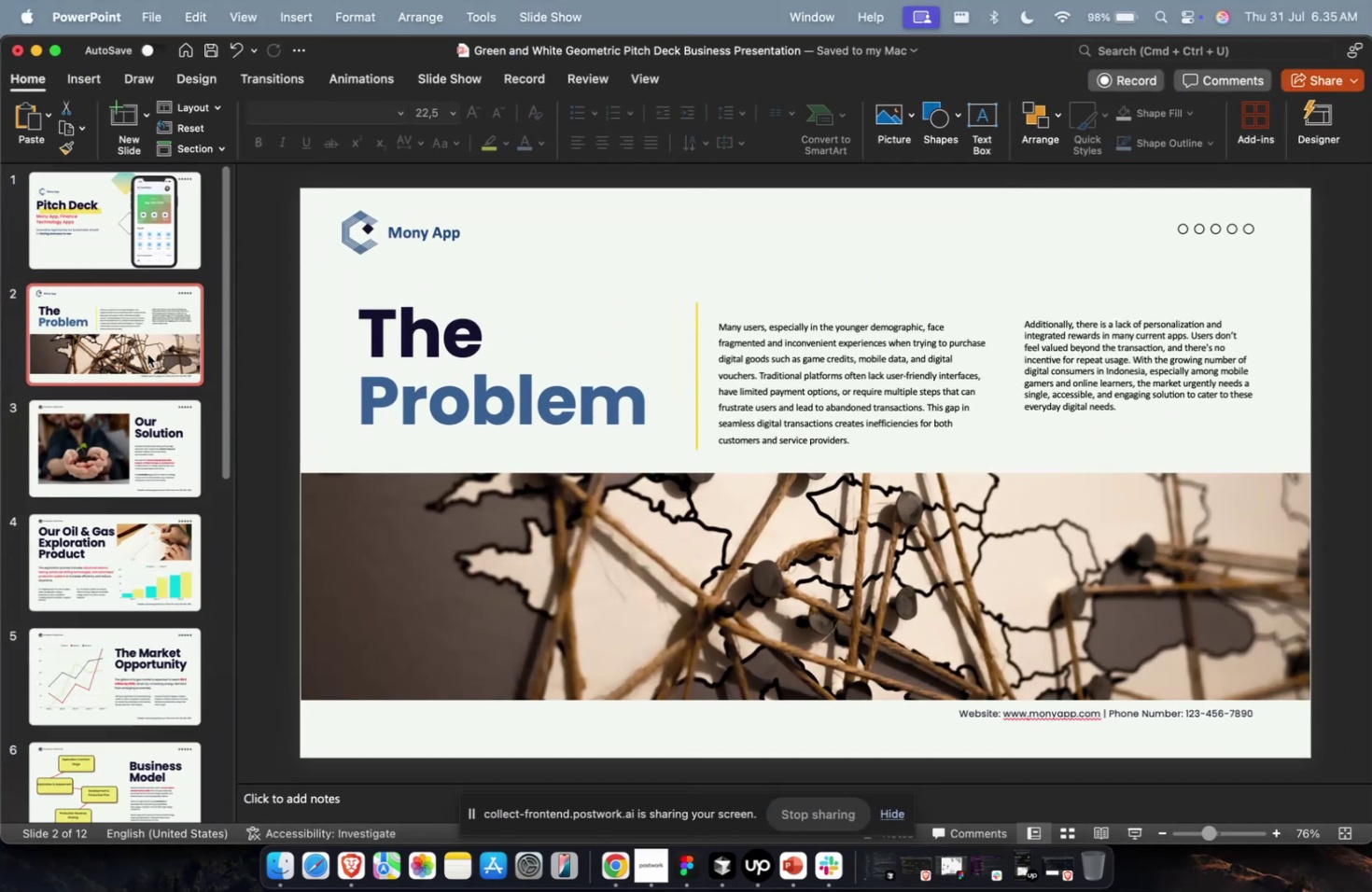 
key(Meta+D)
 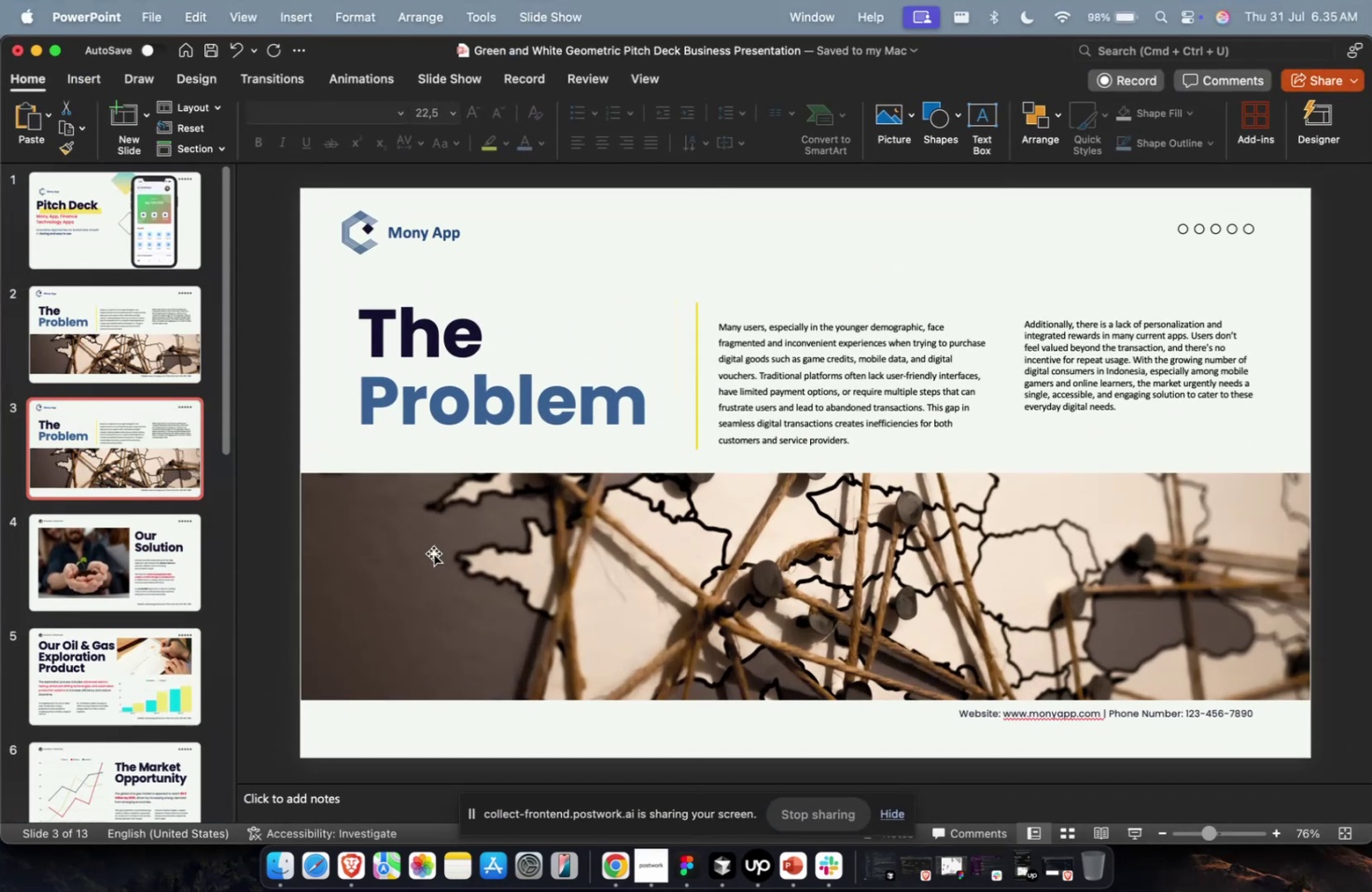 
left_click([538, 578])
 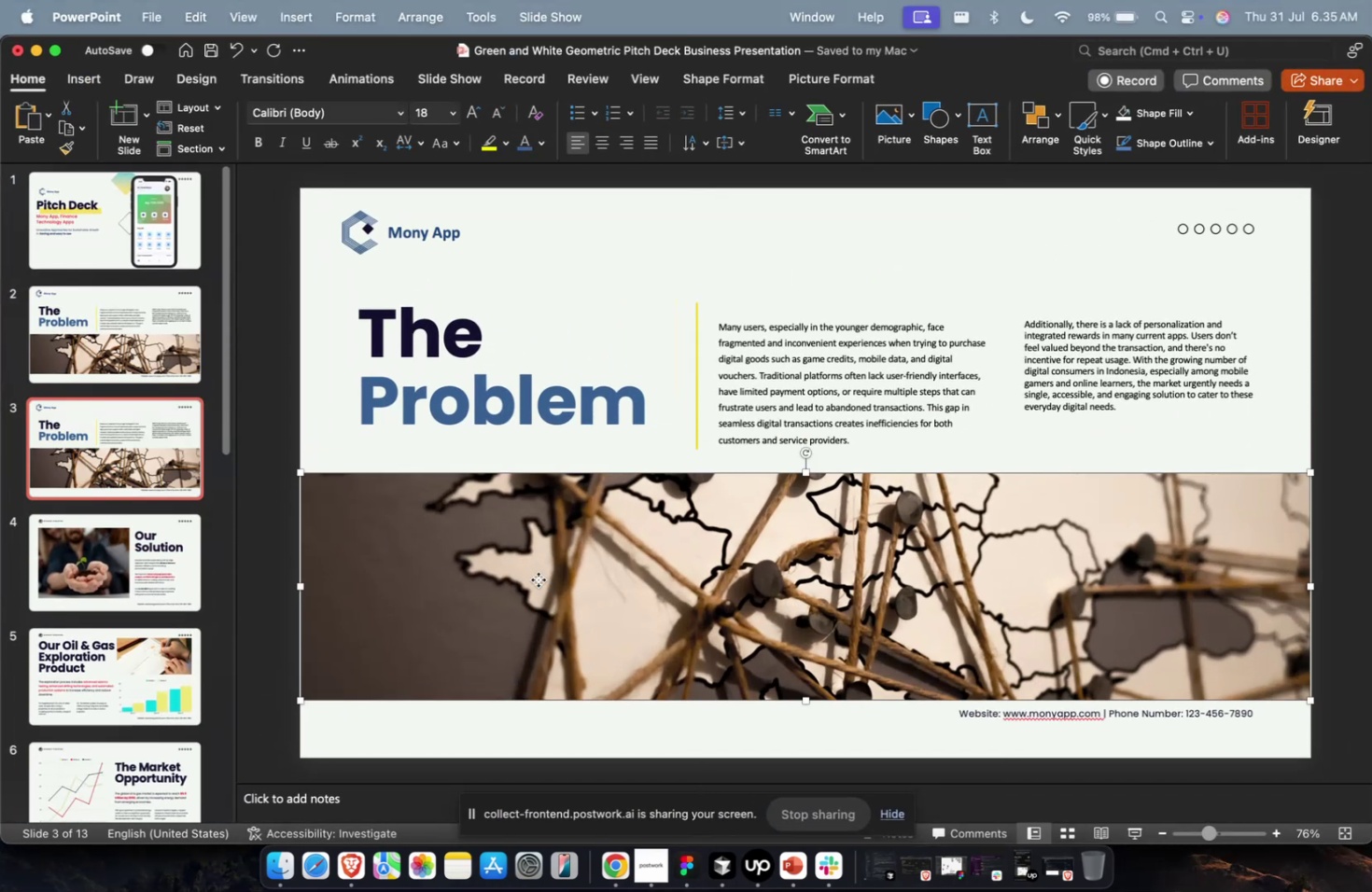 
key(Backspace)
 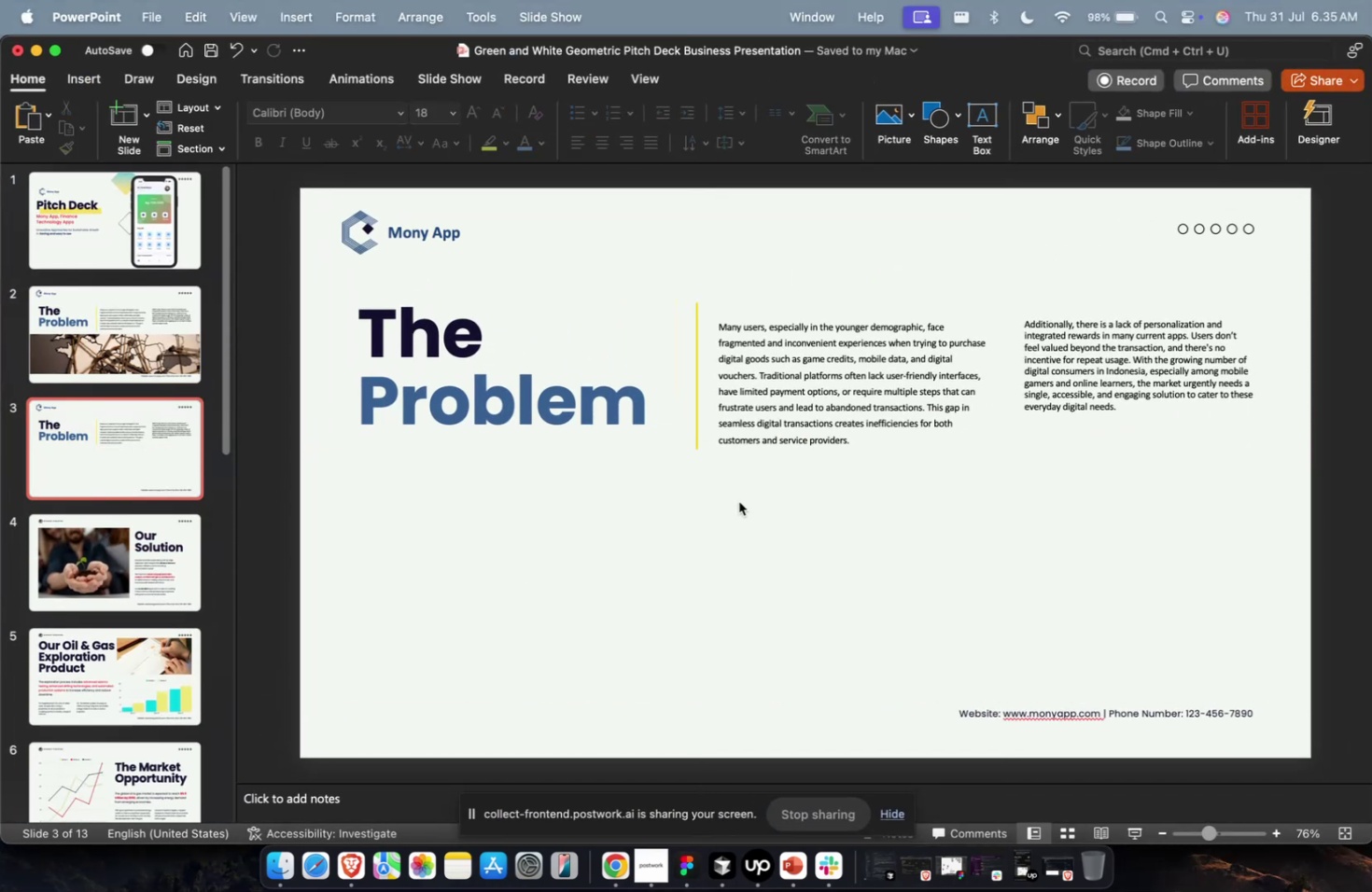 
left_click([950, 438])
 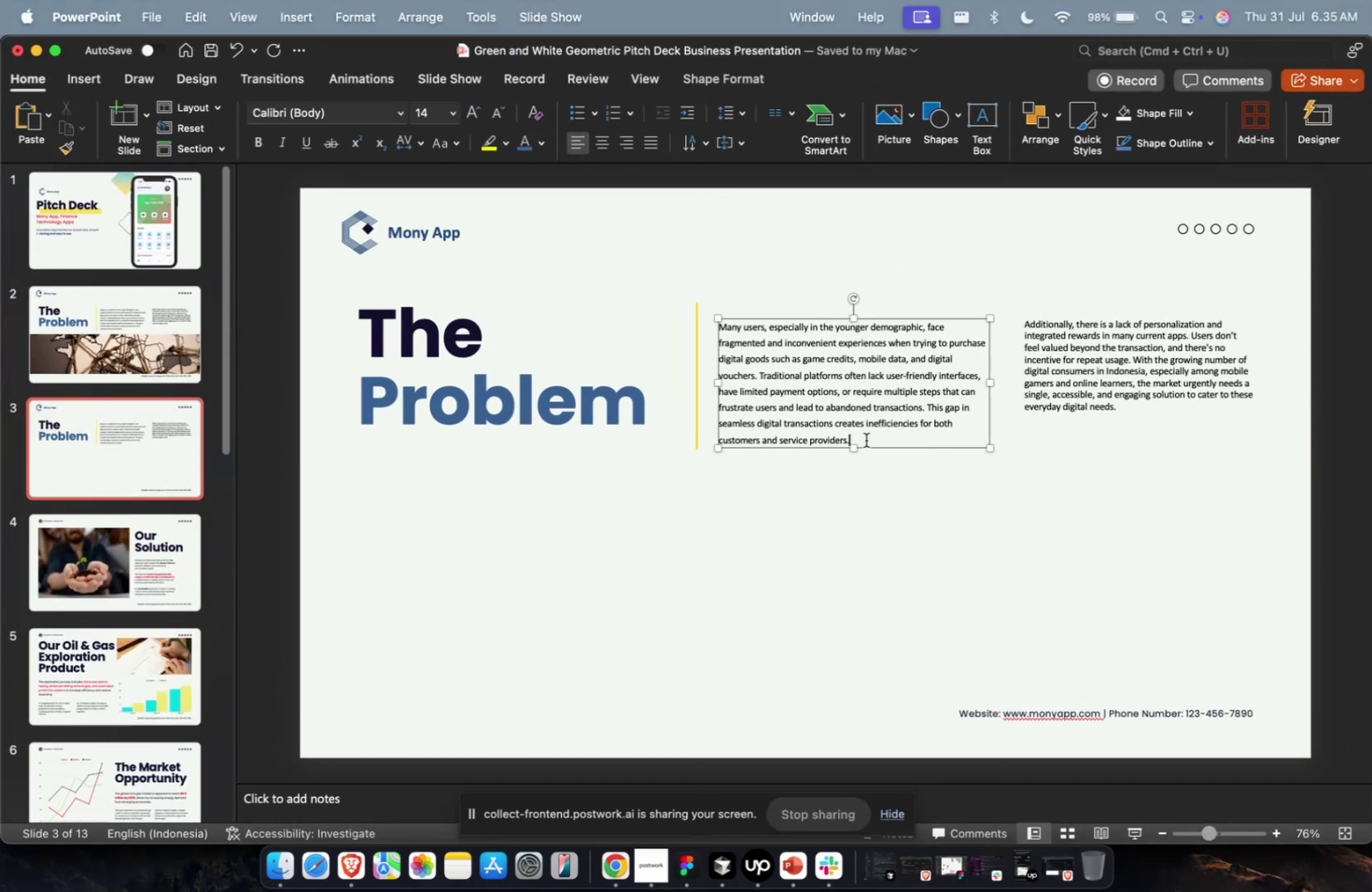 
hold_key(key=ShiftLeft, duration=0.56)
double_click([1077, 382])
 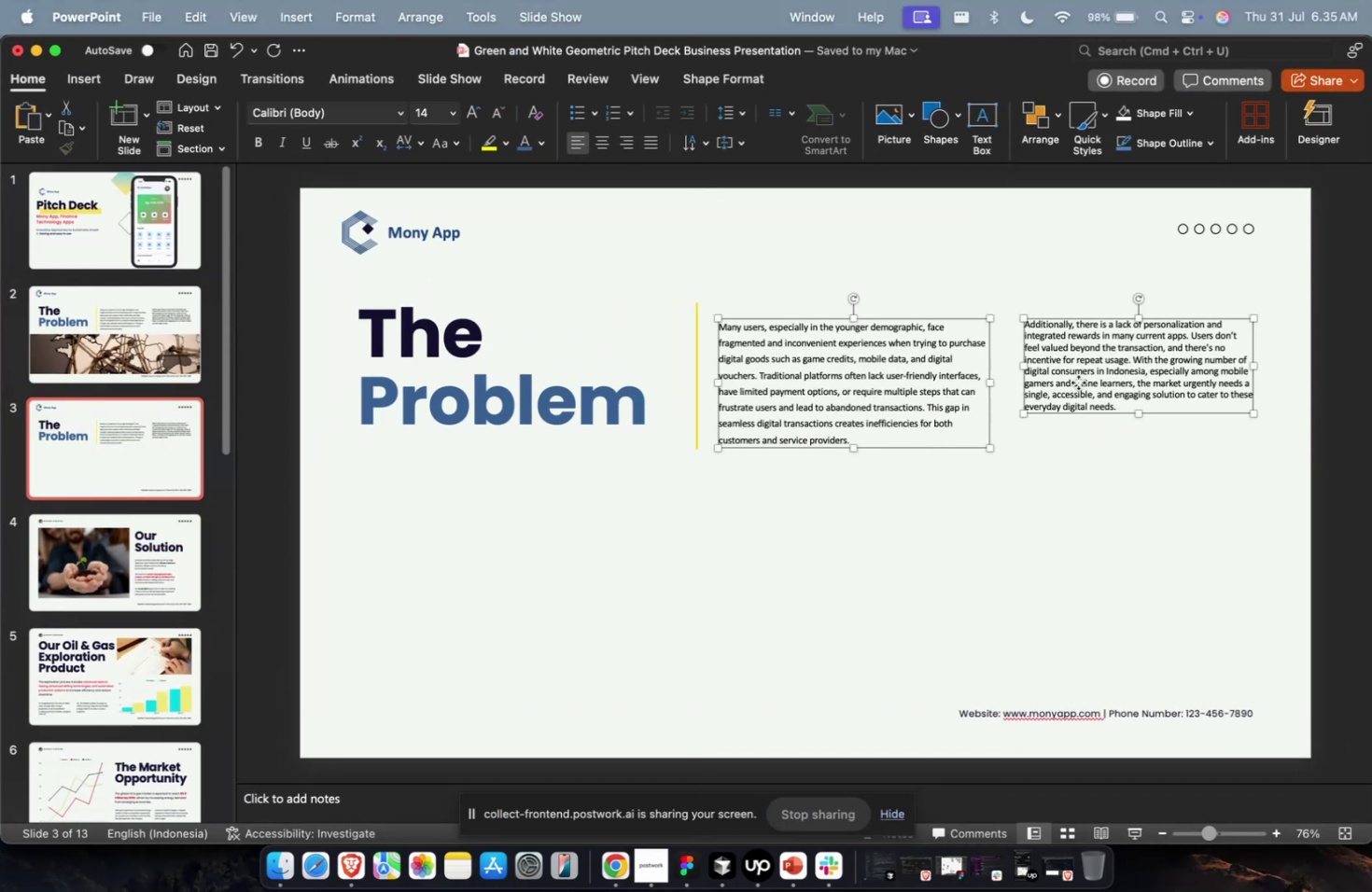 
key(Escape)
 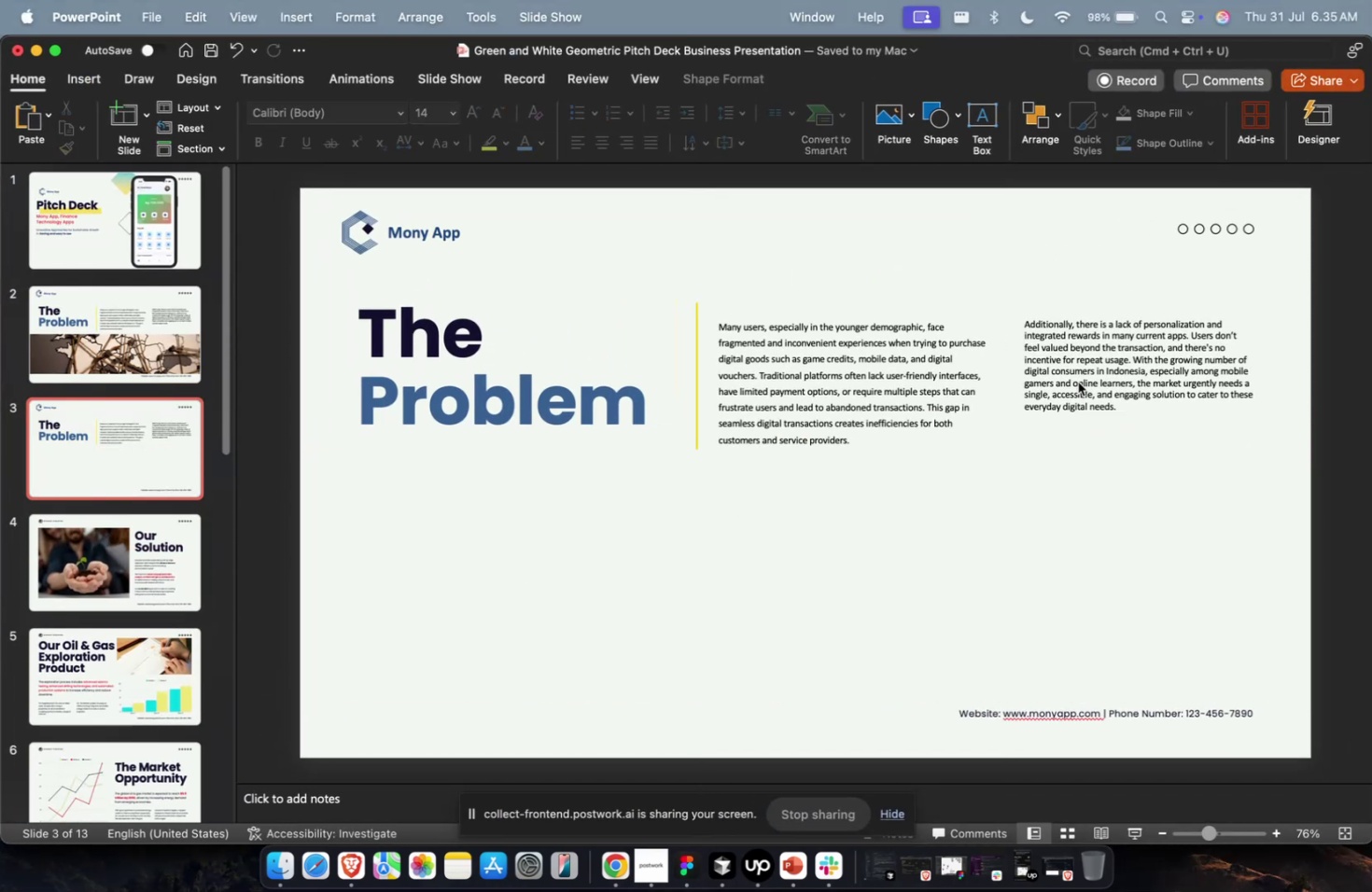 
key(Backspace)
 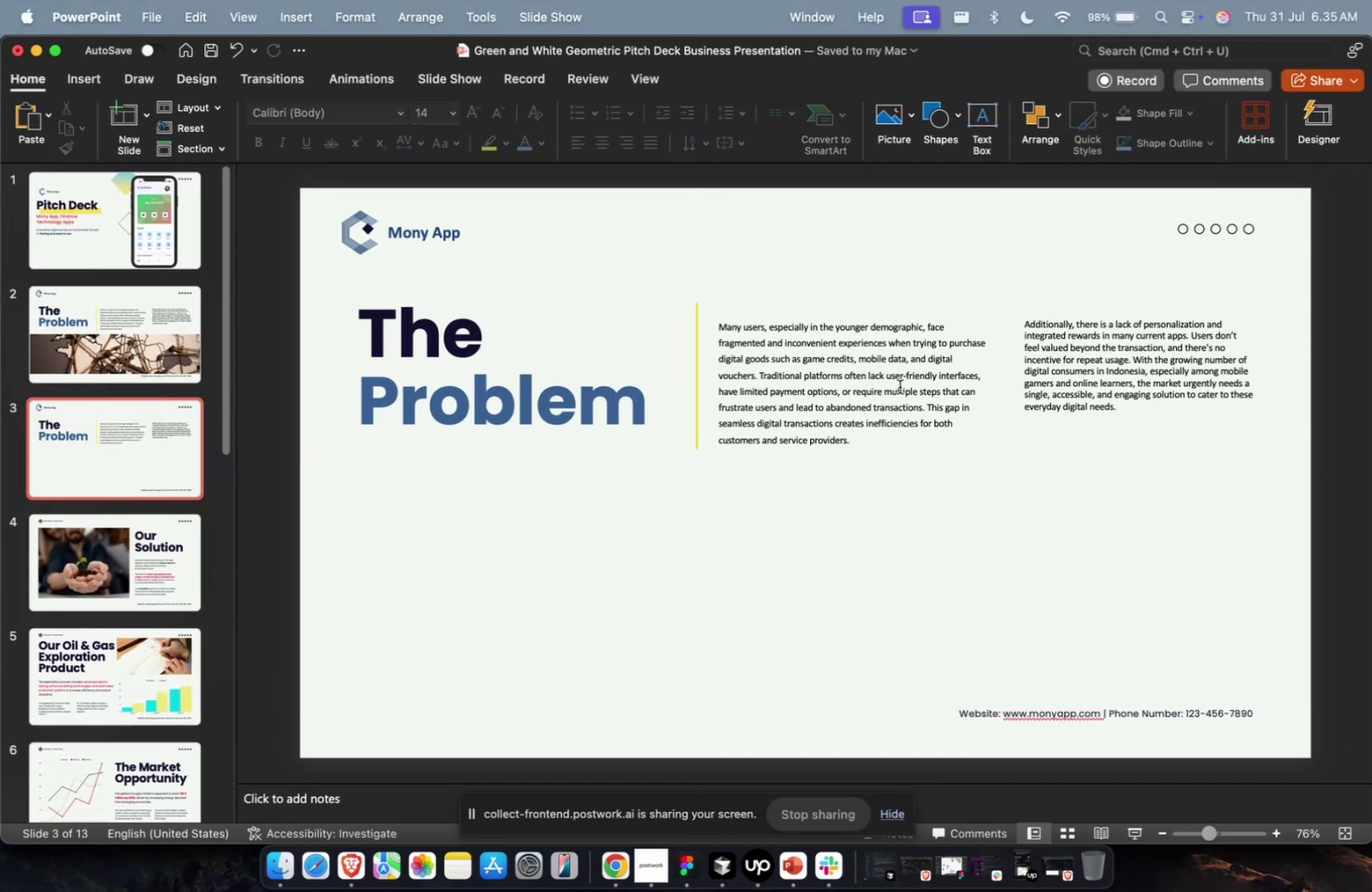 
left_click([899, 386])
 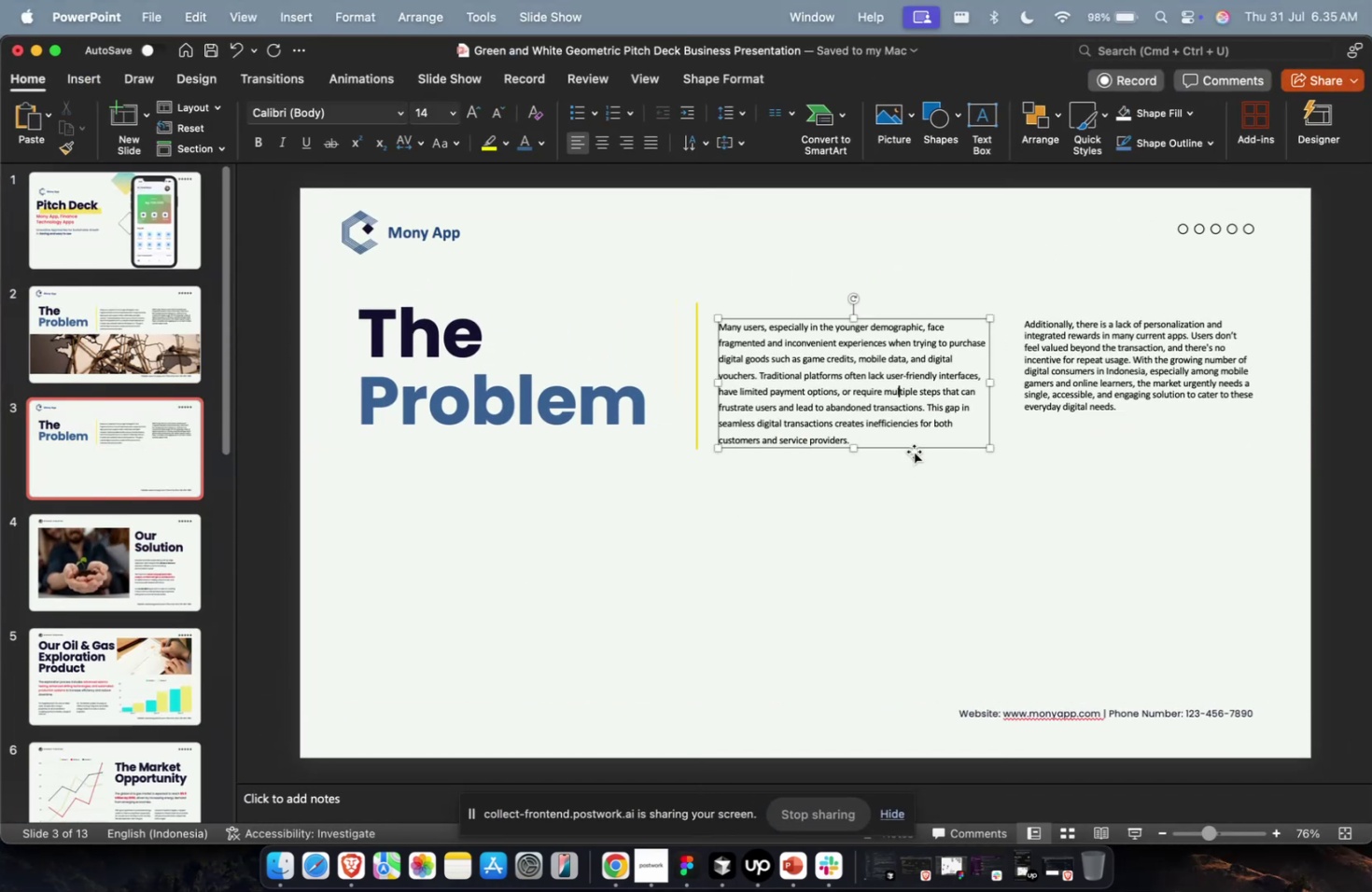 
left_click_drag(start_coordinate=[914, 449], to_coordinate=[557, 621])
 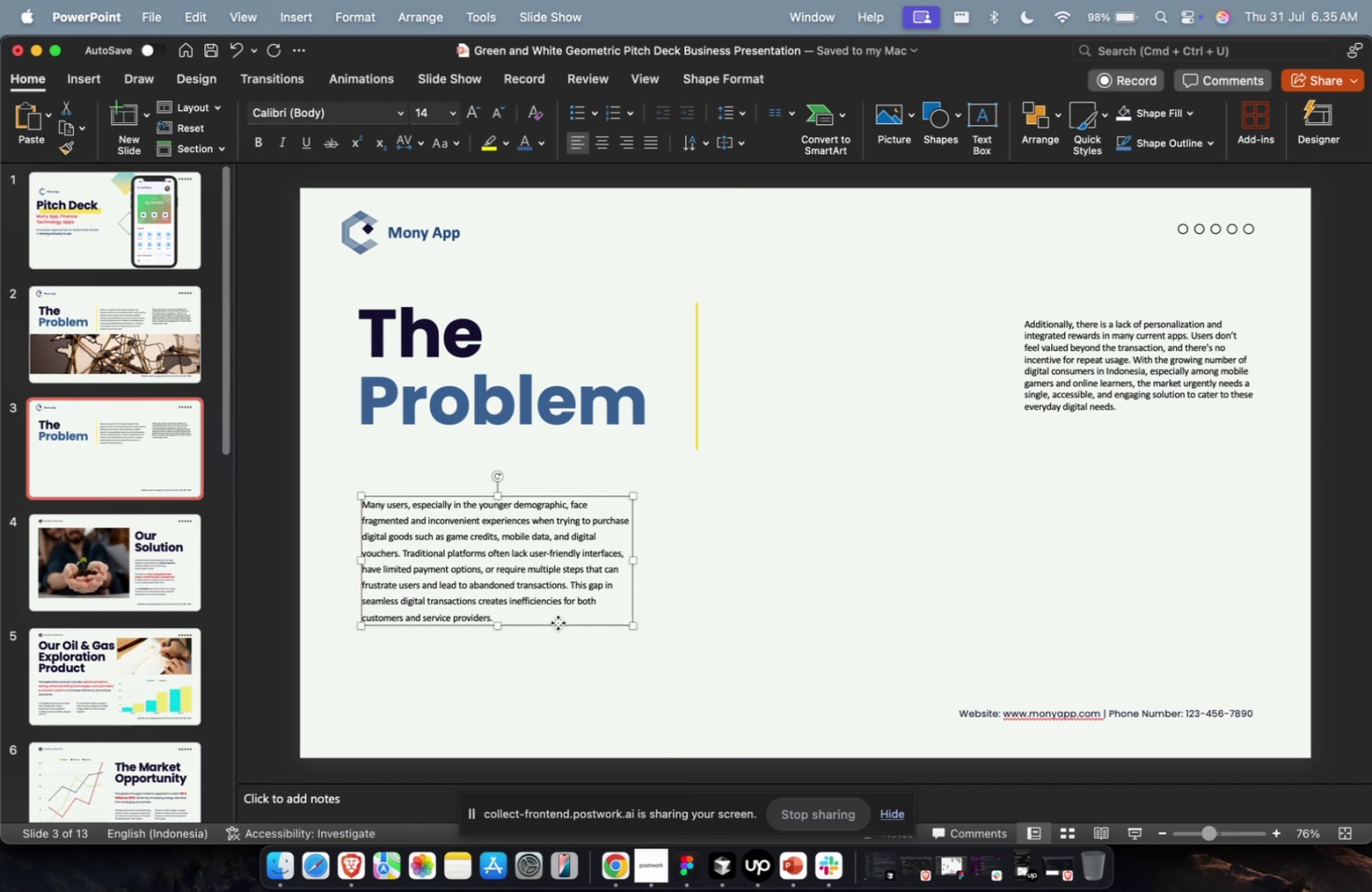 
key(Meta+CommandLeft)
 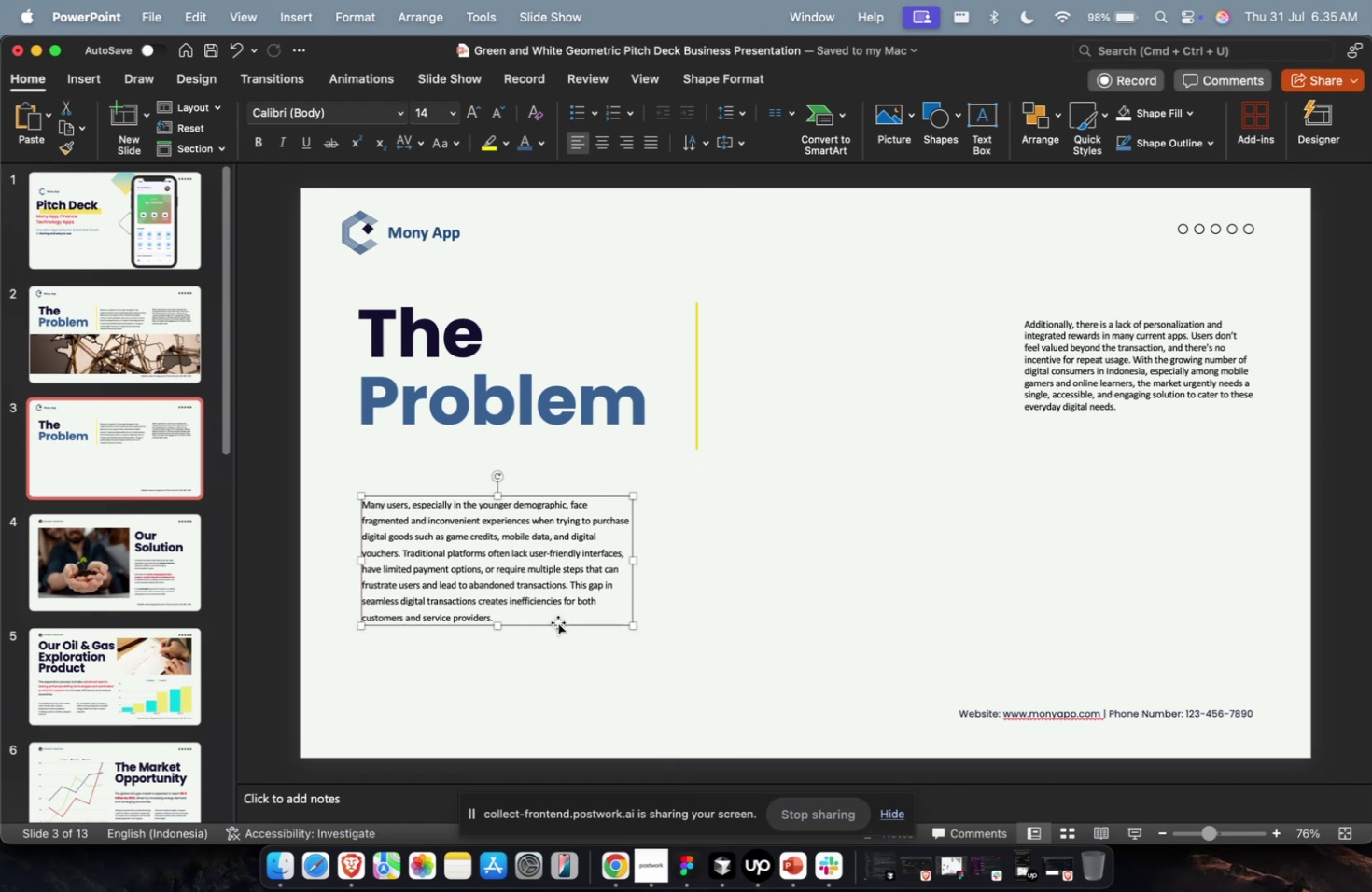 
key(Meta+1)
 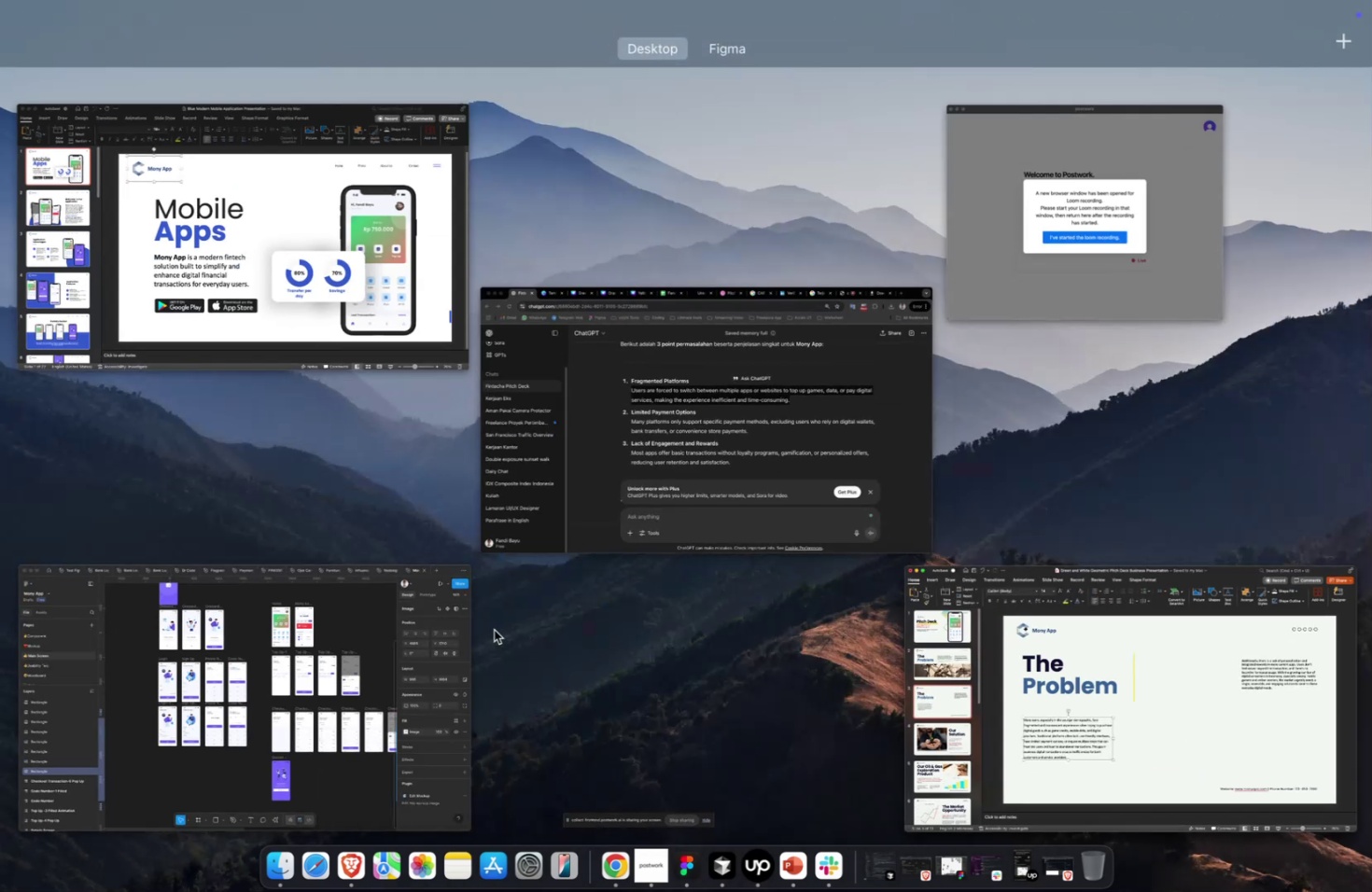 
left_click([483, 630])
 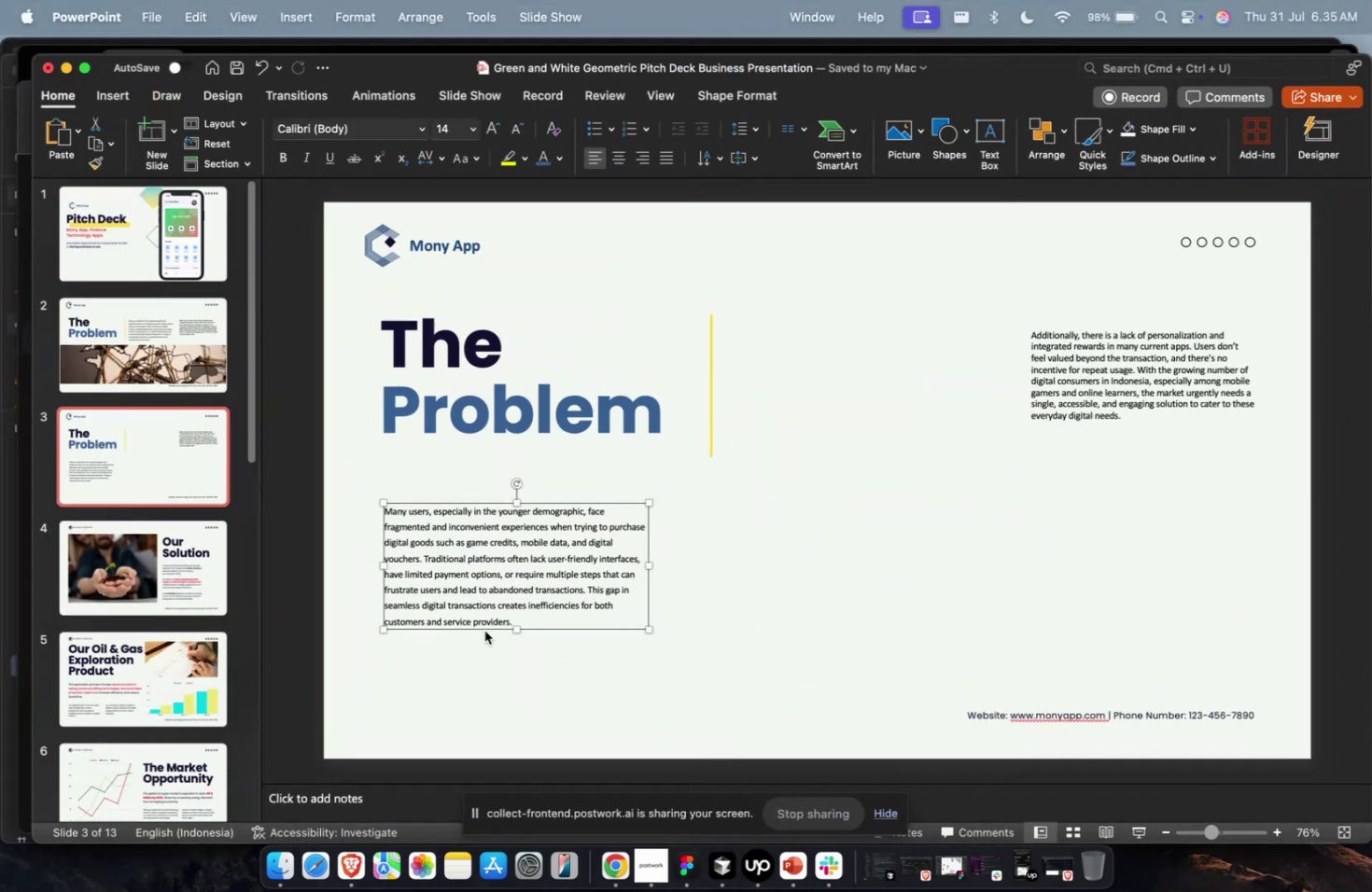 
key(Meta+CommandLeft)
 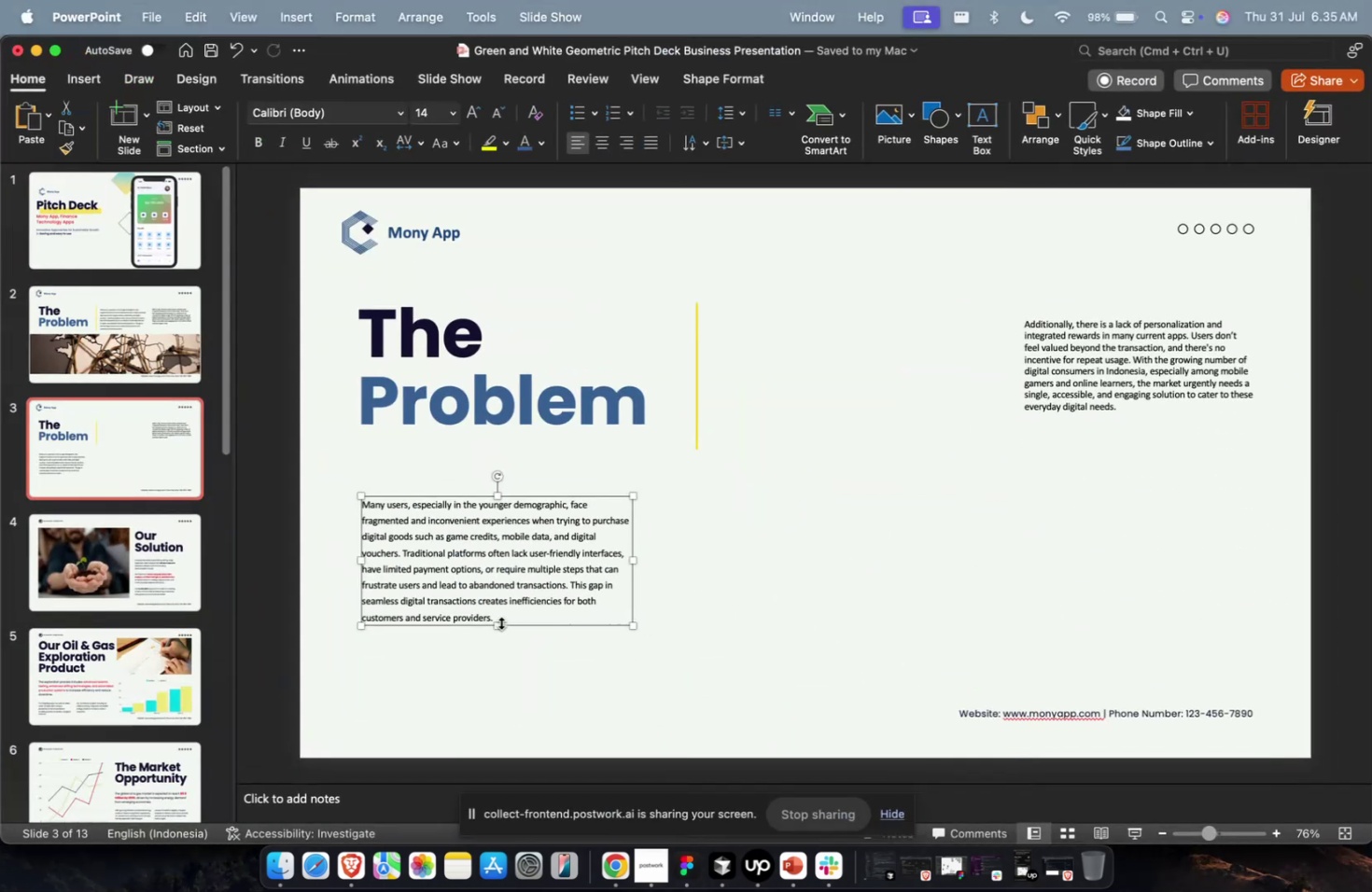 
key(Meta+1)
 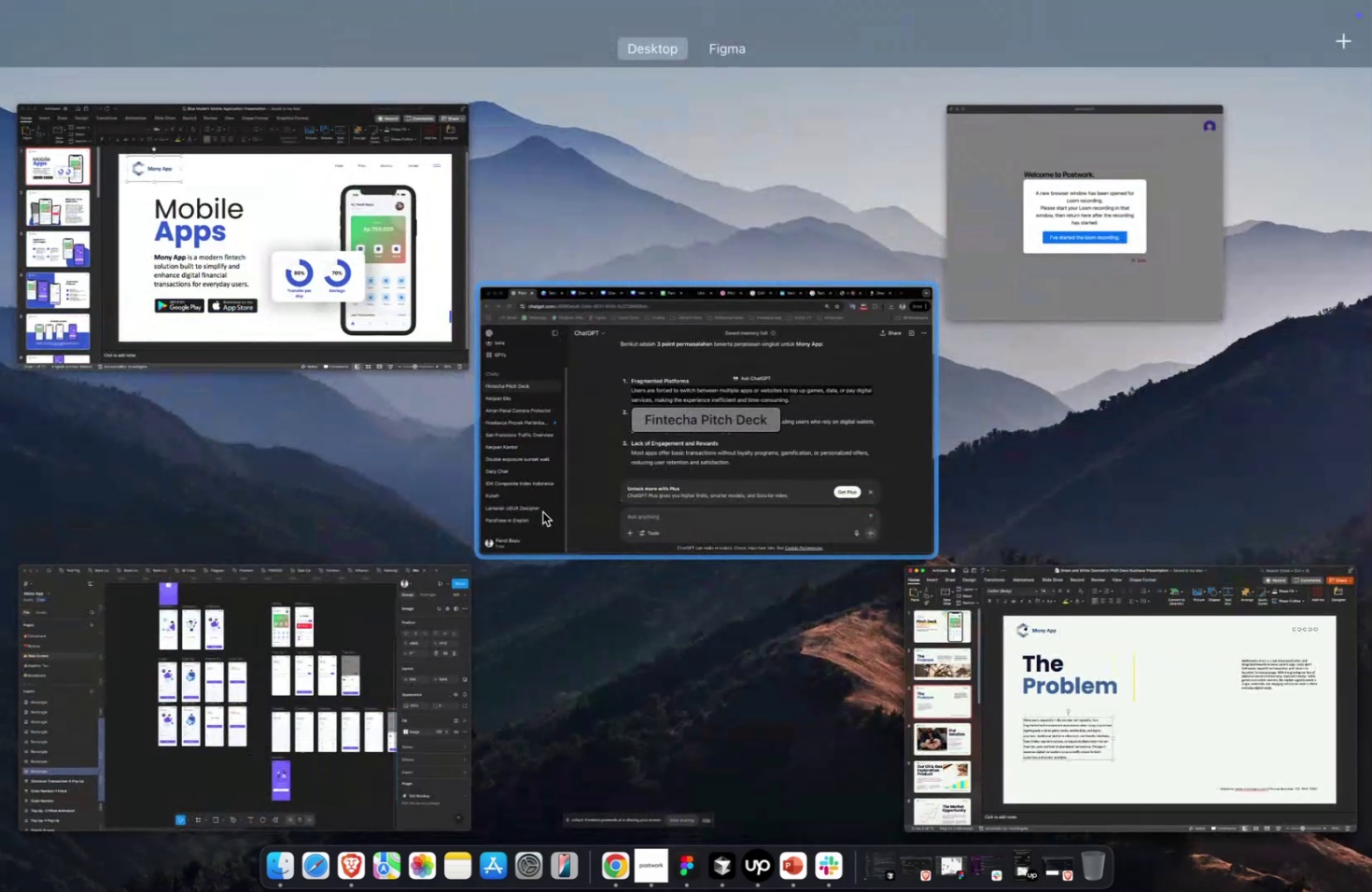 
left_click([542, 511])
 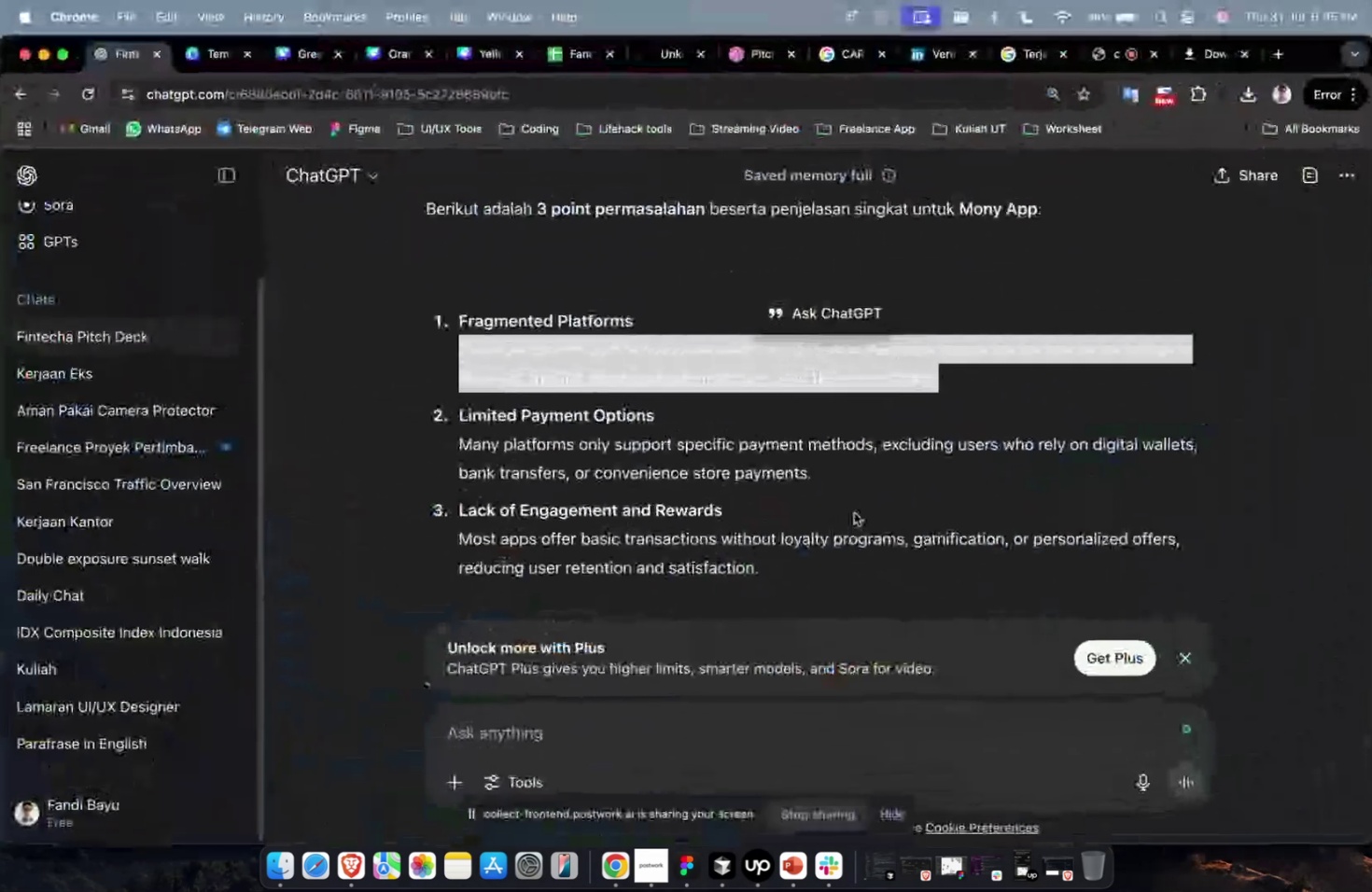 
left_click_drag(start_coordinate=[777, 409], to_coordinate=[788, 401])
 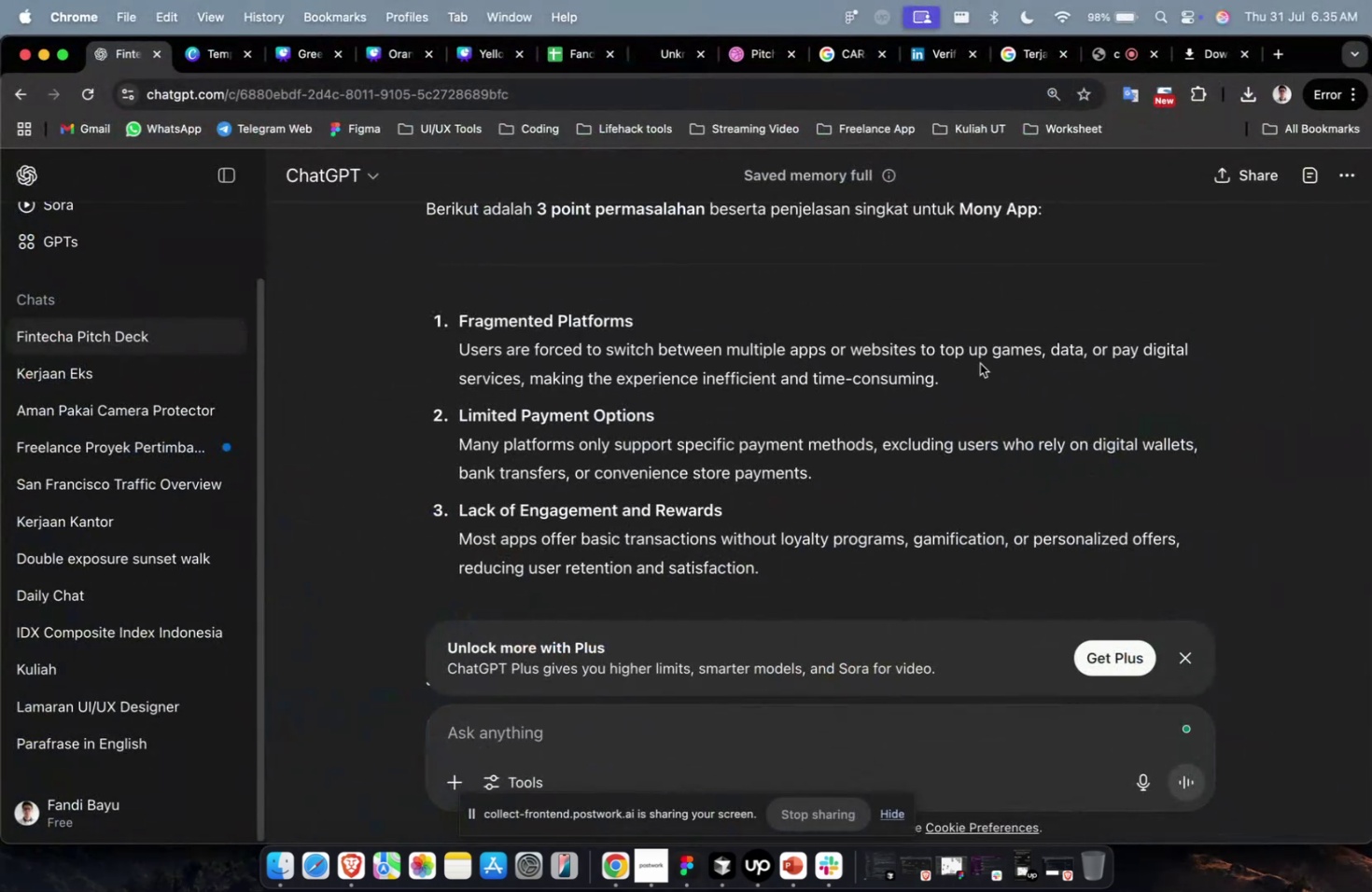 
left_click_drag(start_coordinate=[974, 369], to_coordinate=[451, 329])
 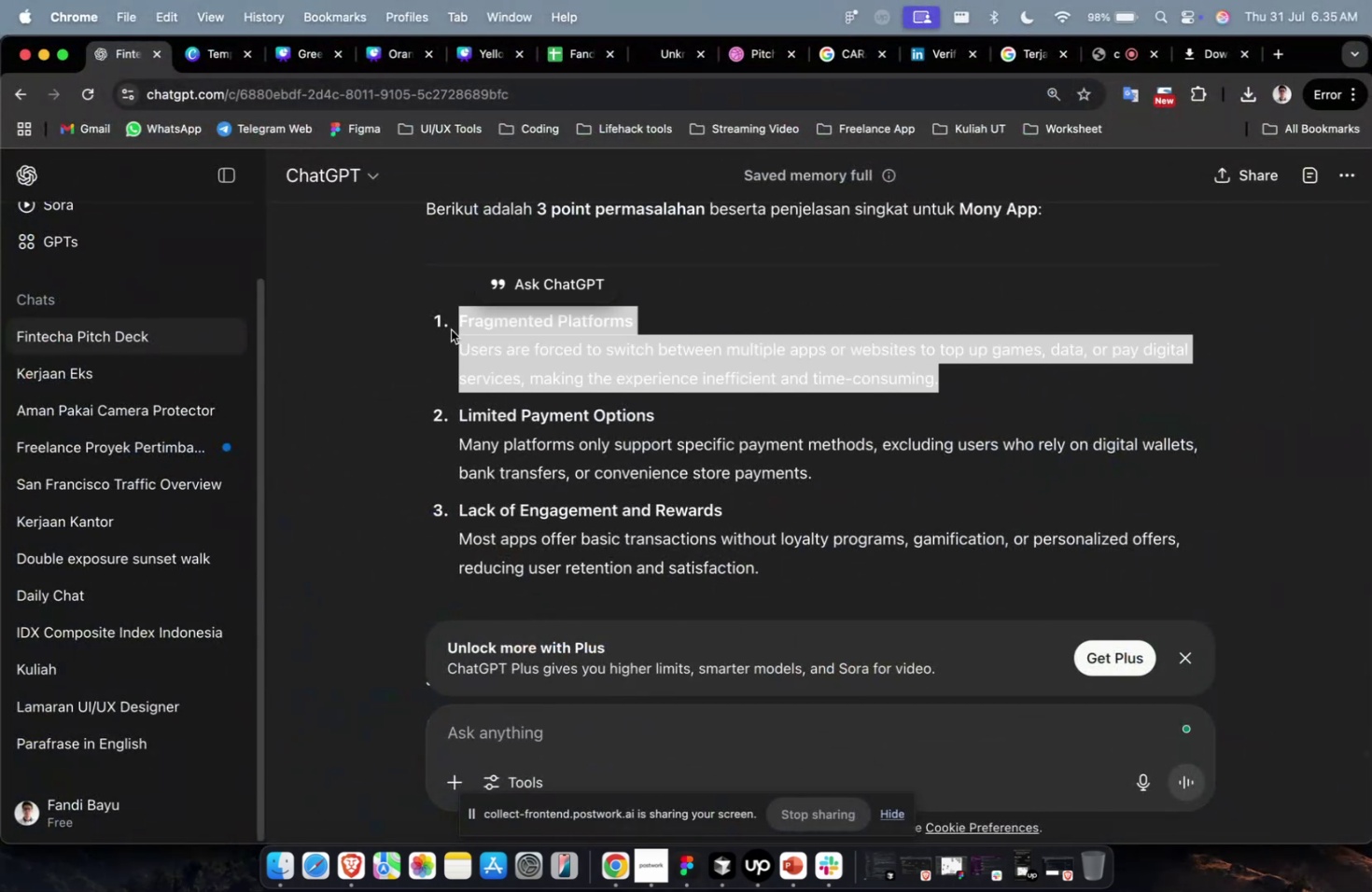 
key(Meta+C)
 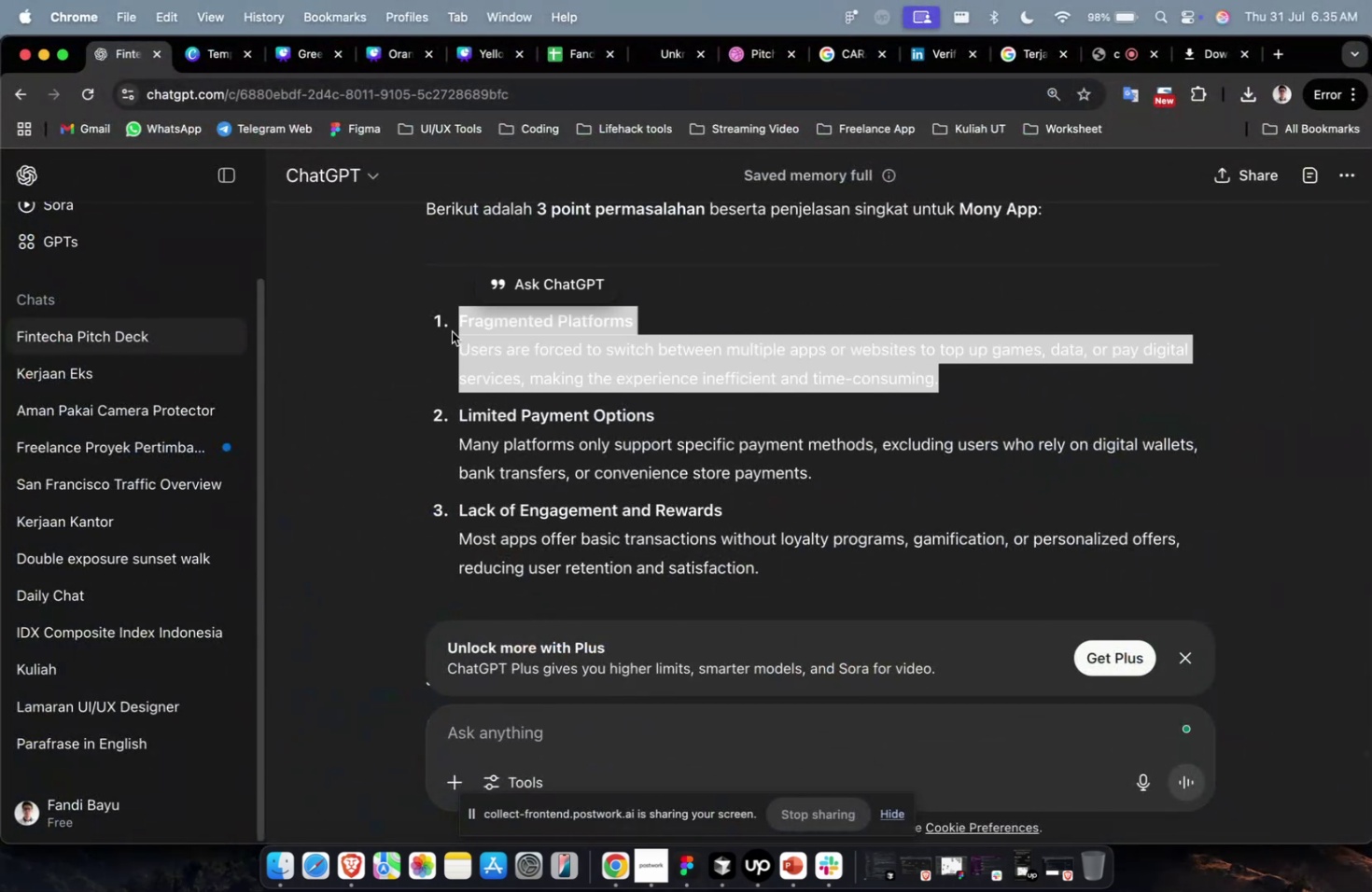 
key(Meta+1)
 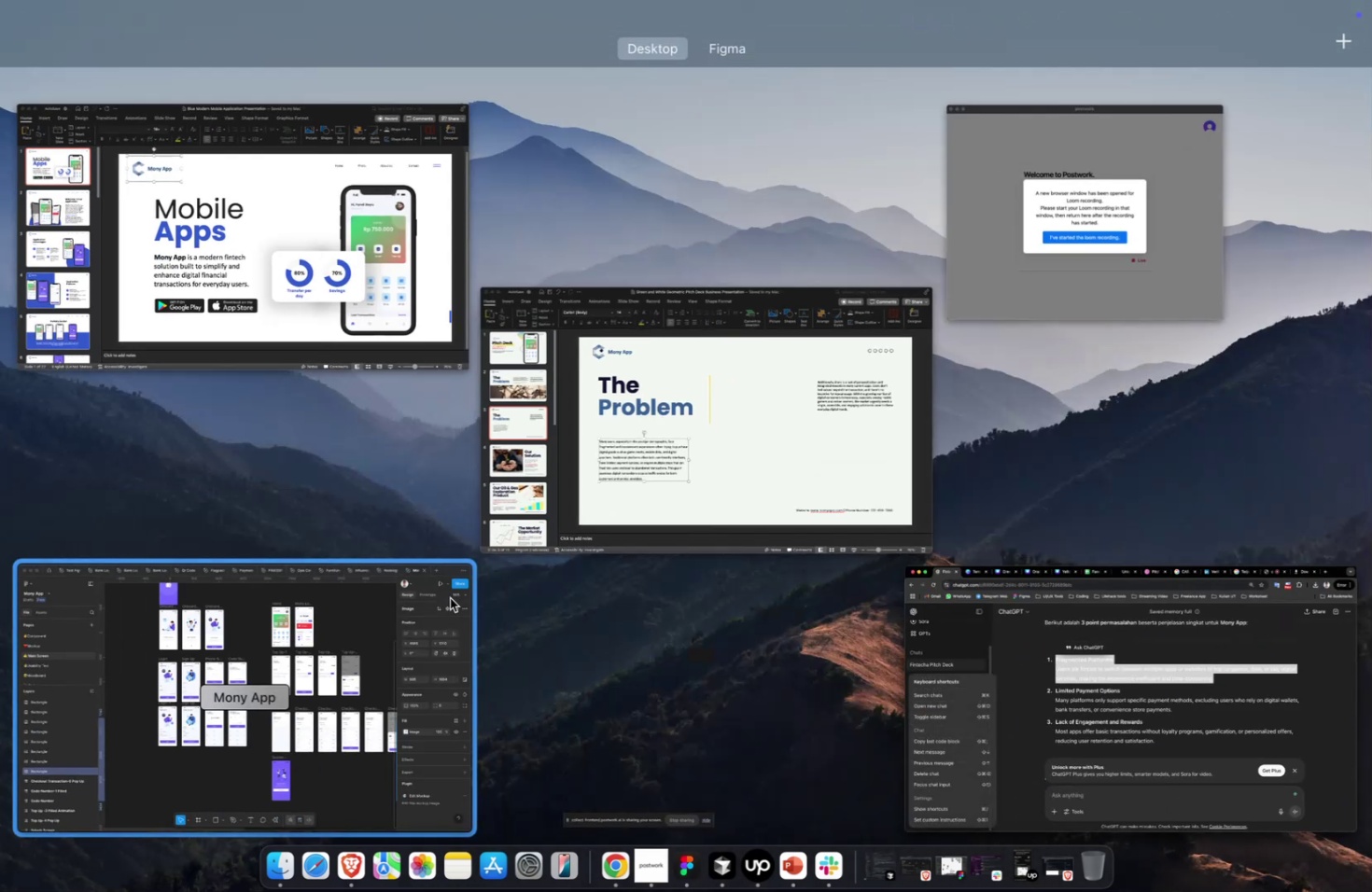 
left_click([450, 597])
 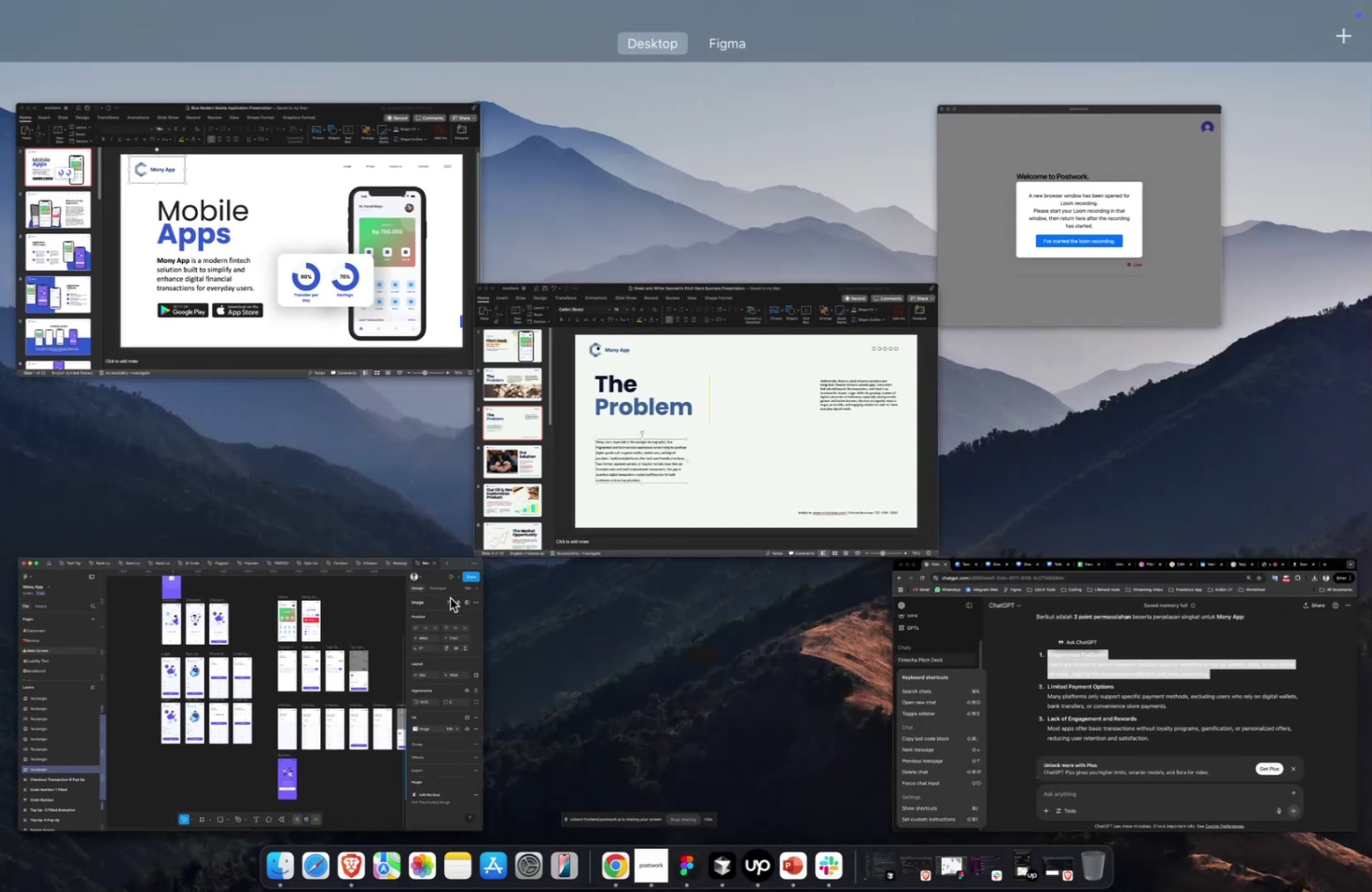 
key(Meta+1)
 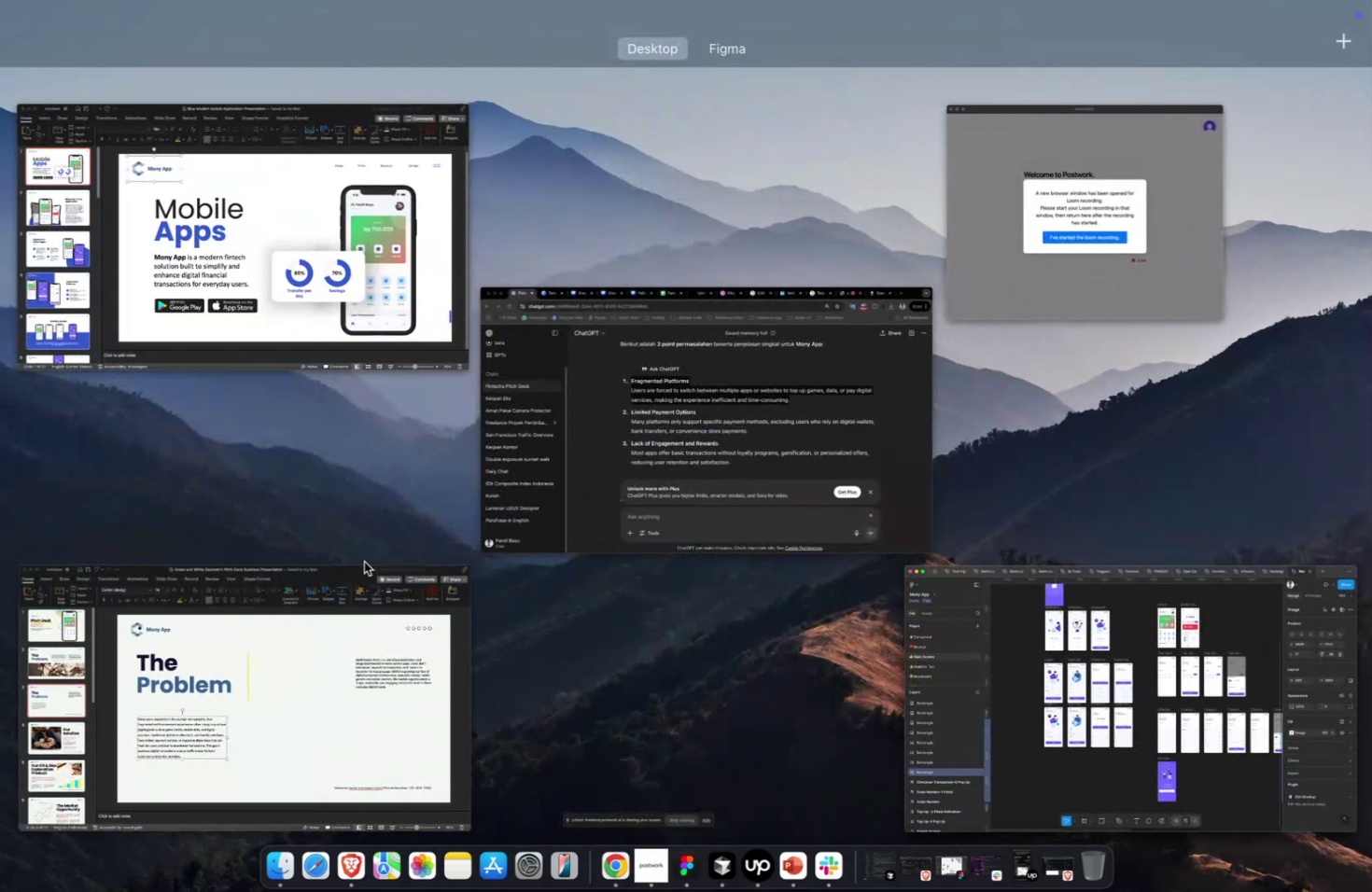 
left_click([362, 567])
 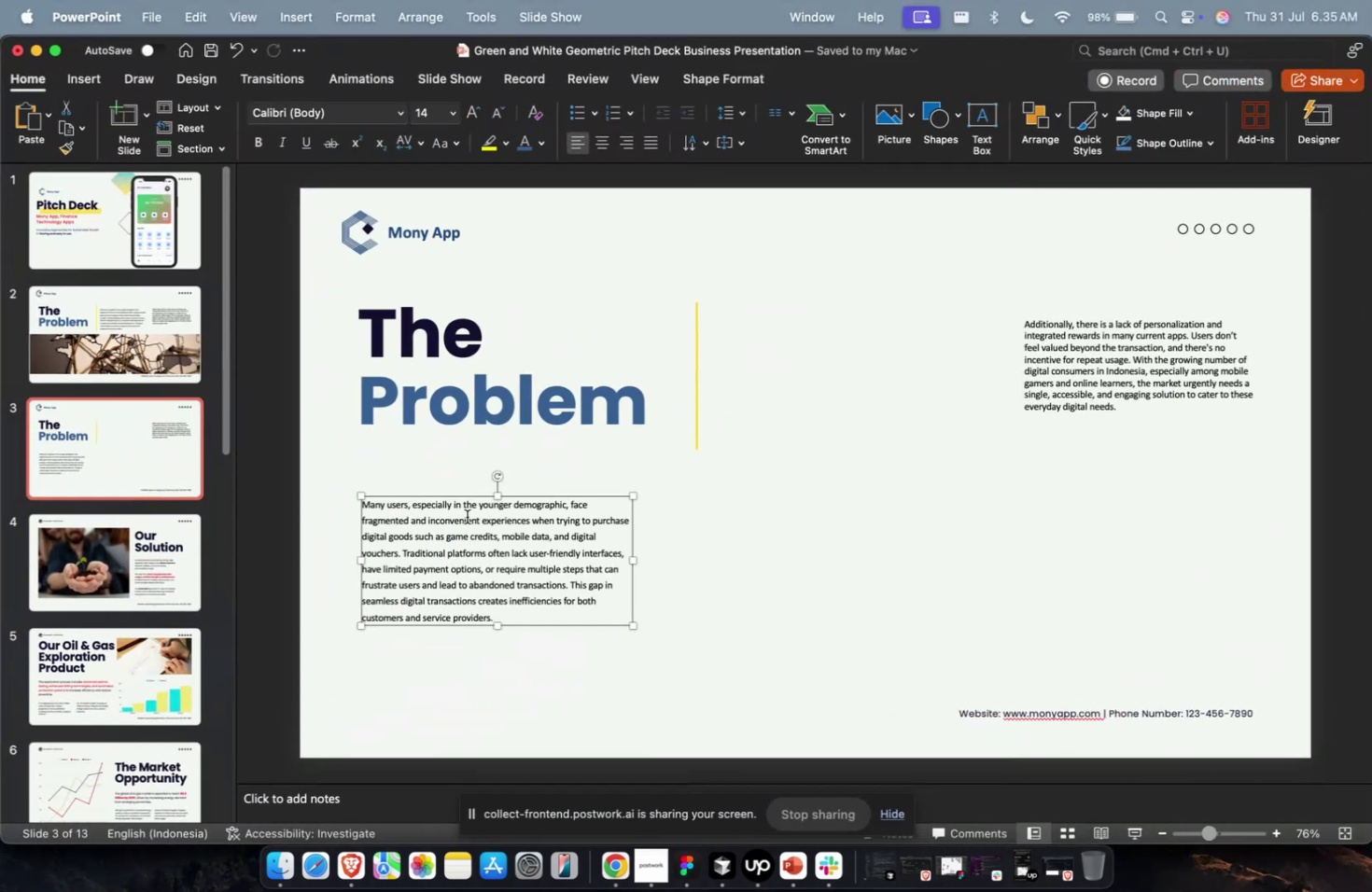 
double_click([467, 516])
 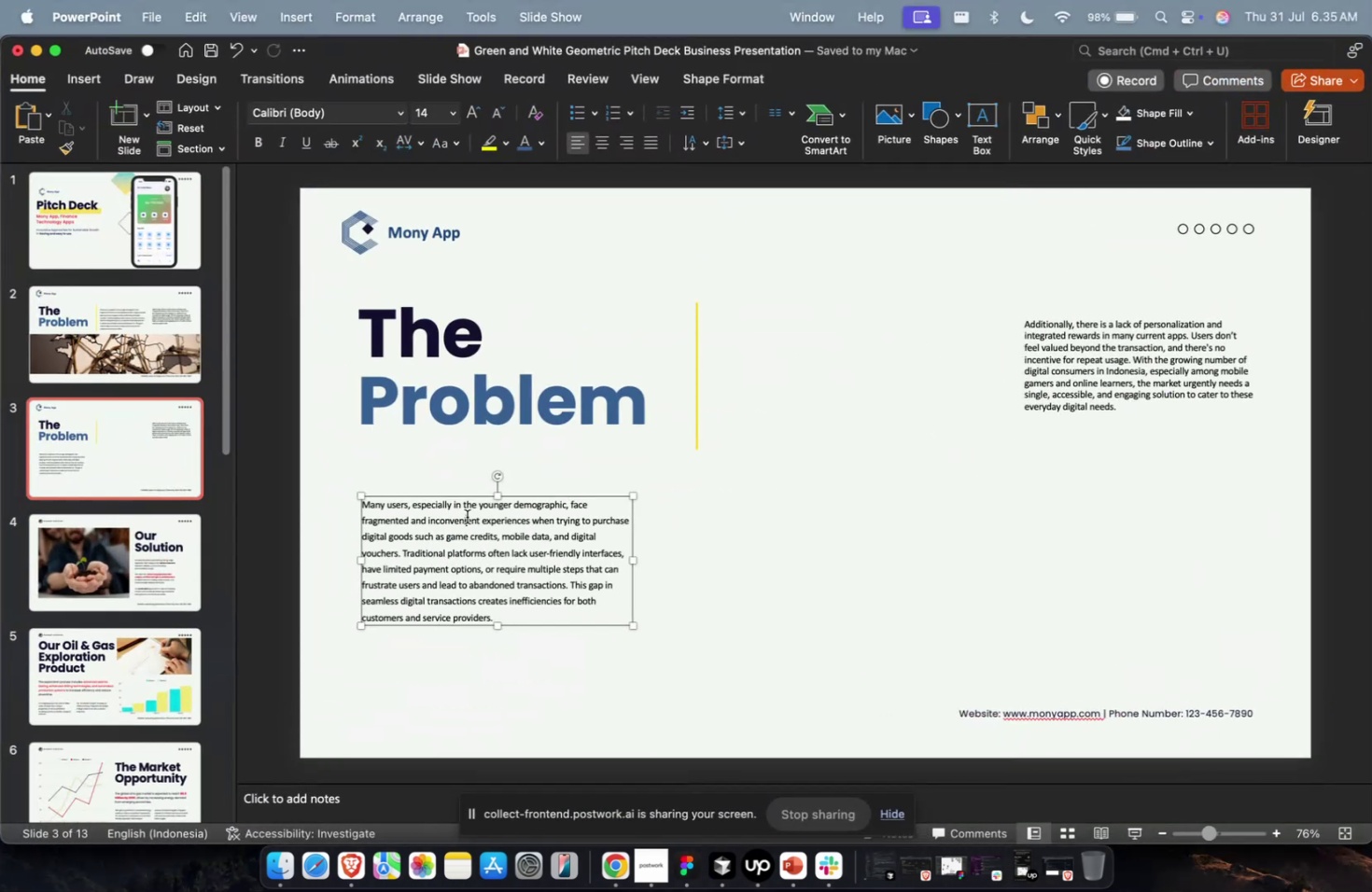 
key(Meta+A)
 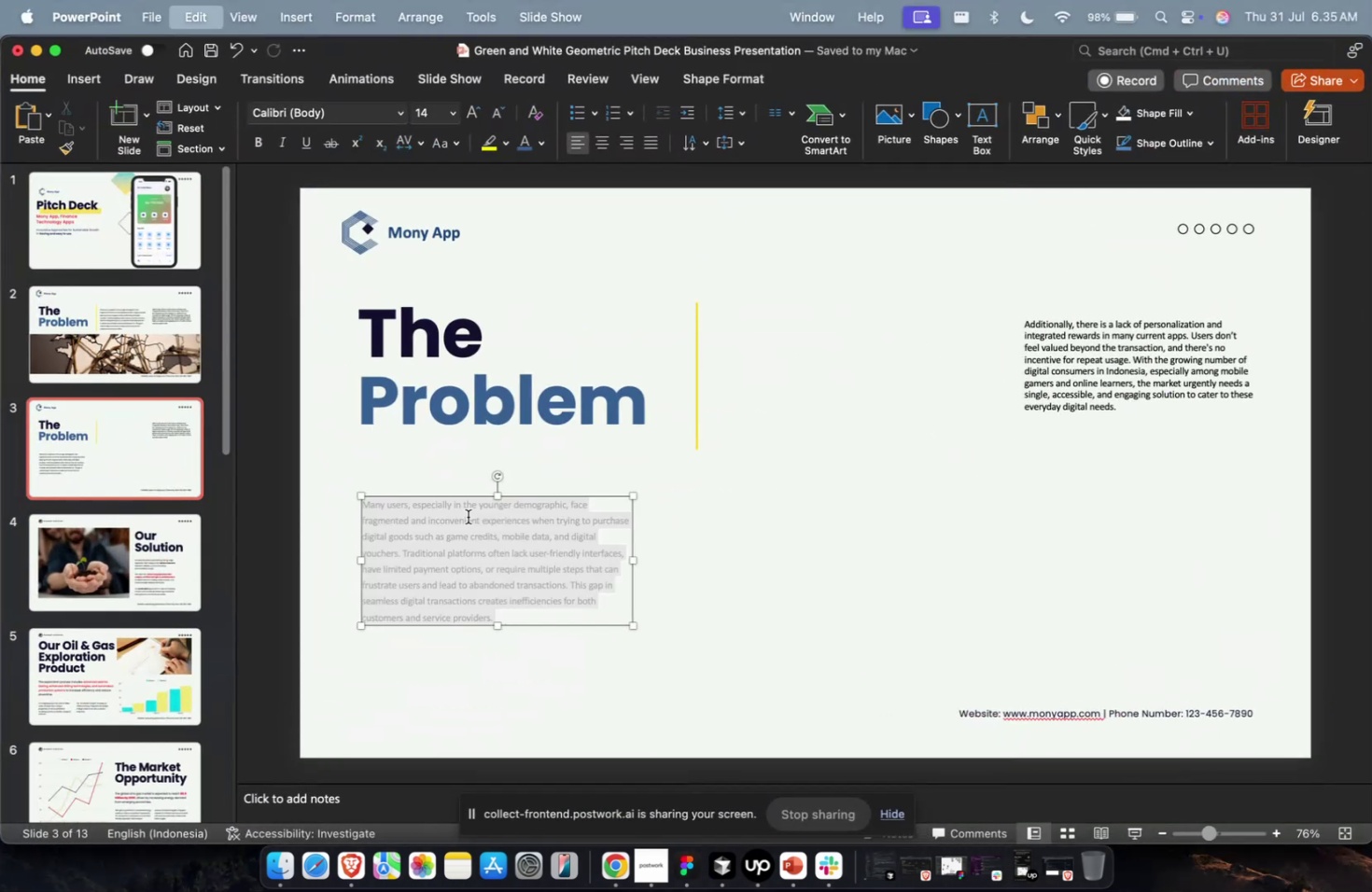 
key(Meta+V)
 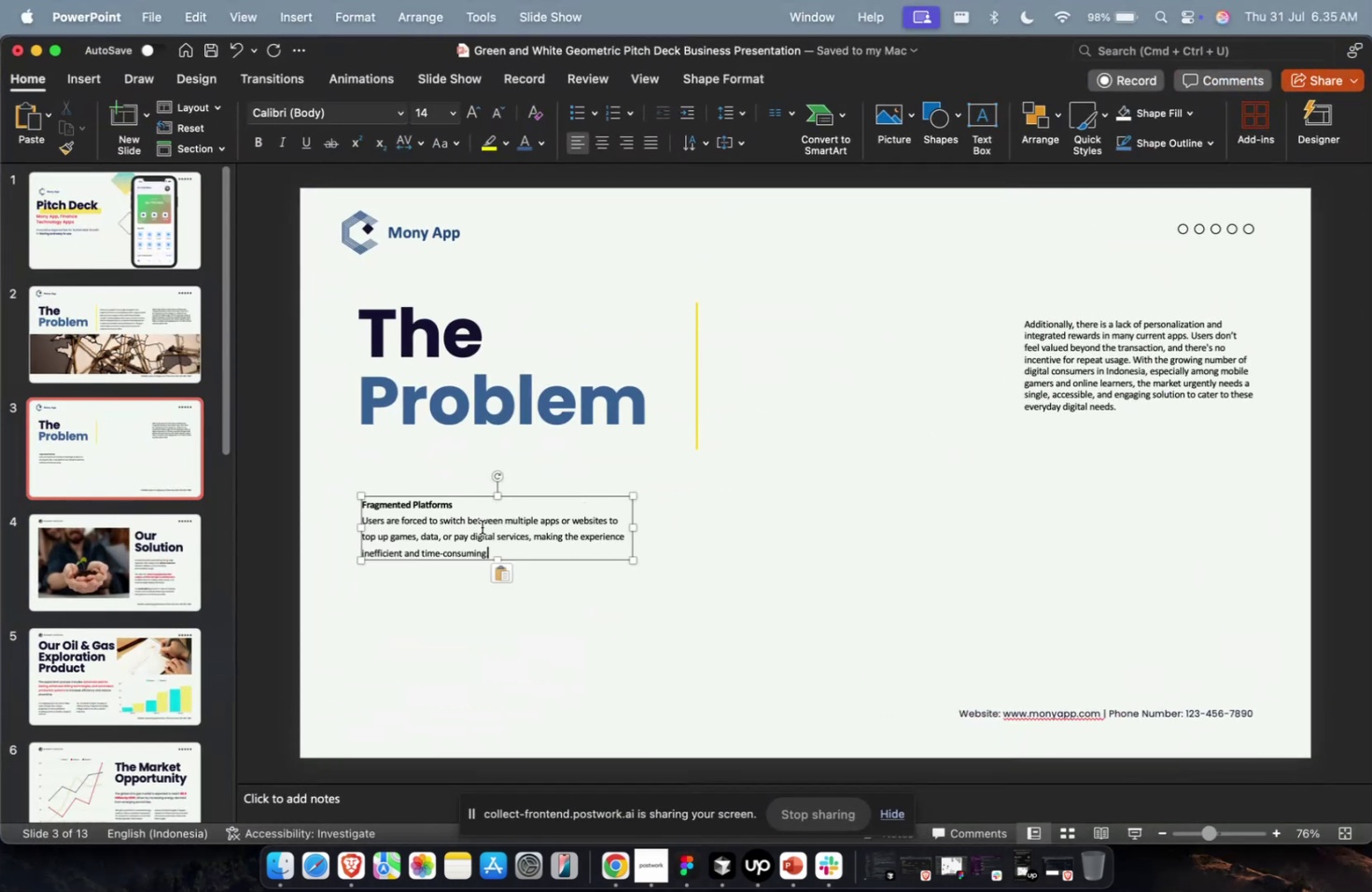 
key(Escape)
 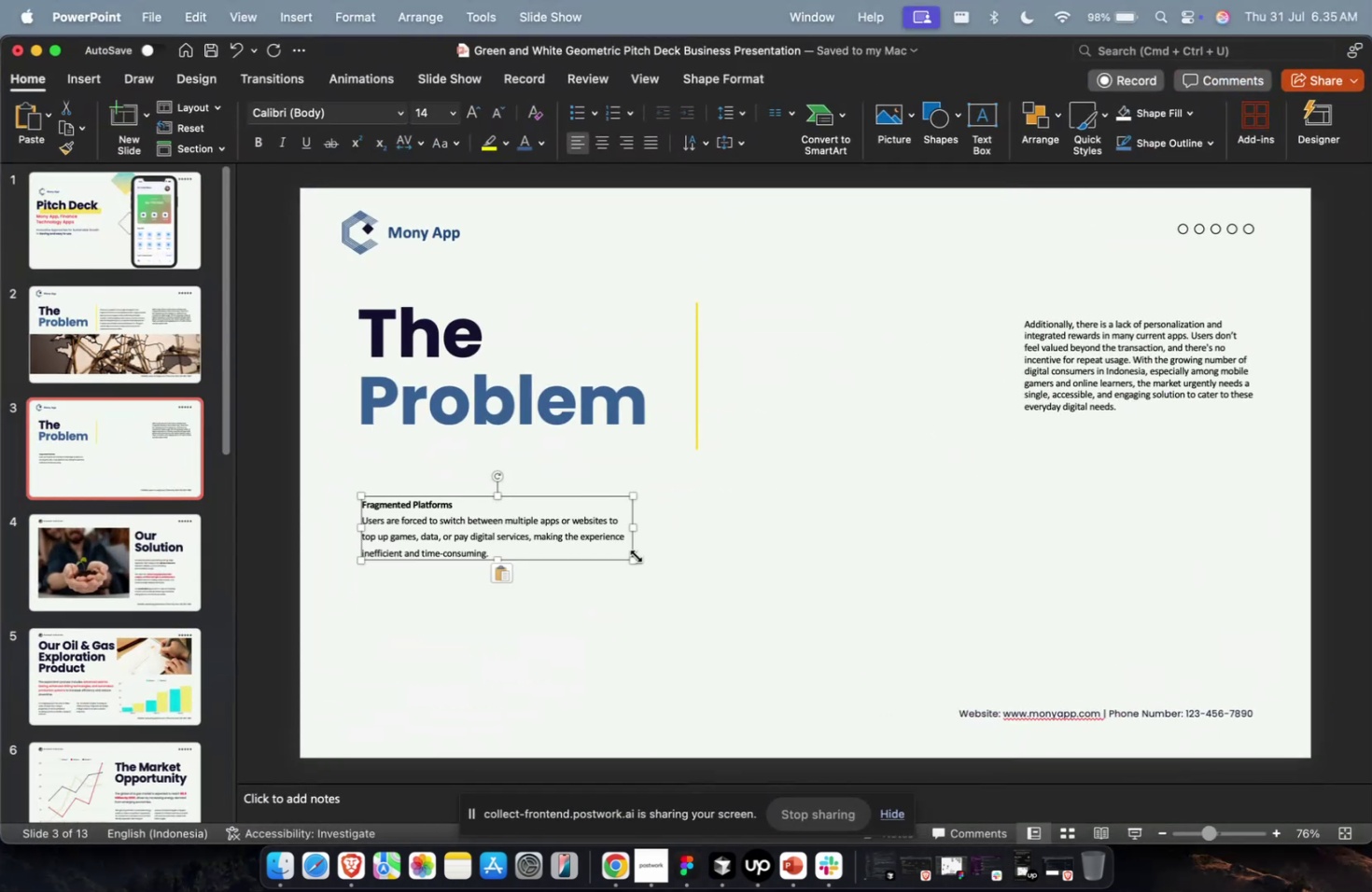 
key(Meta+D)
 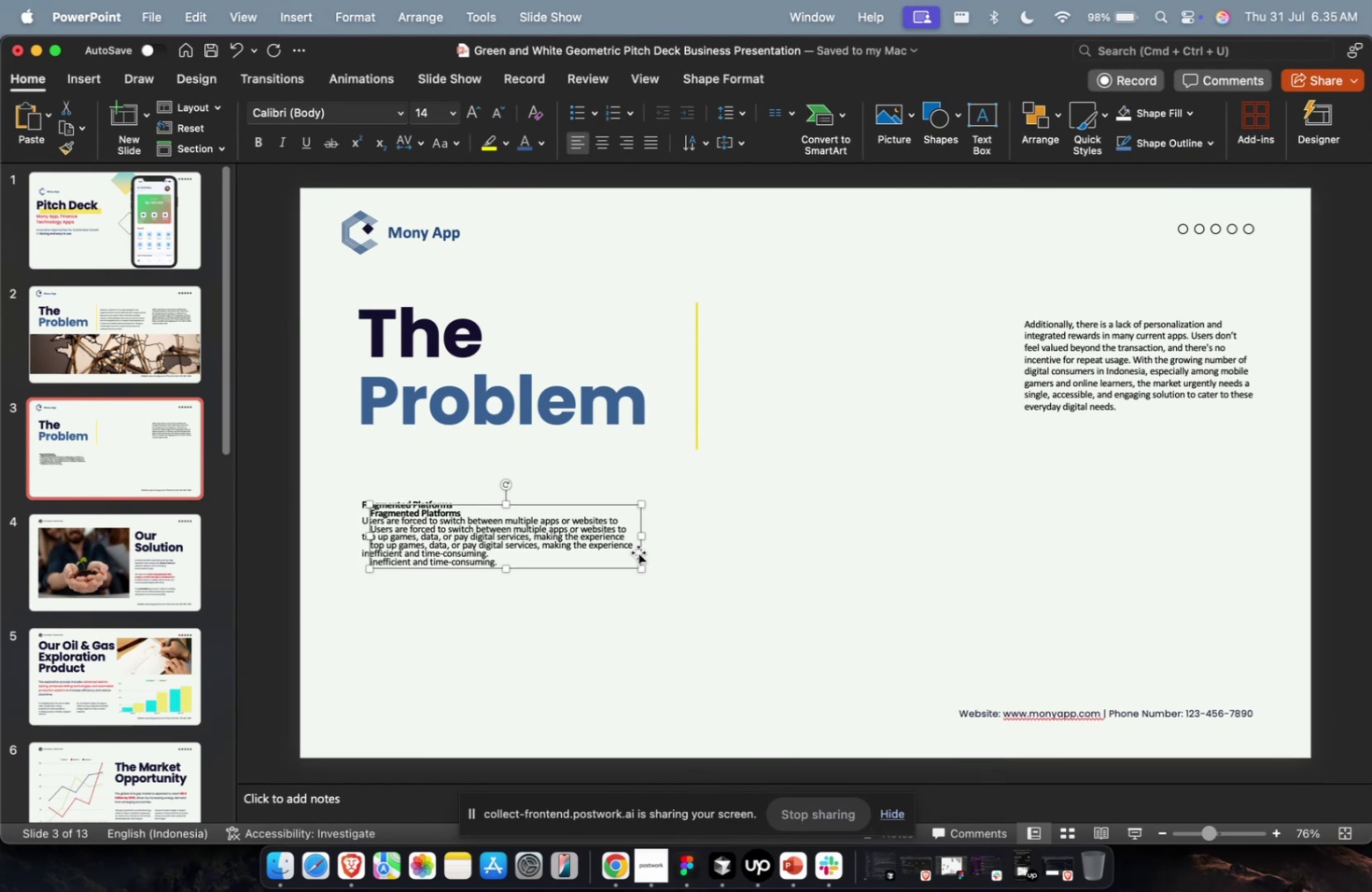 
left_click_drag(start_coordinate=[638, 551], to_coordinate=[965, 544])
 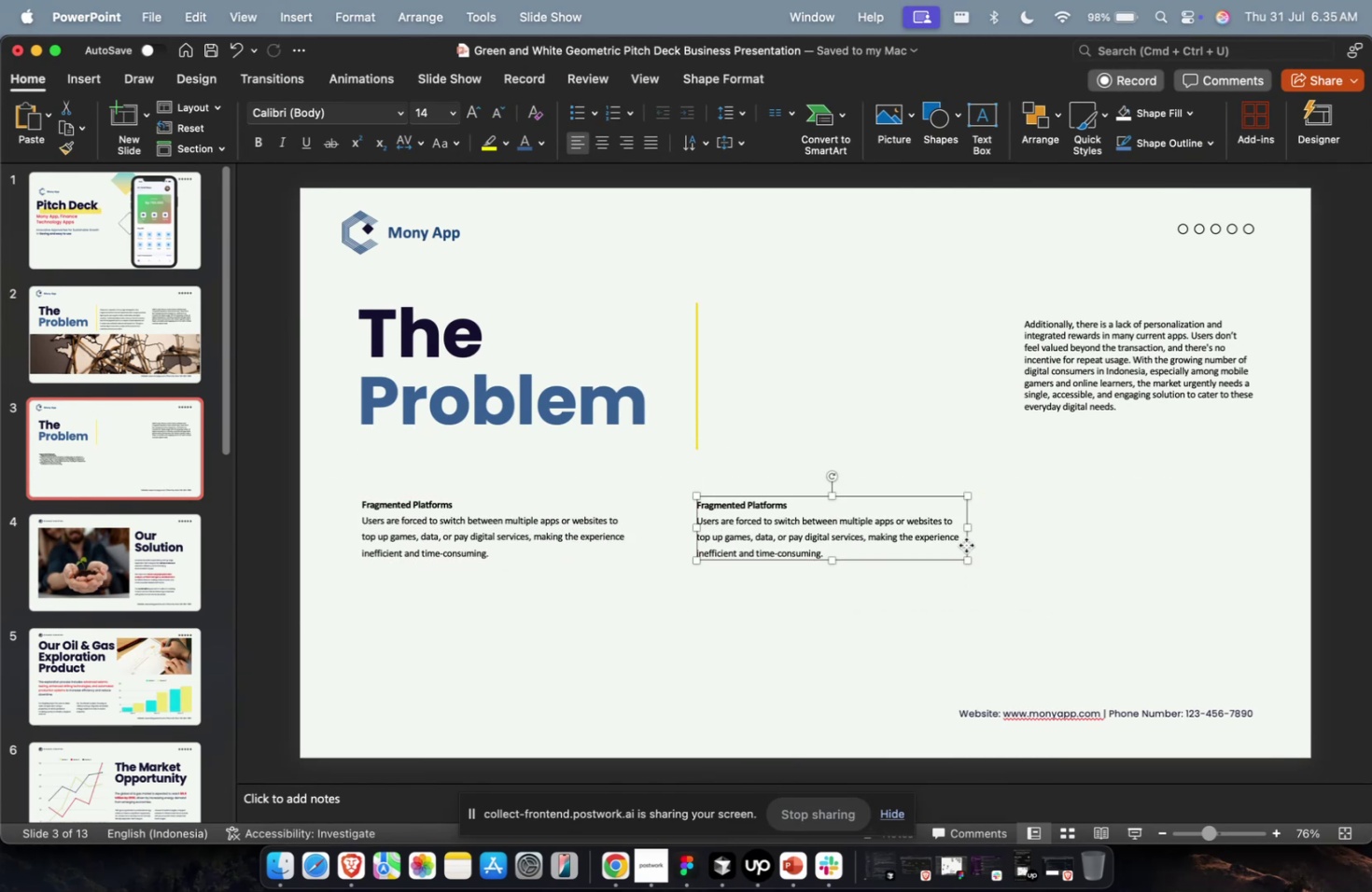 
key(Meta+D)
 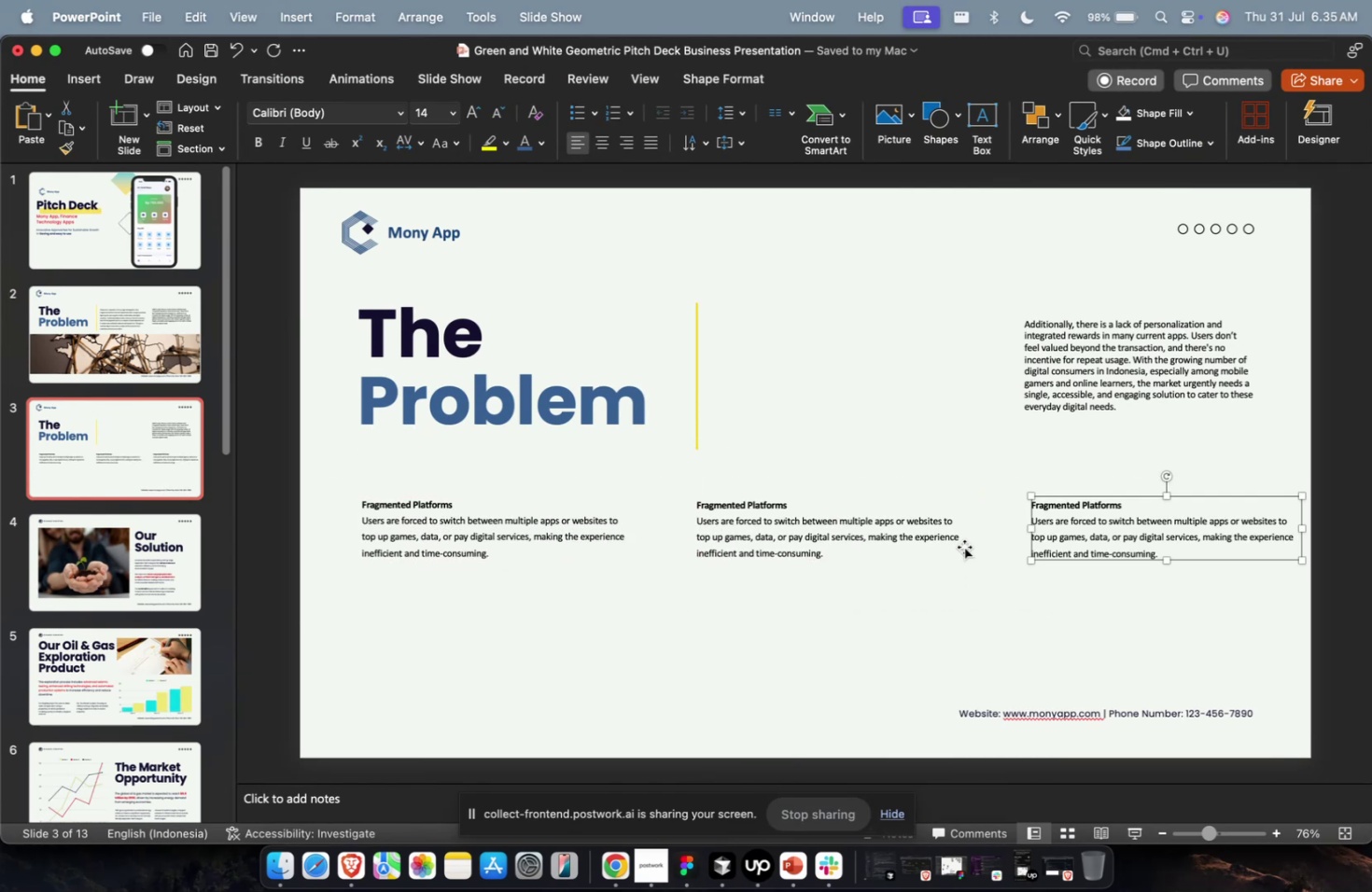 
key(Meta+CommandLeft)
 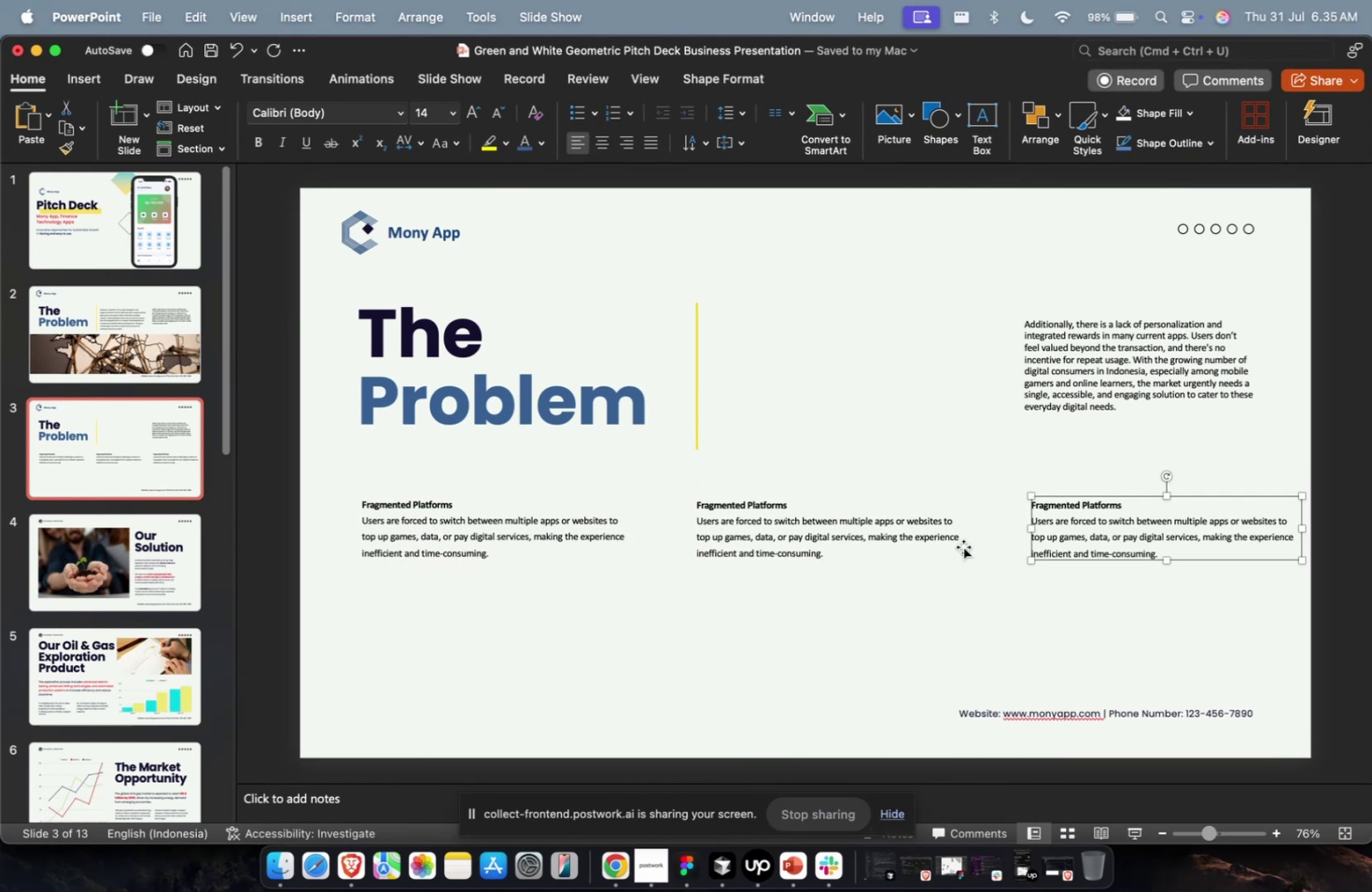 
key(Meta+1)
 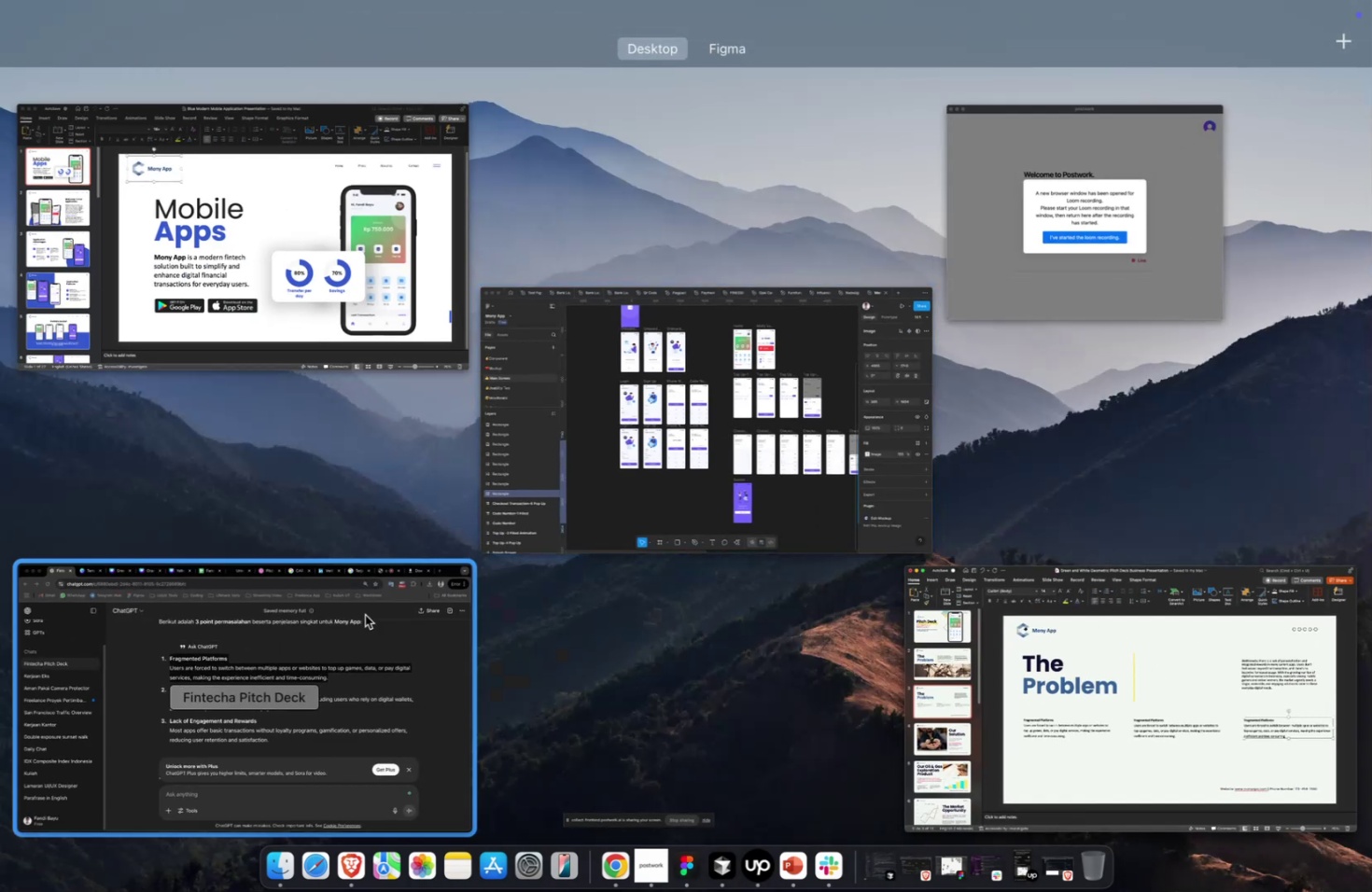 
left_click([354, 620])
 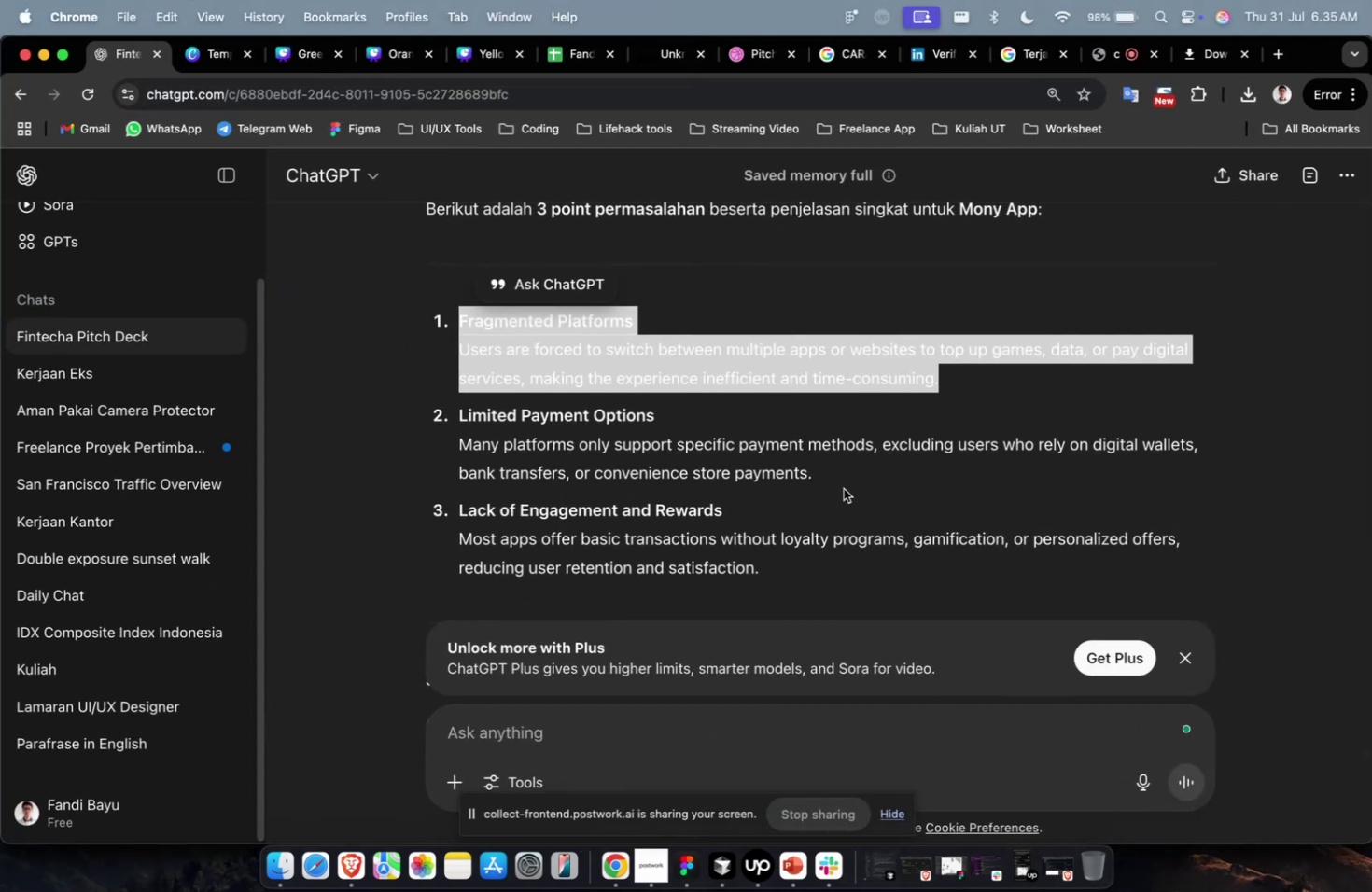 
left_click_drag(start_coordinate=[842, 472], to_coordinate=[423, 425])
 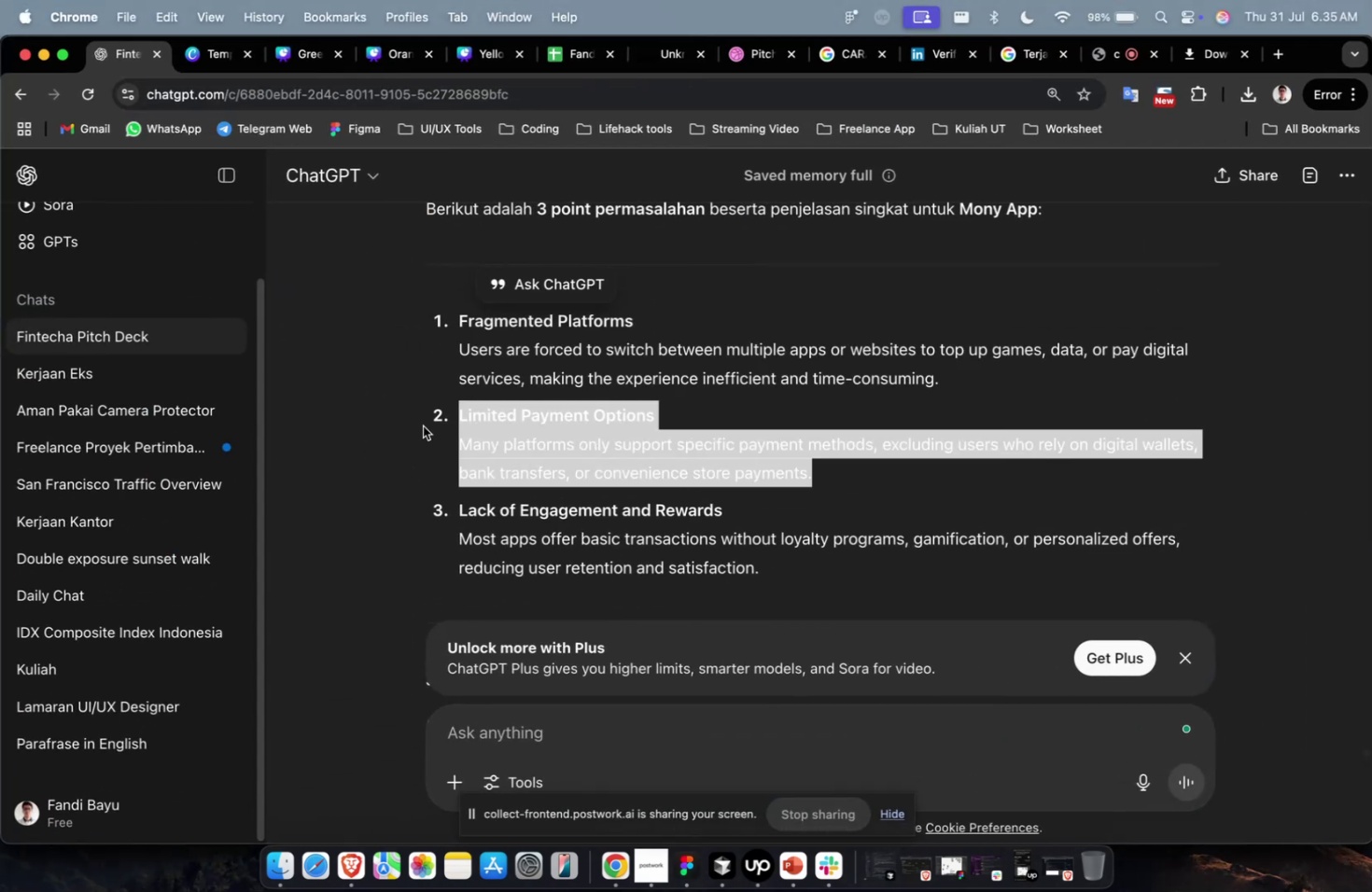 
key(Meta+C)
 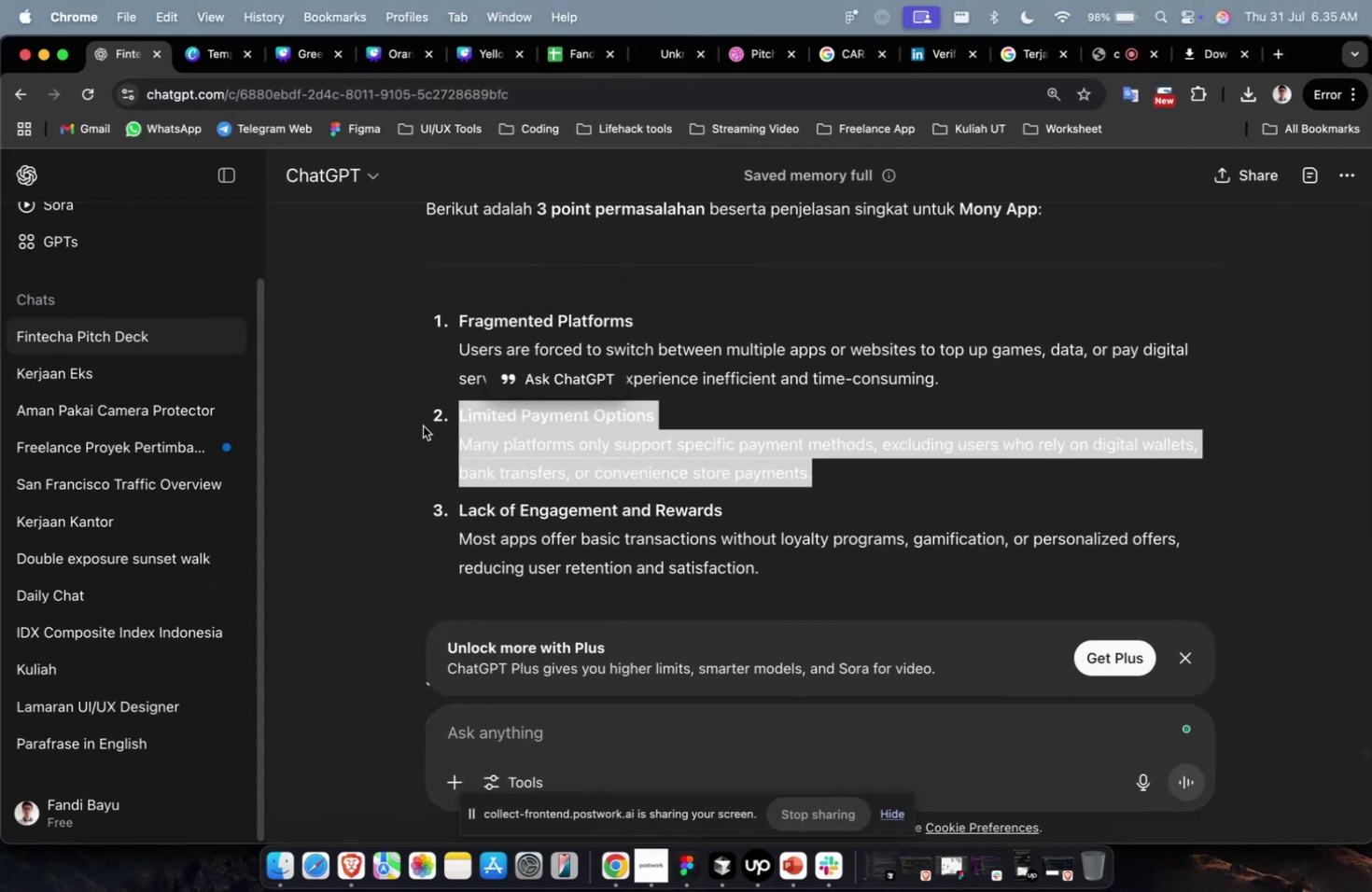 
key(Meta+C)
 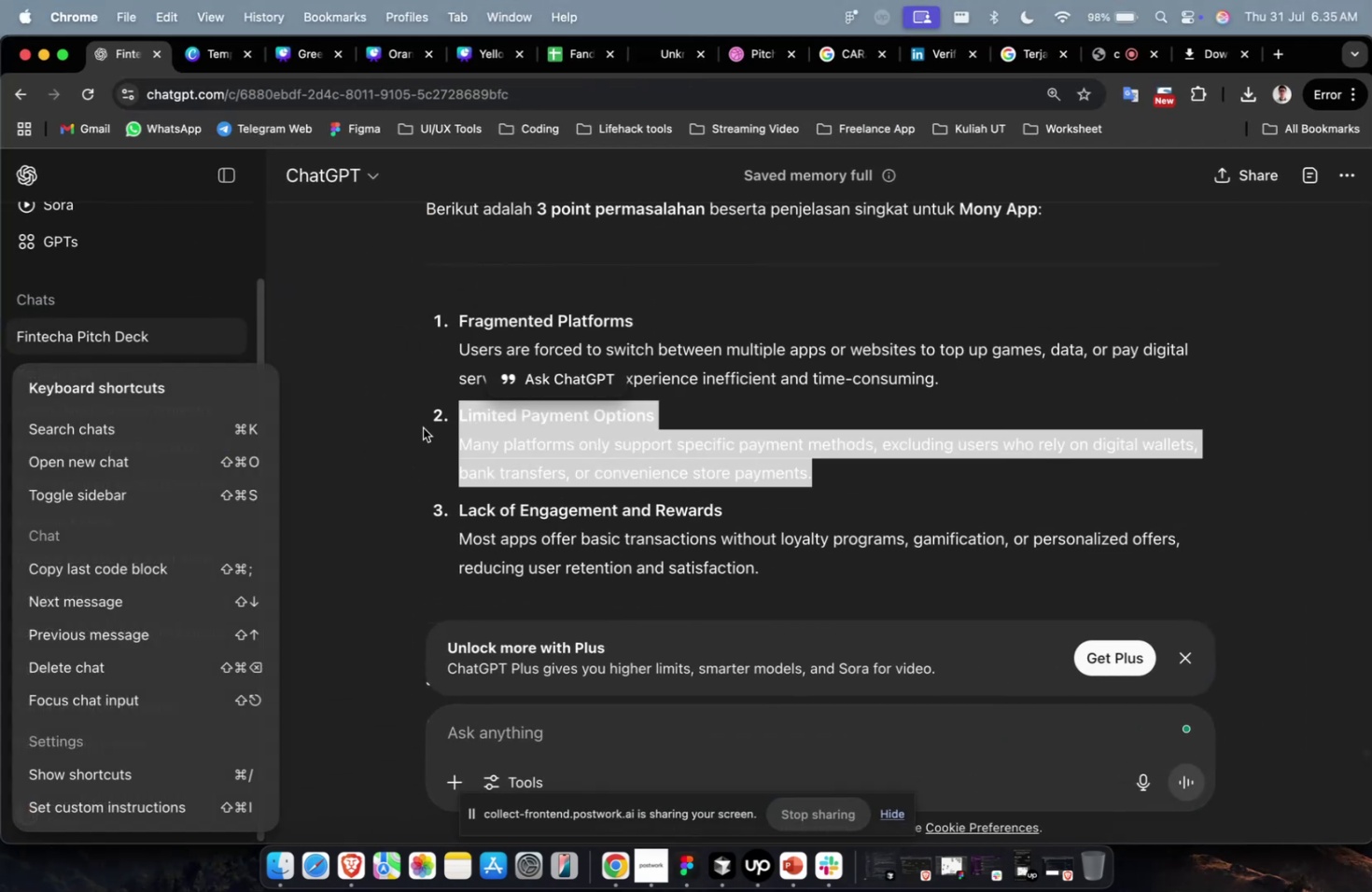 
key(Meta+1)
 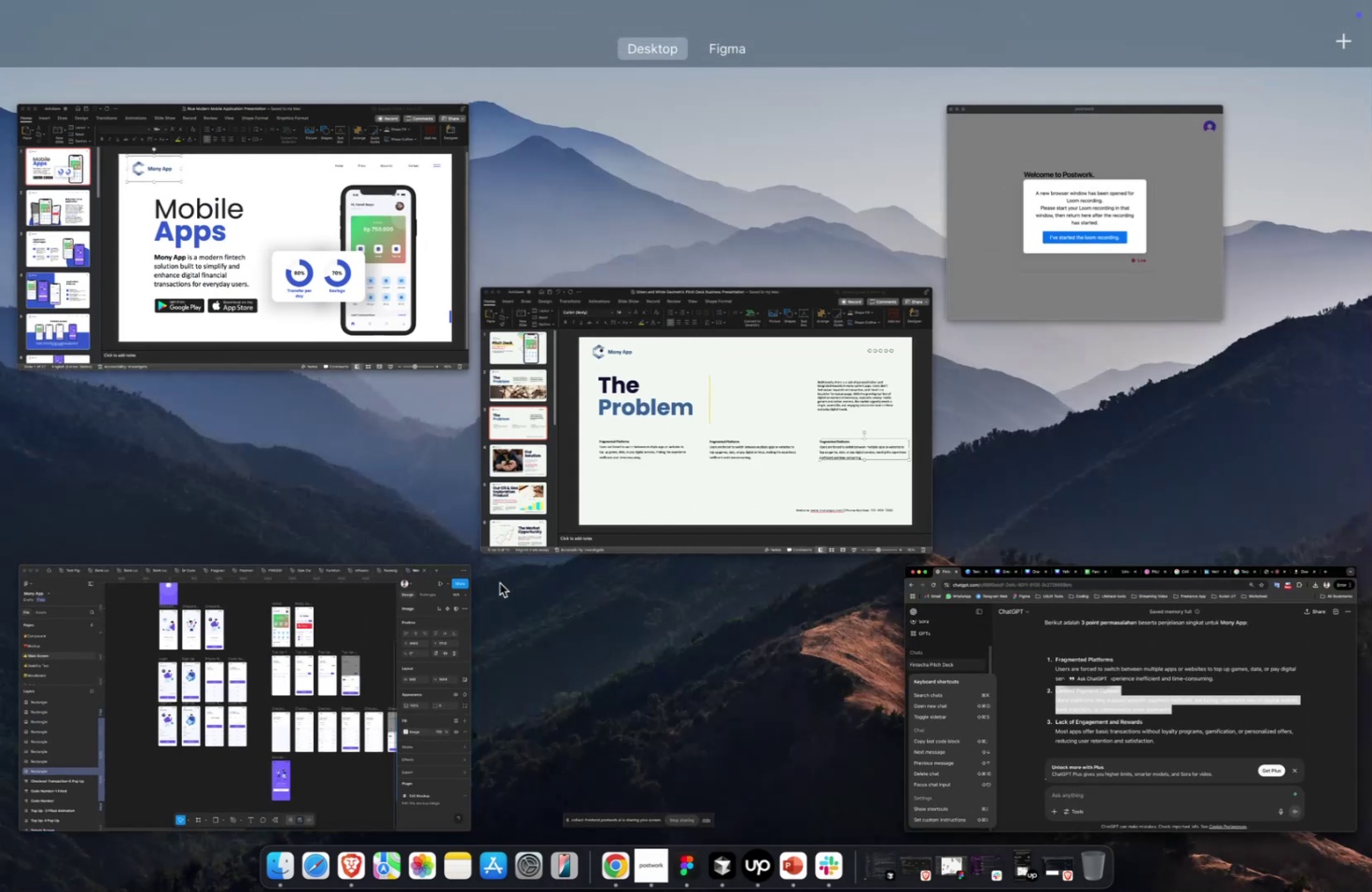 
left_click([649, 476])
 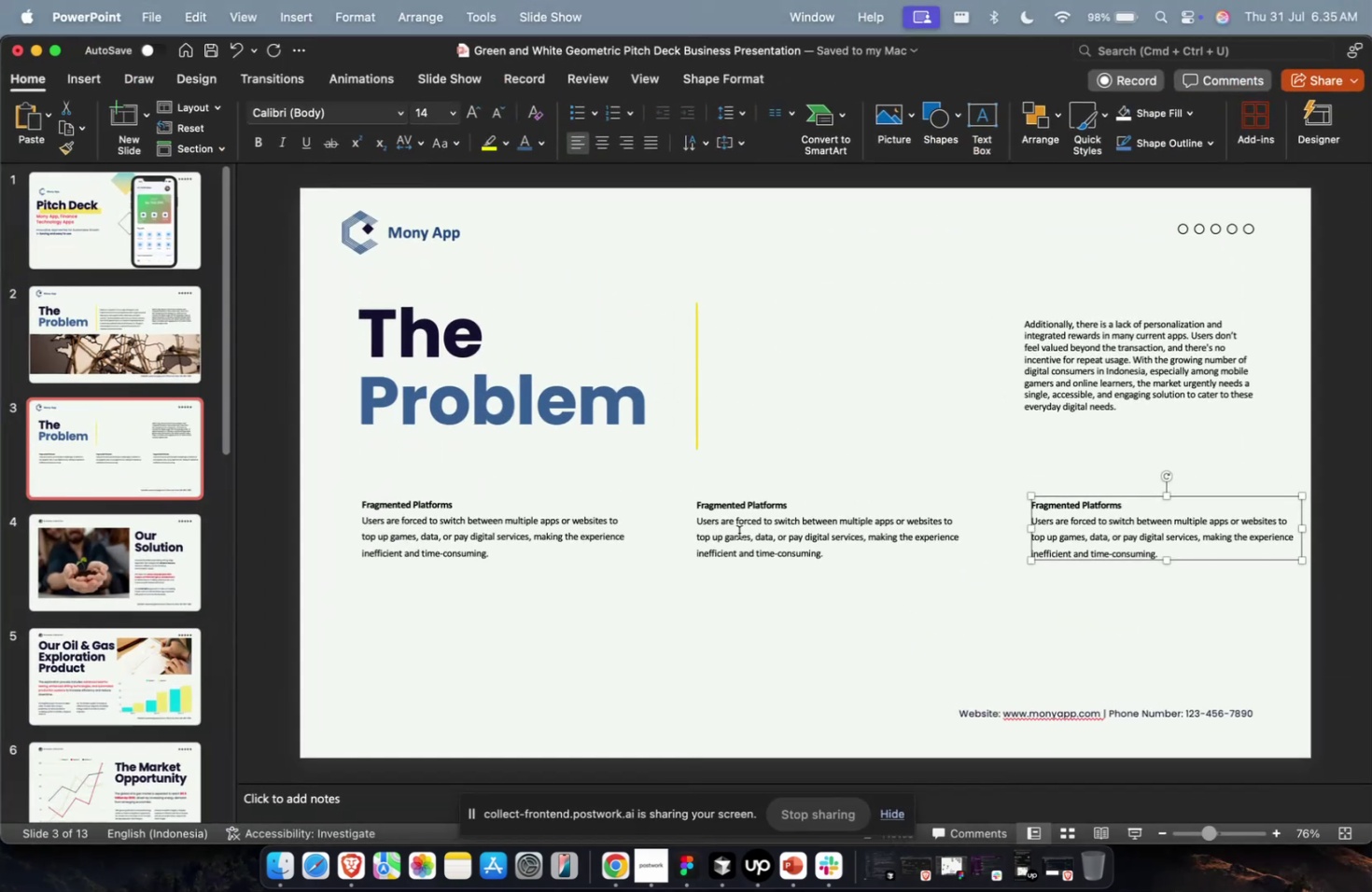 
double_click([761, 533])
 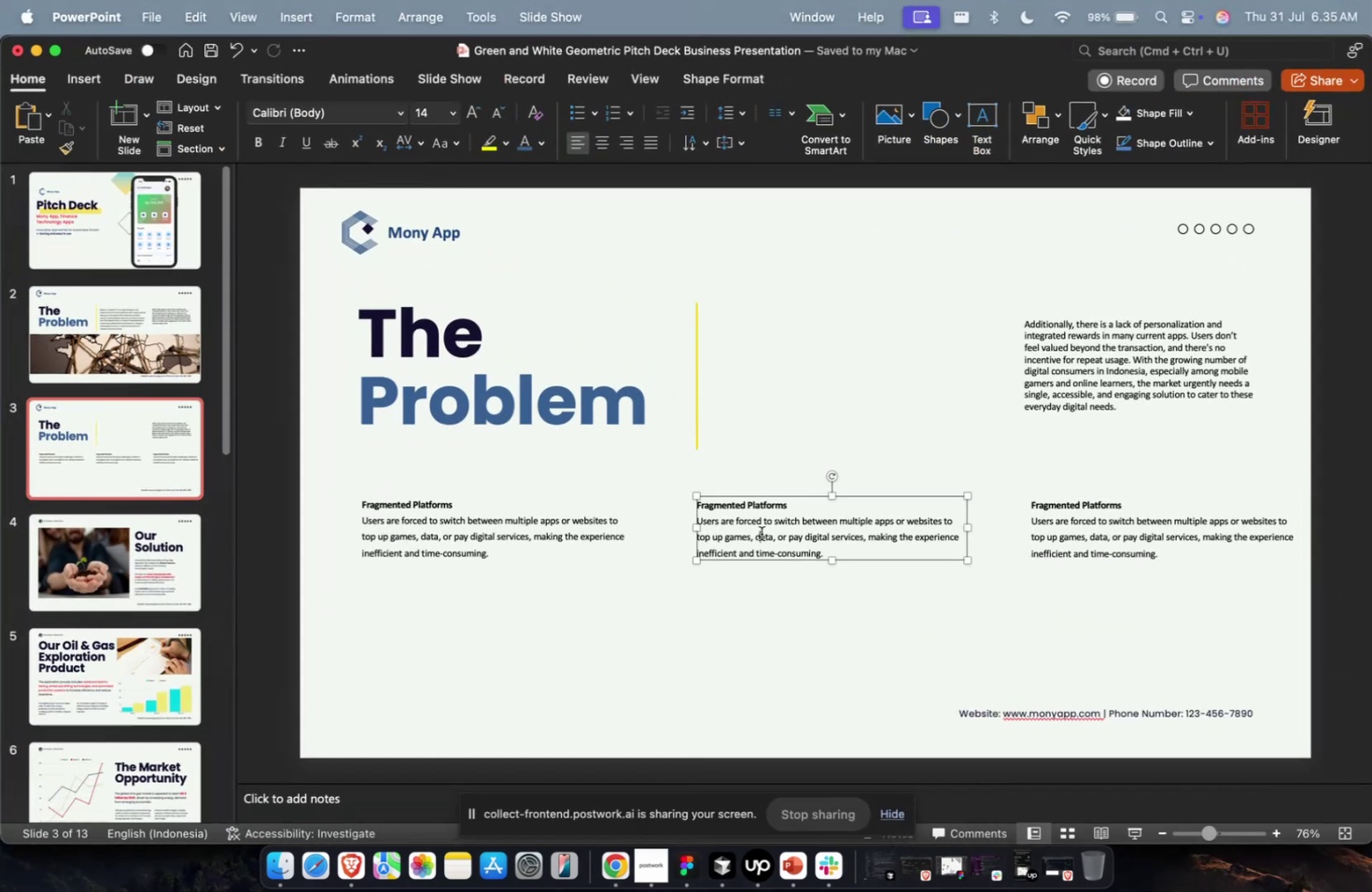 
key(Meta+A)
 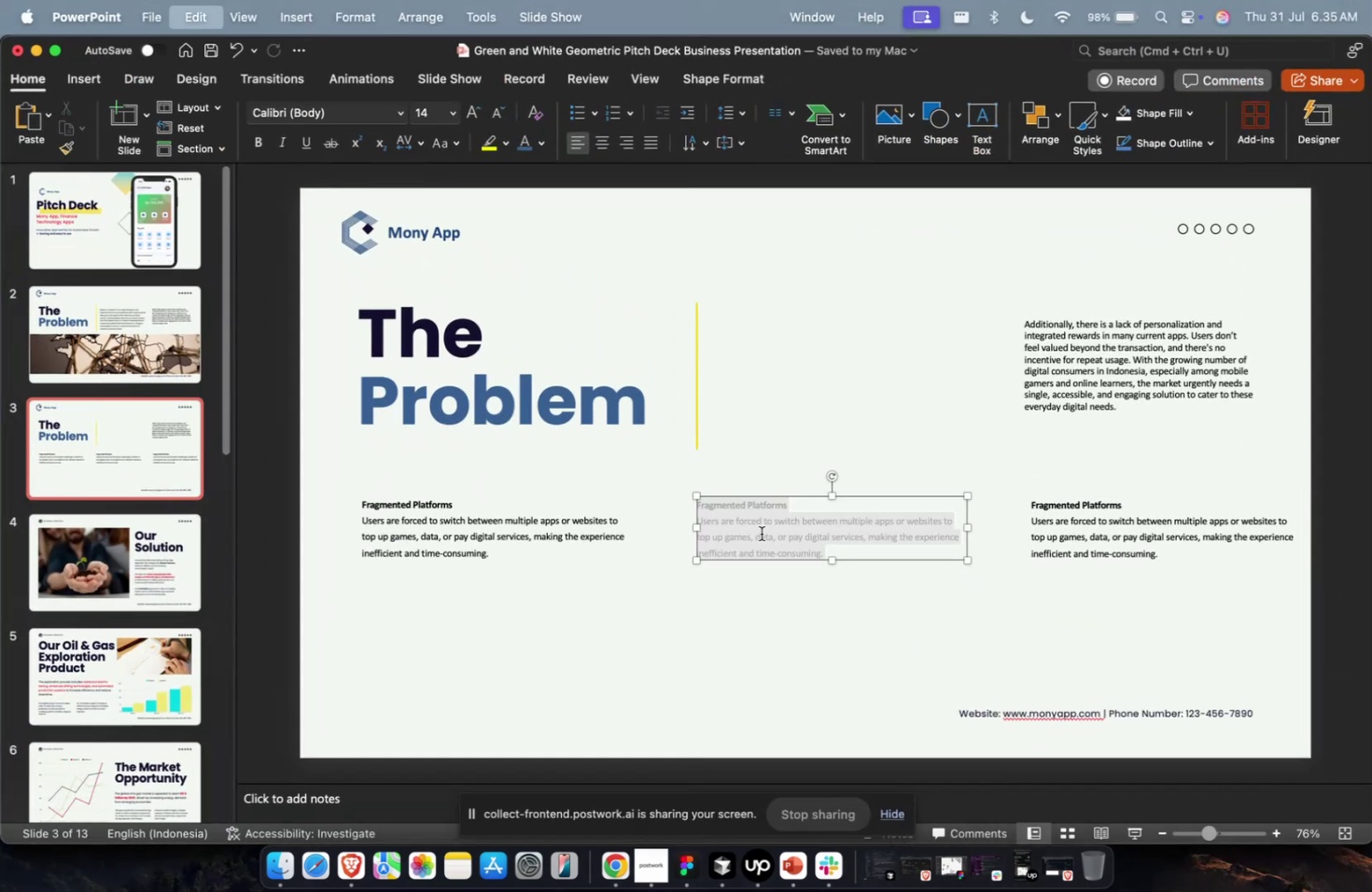 
key(Meta+V)
 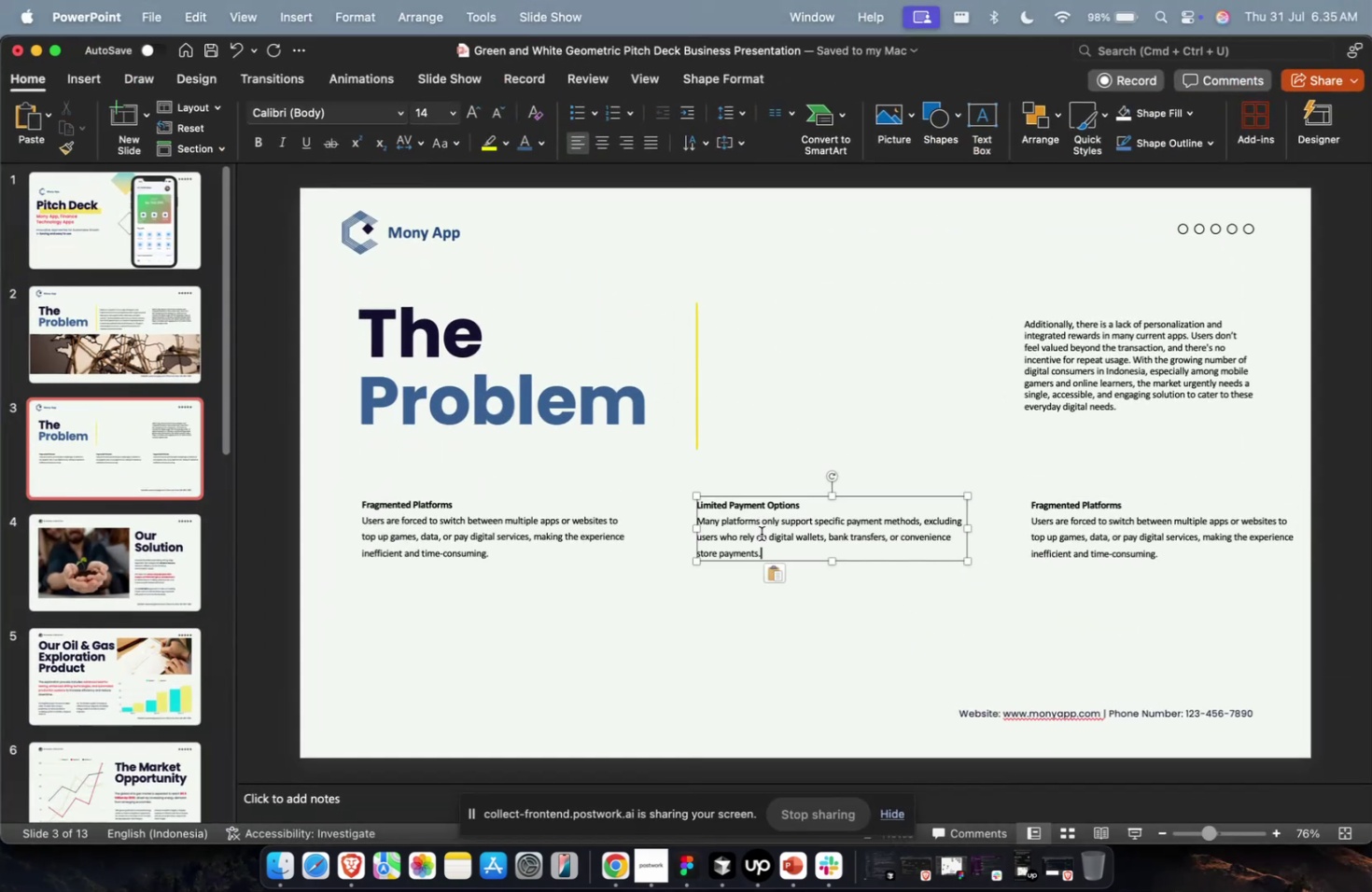 
key(Meta+CommandLeft)
 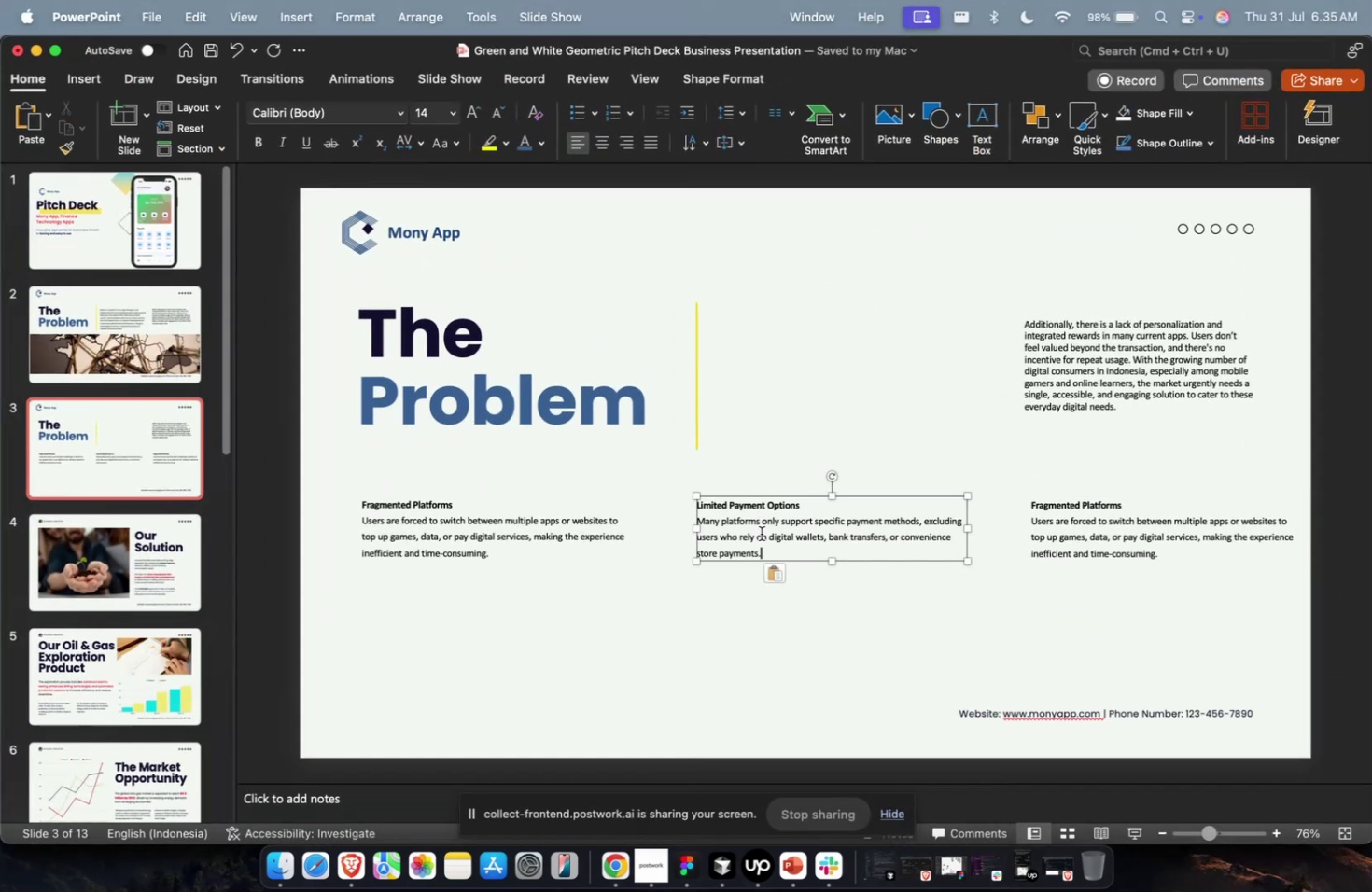 
key(Meta+1)
 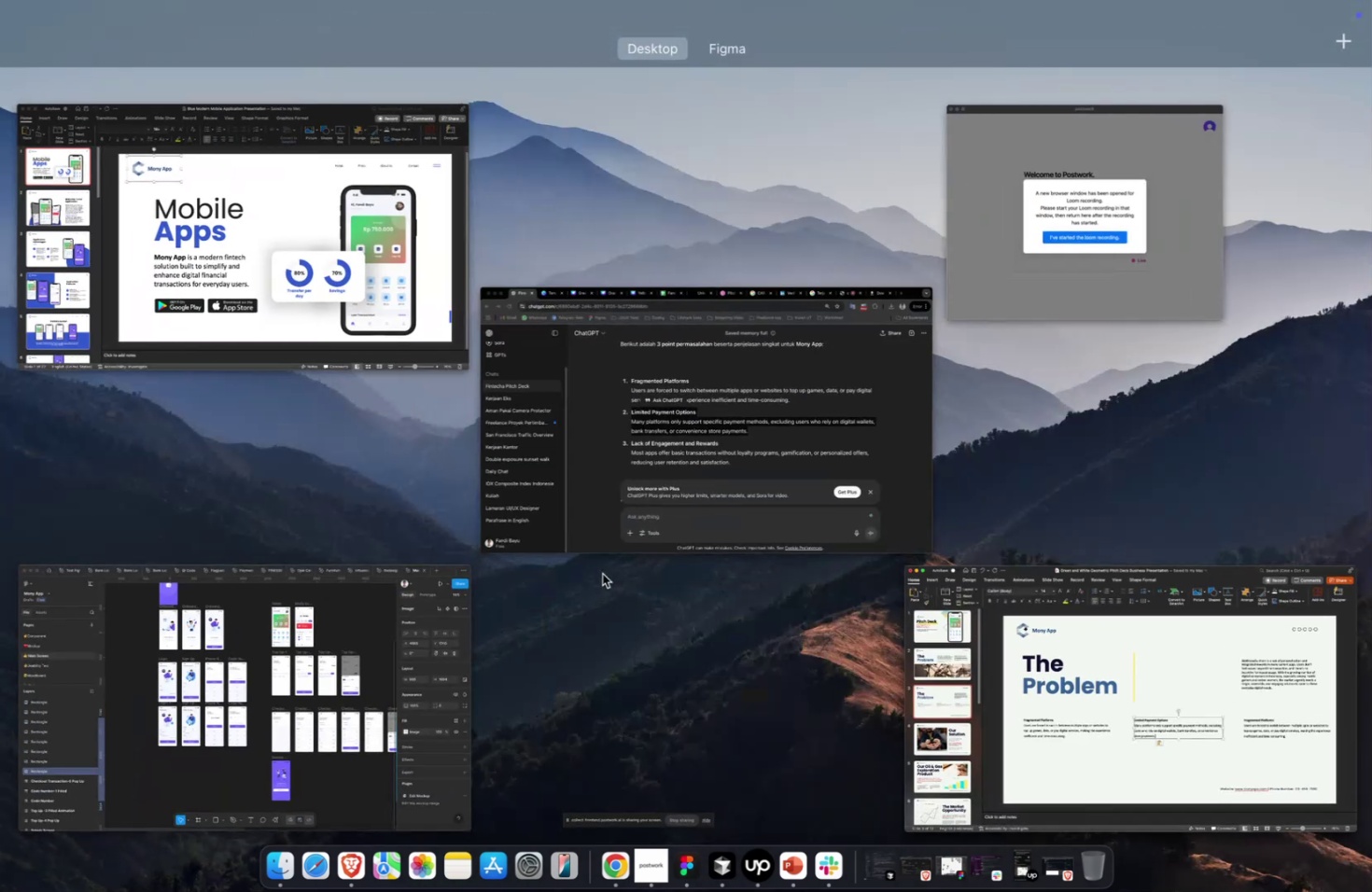 
left_click([609, 503])
 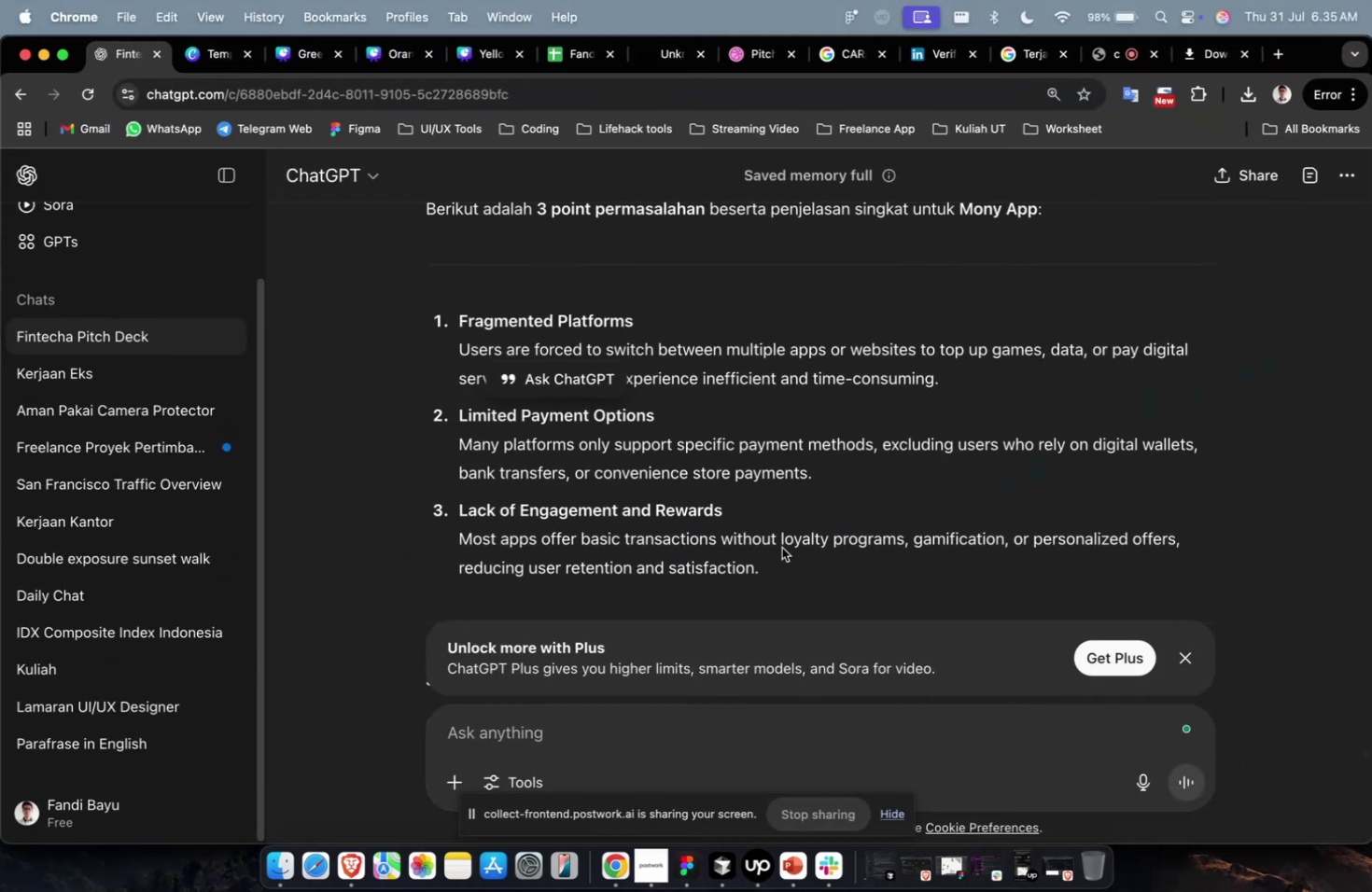 
left_click_drag(start_coordinate=[778, 561], to_coordinate=[452, 503])
 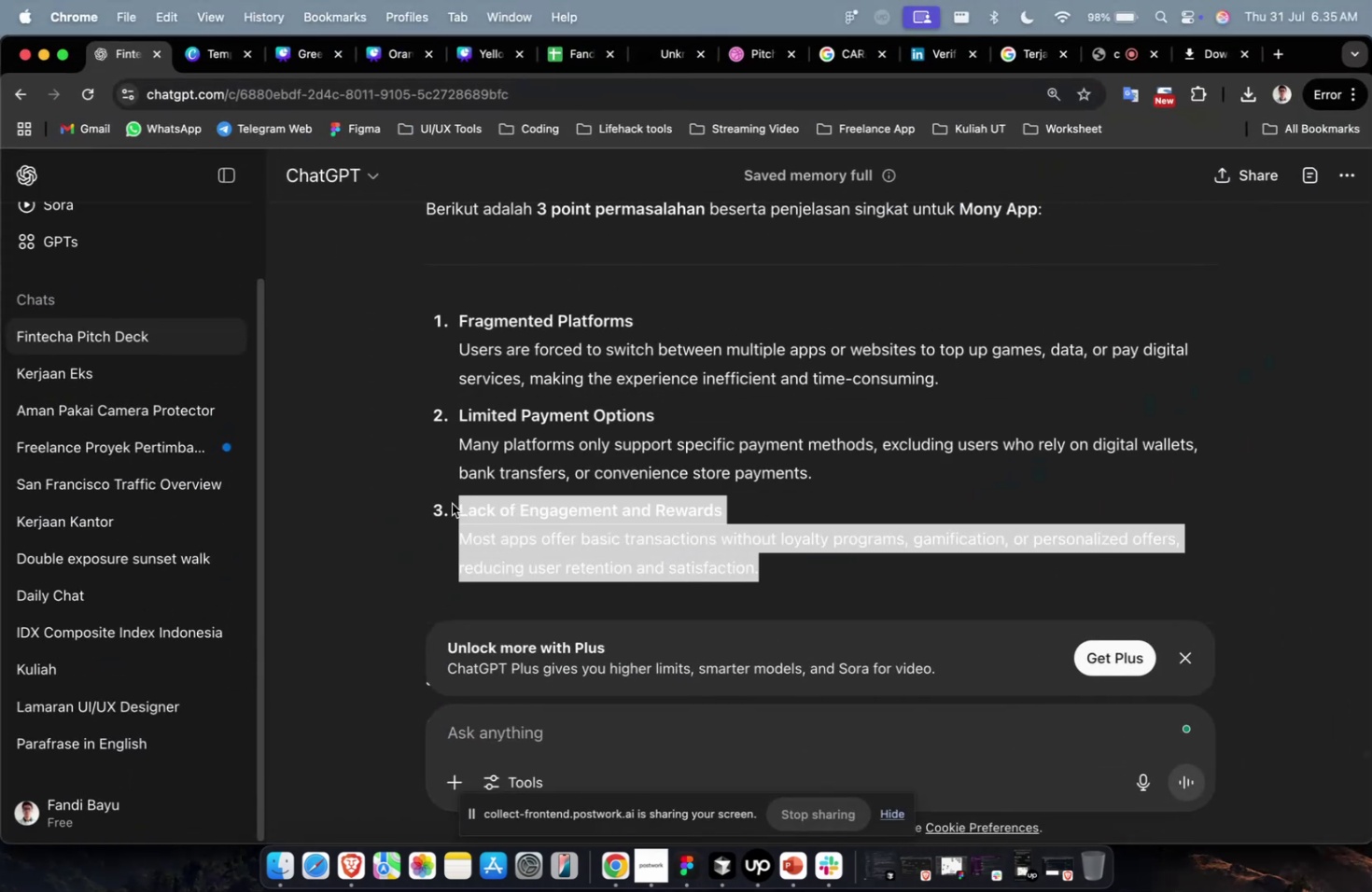 
key(Meta+C)
 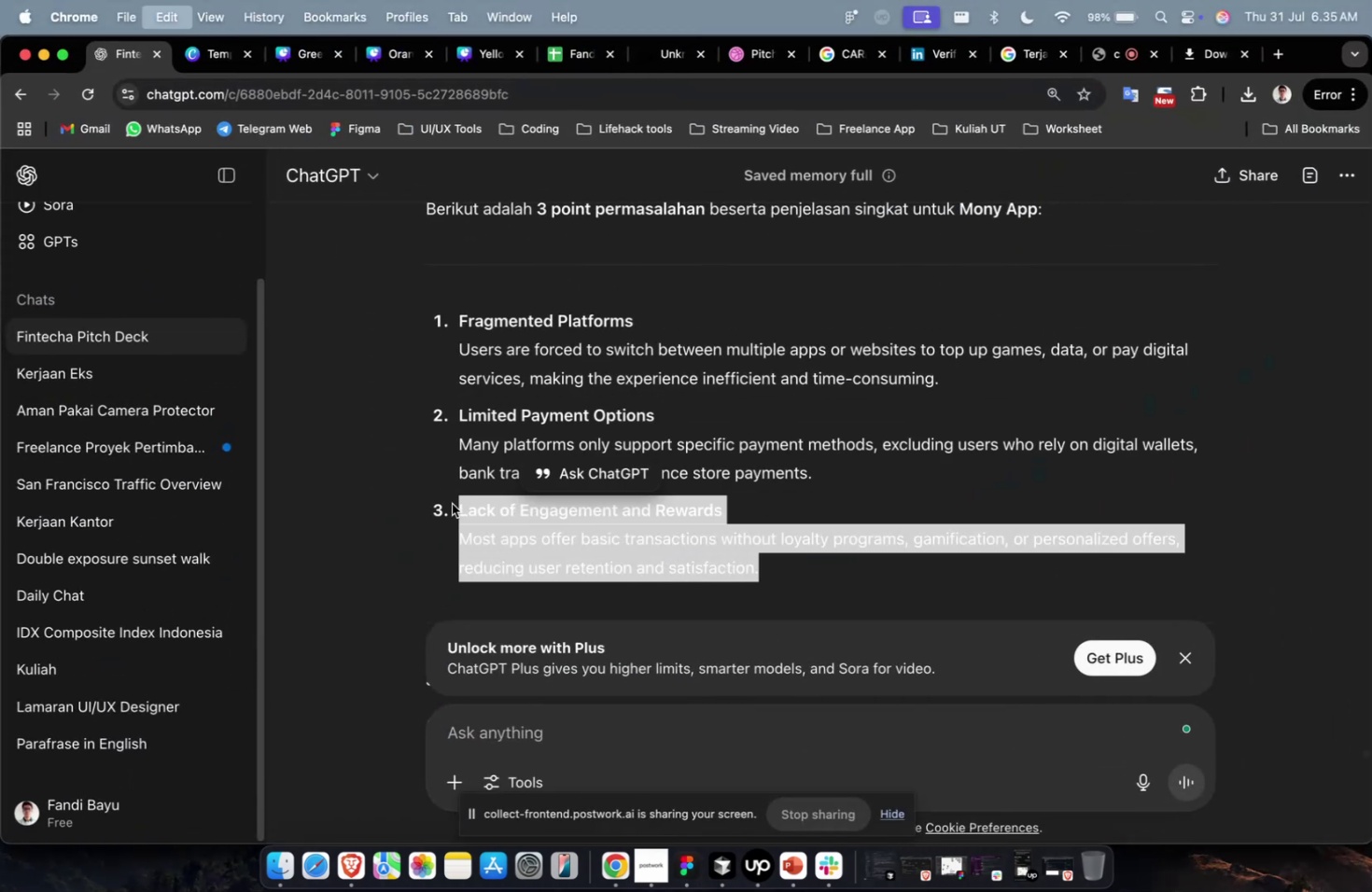 
key(Meta+1)
 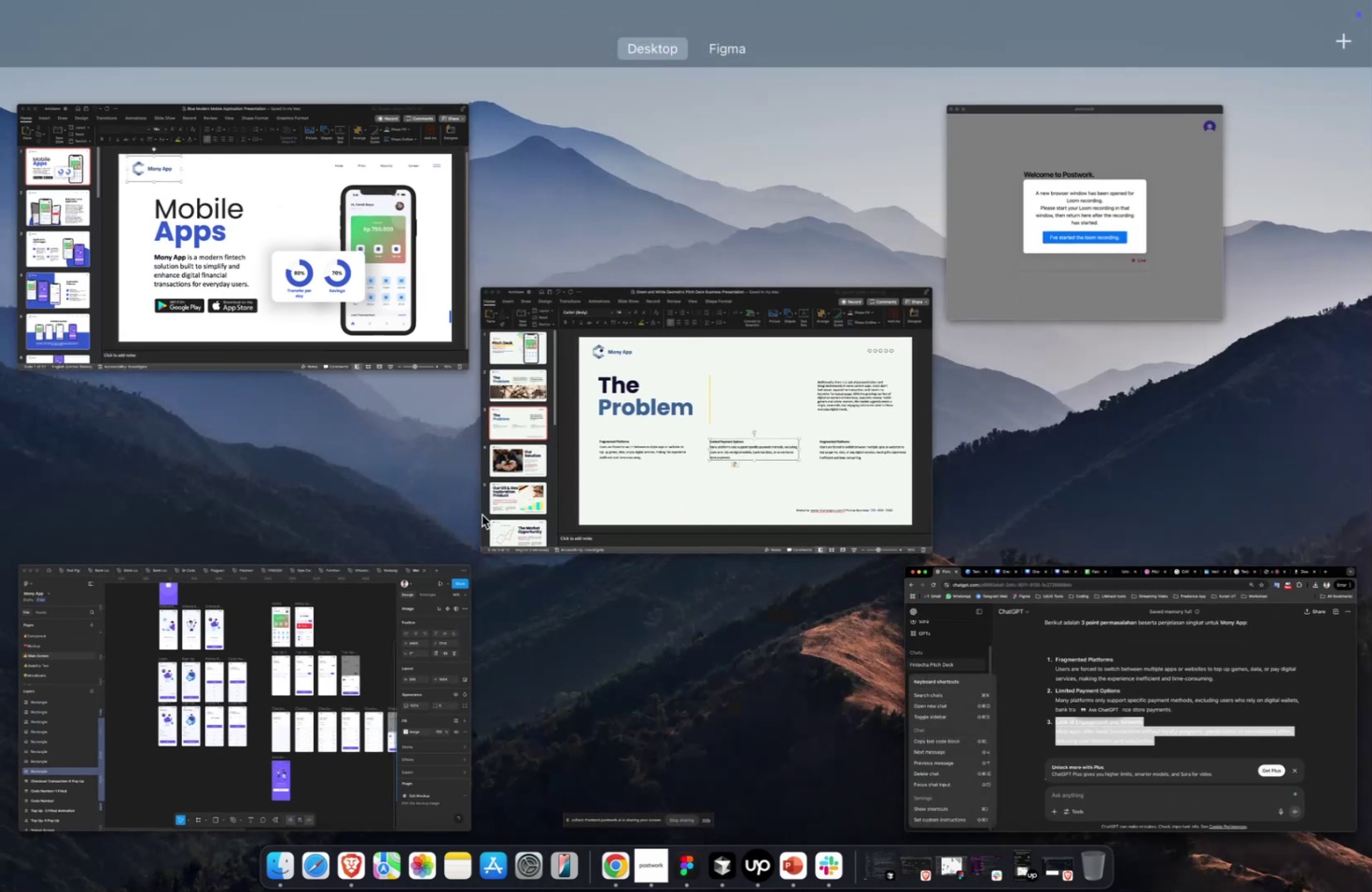 
left_click([637, 467])
 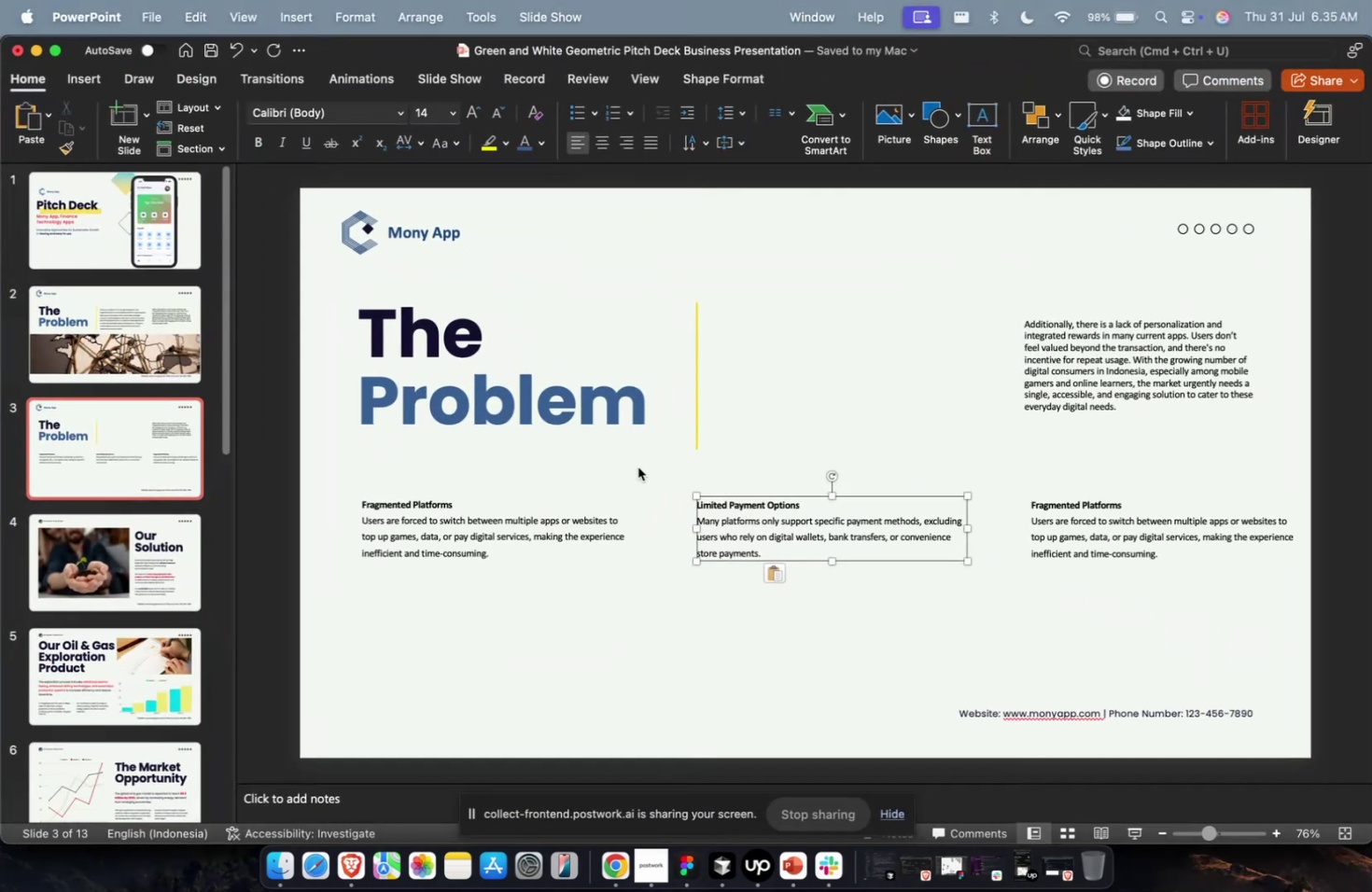 
left_click([1174, 549])
 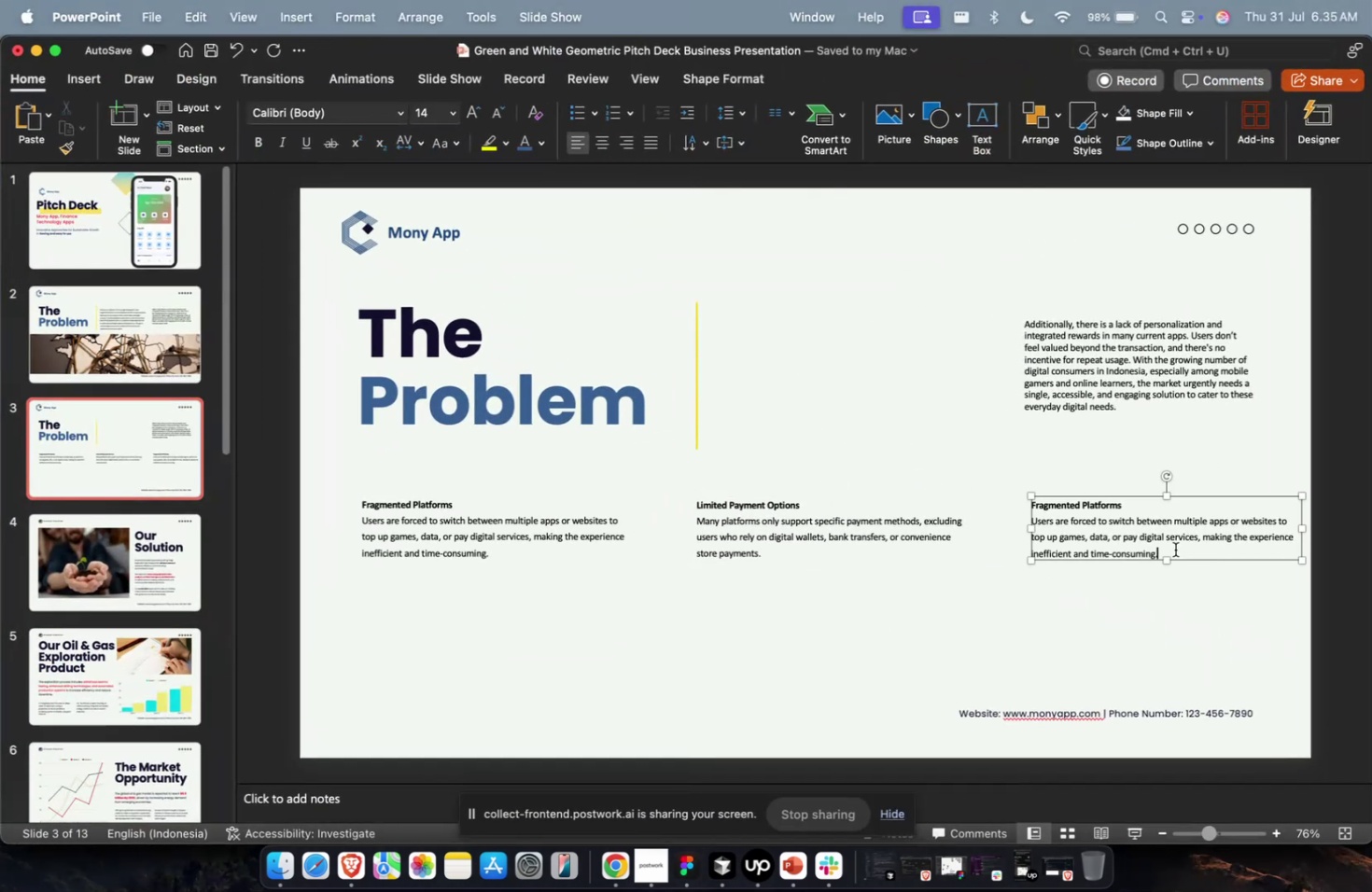 
key(Meta+A)
 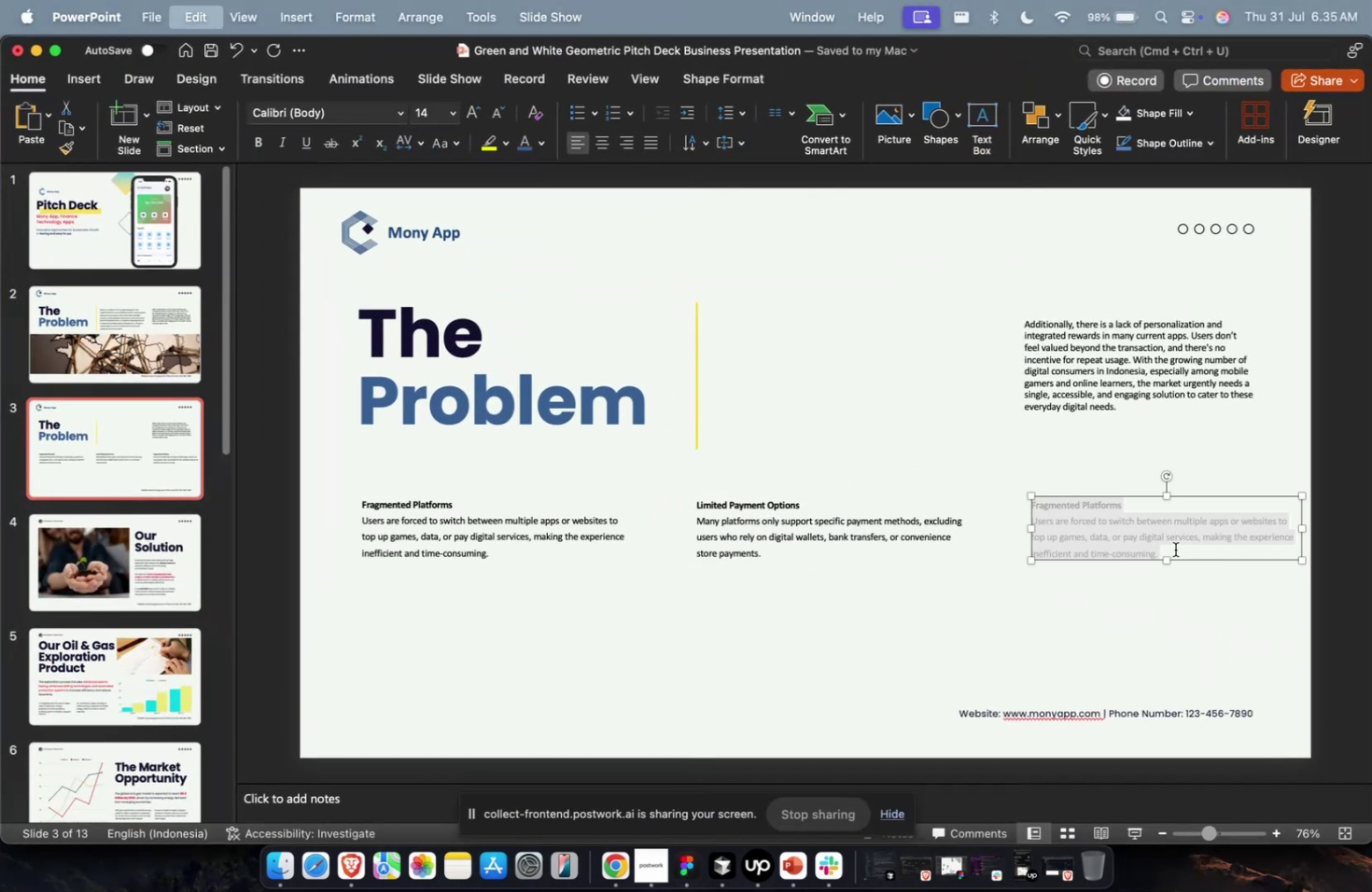 
key(Meta+V)
 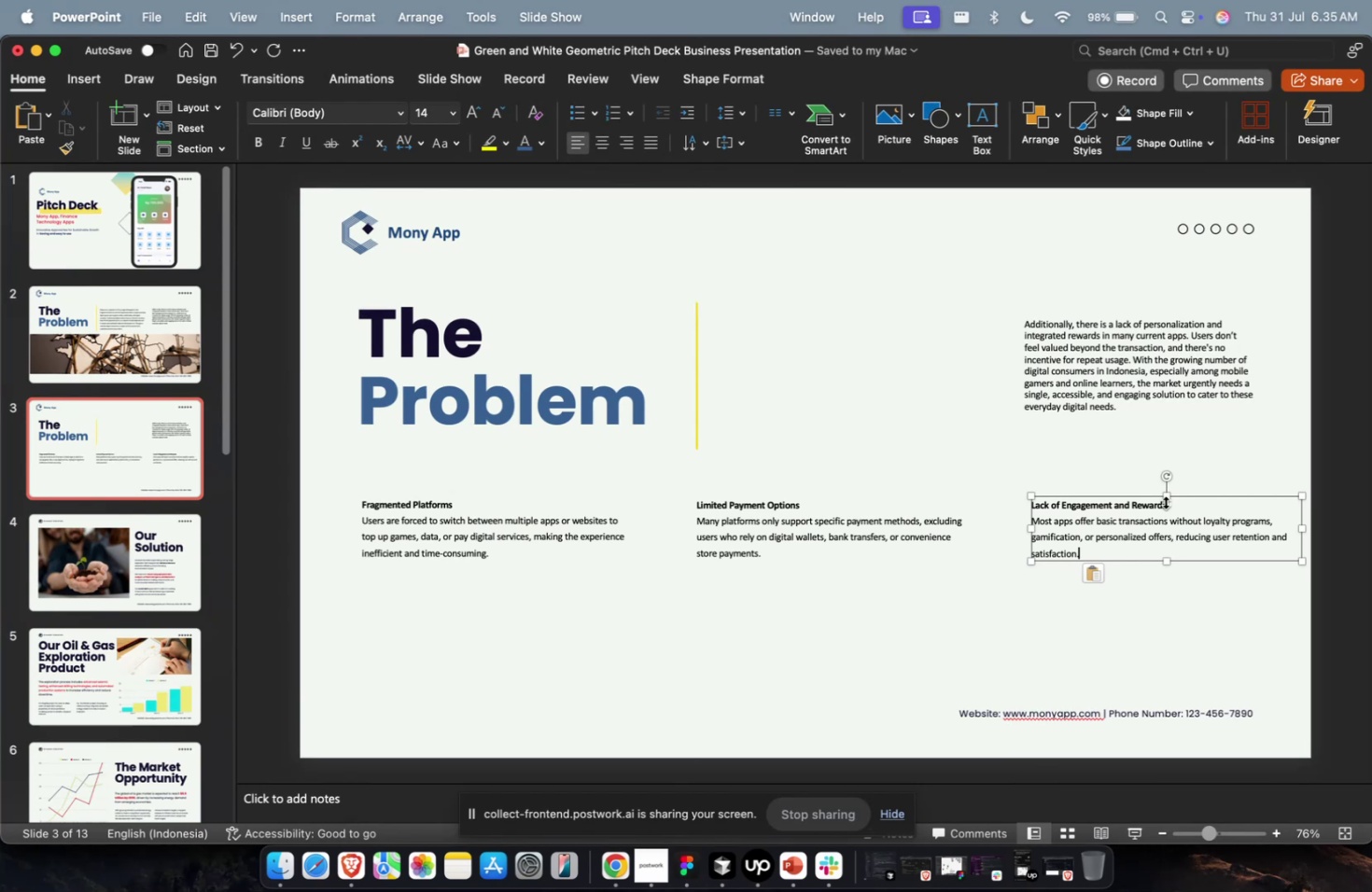 
key(Escape)
 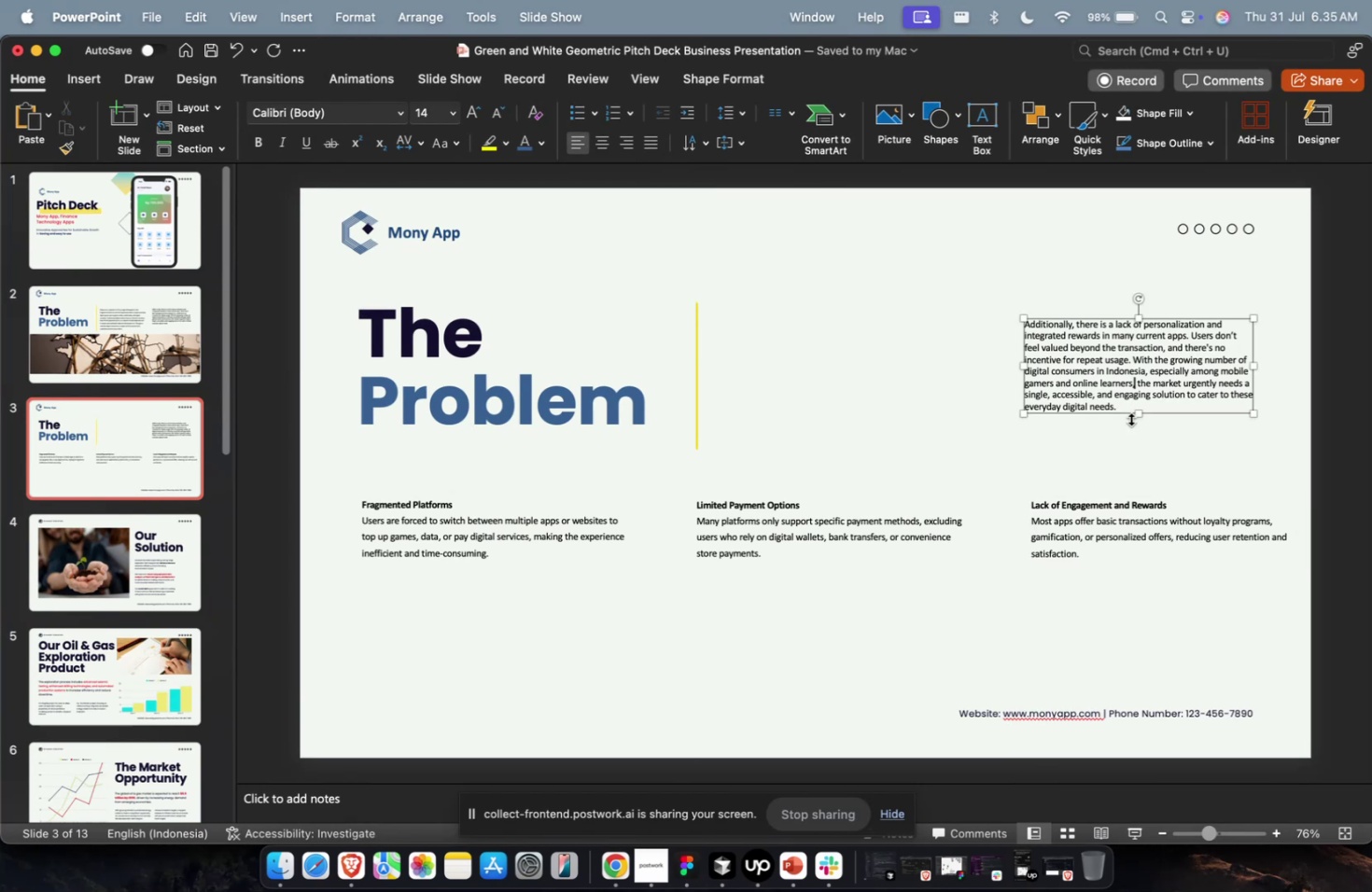 
left_click([1126, 413])
 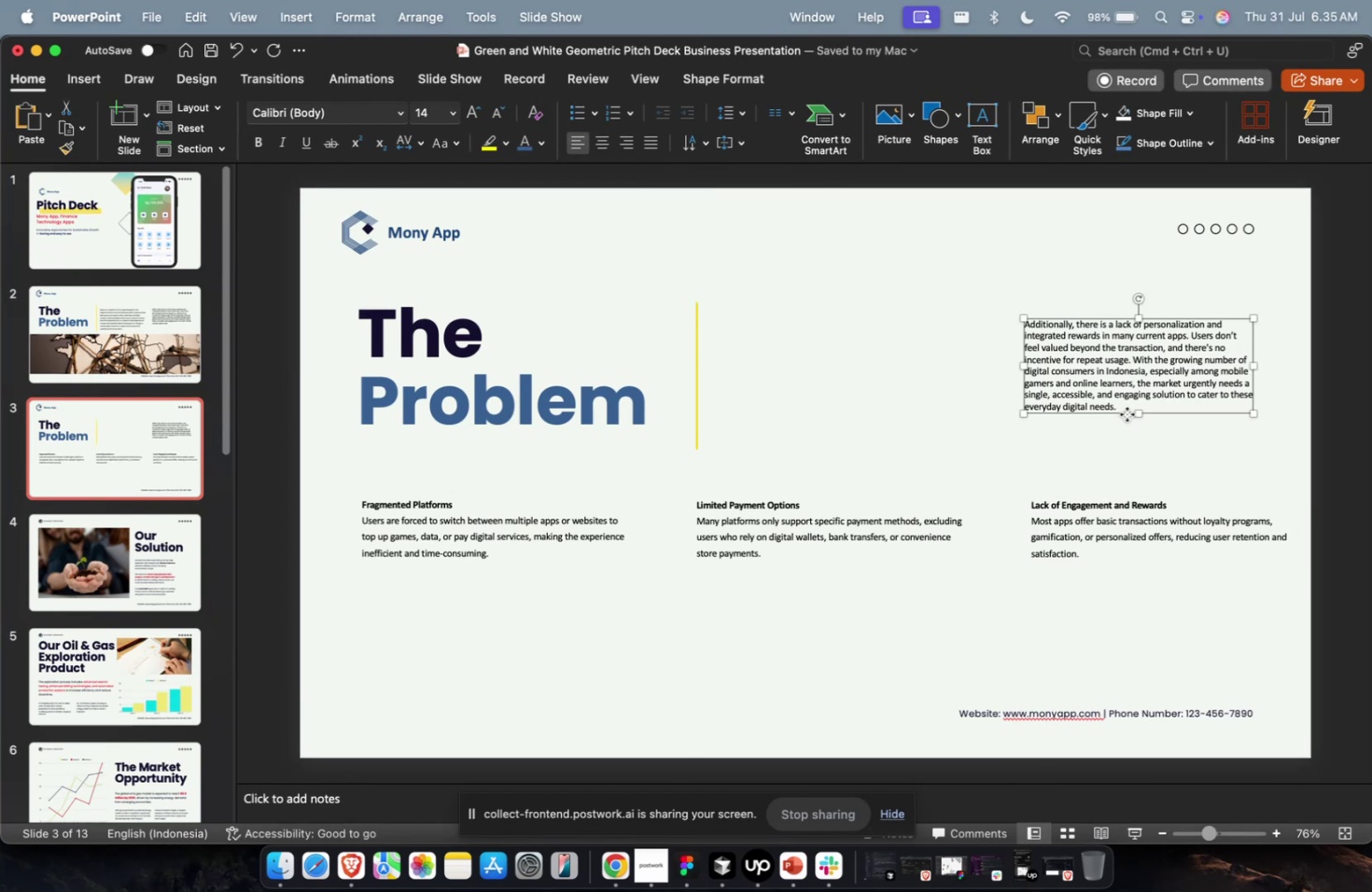 
key(Backspace)
 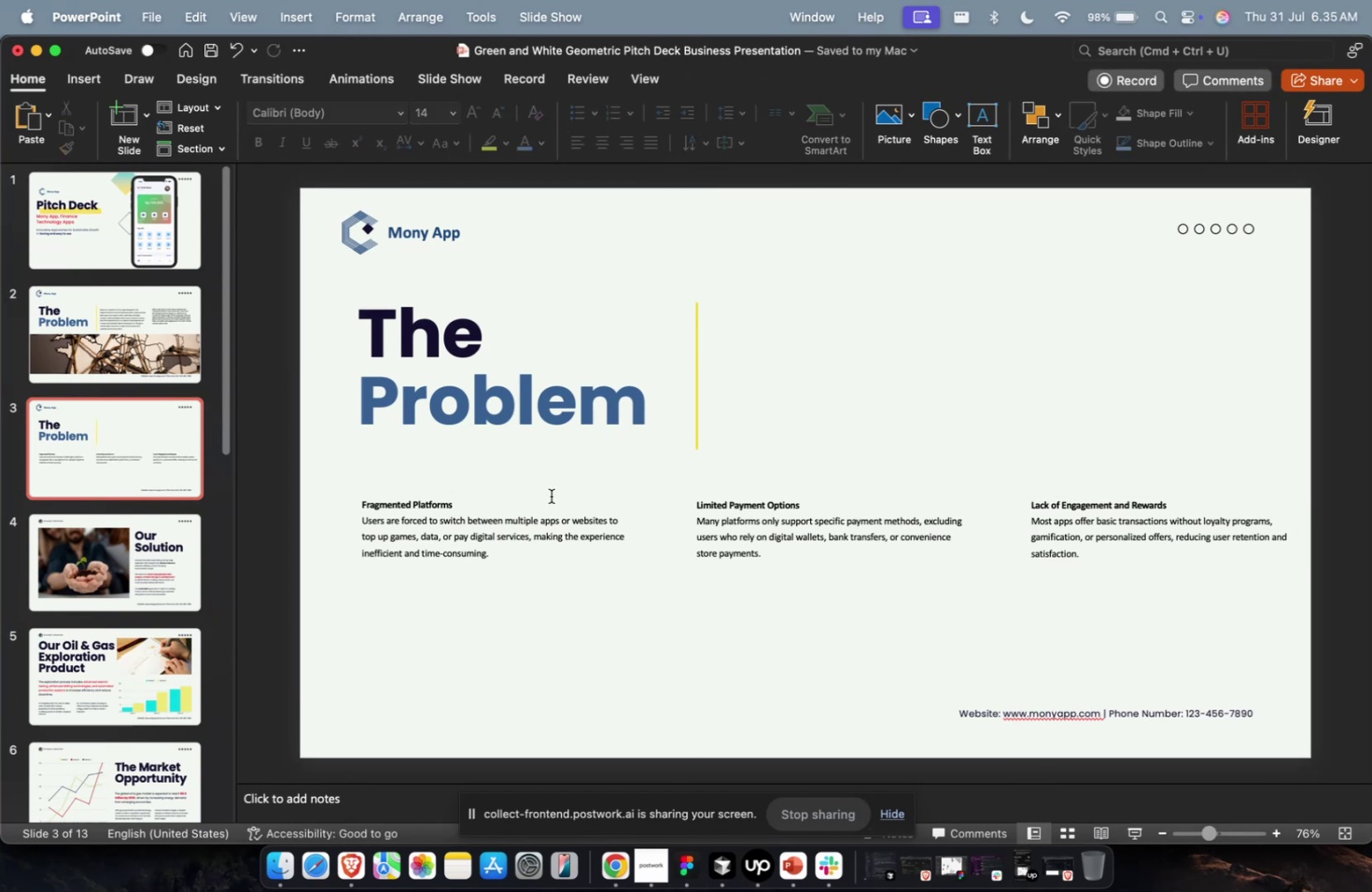 
left_click([492, 533])
 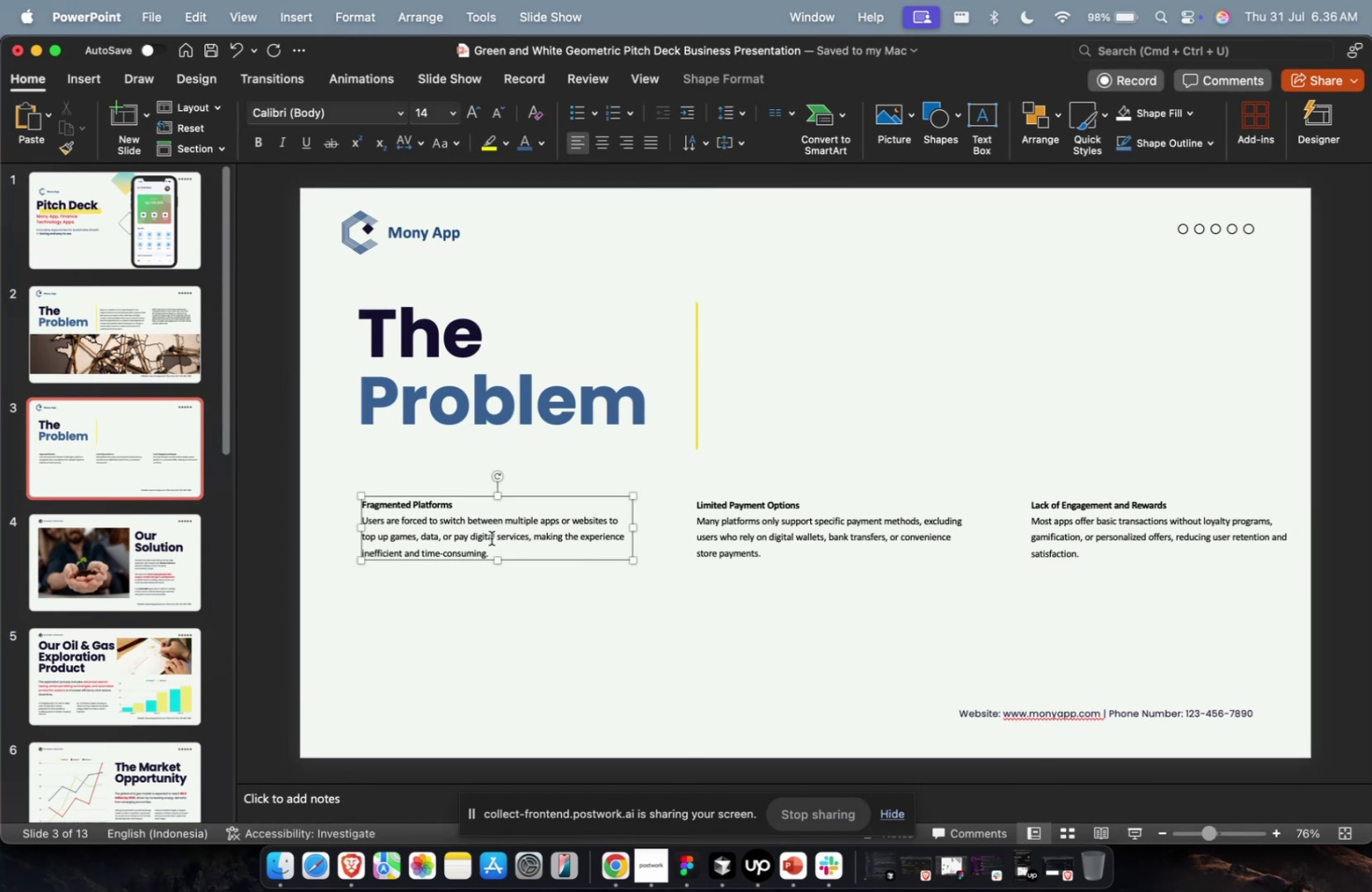 
key(Escape)
 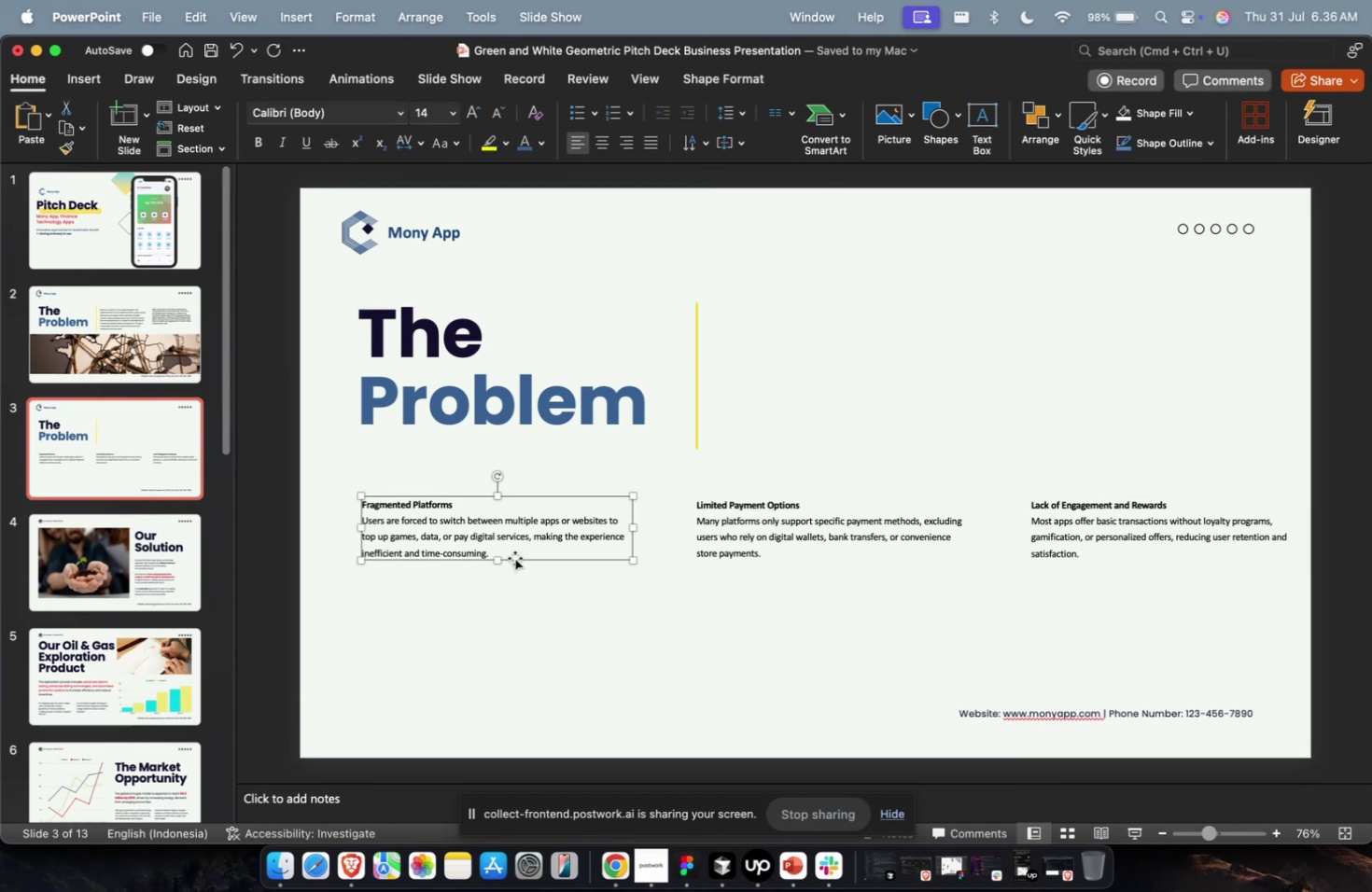 
left_click_drag(start_coordinate=[515, 559], to_coordinate=[905, 363])
 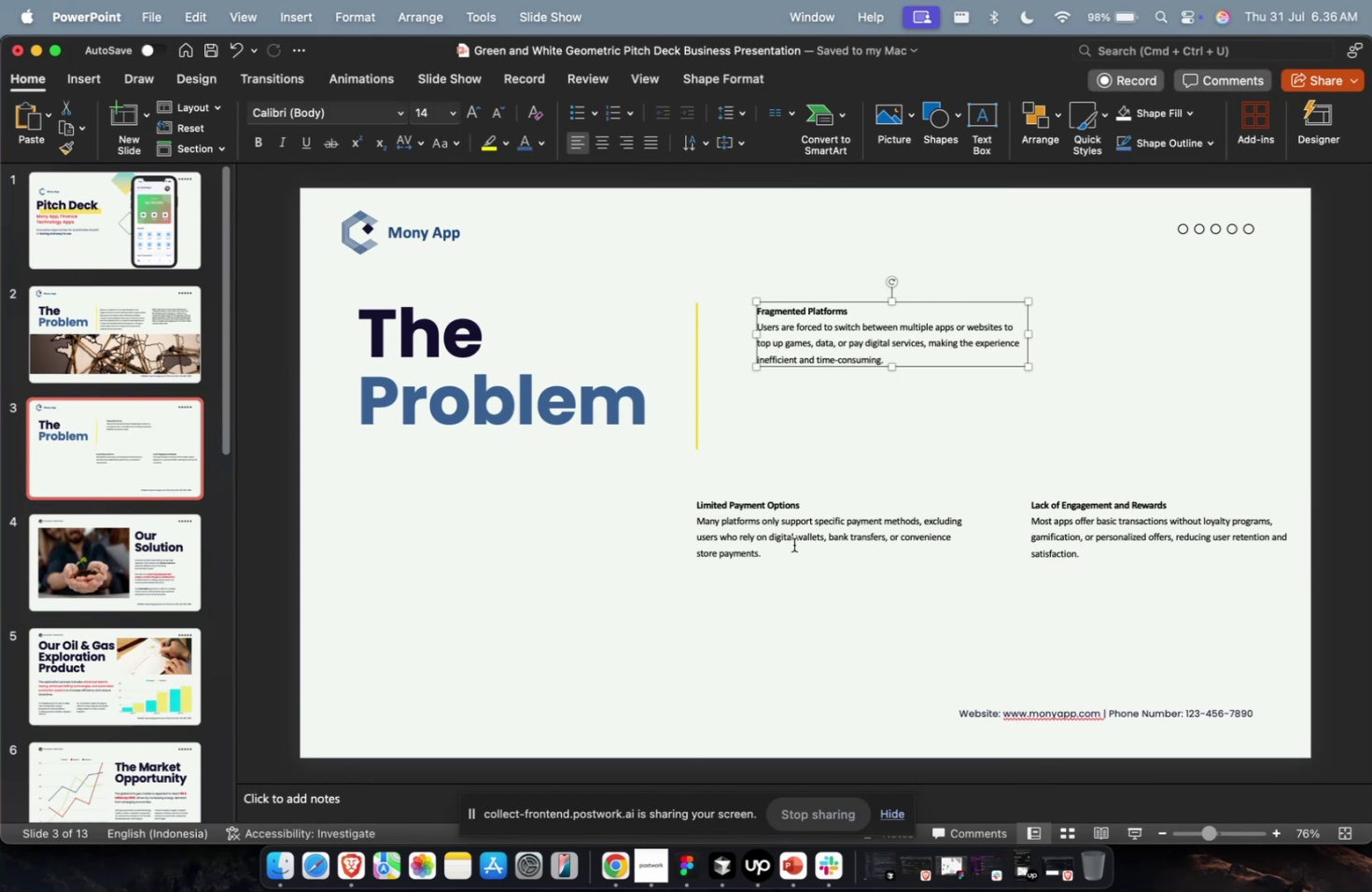 
left_click([793, 544])
 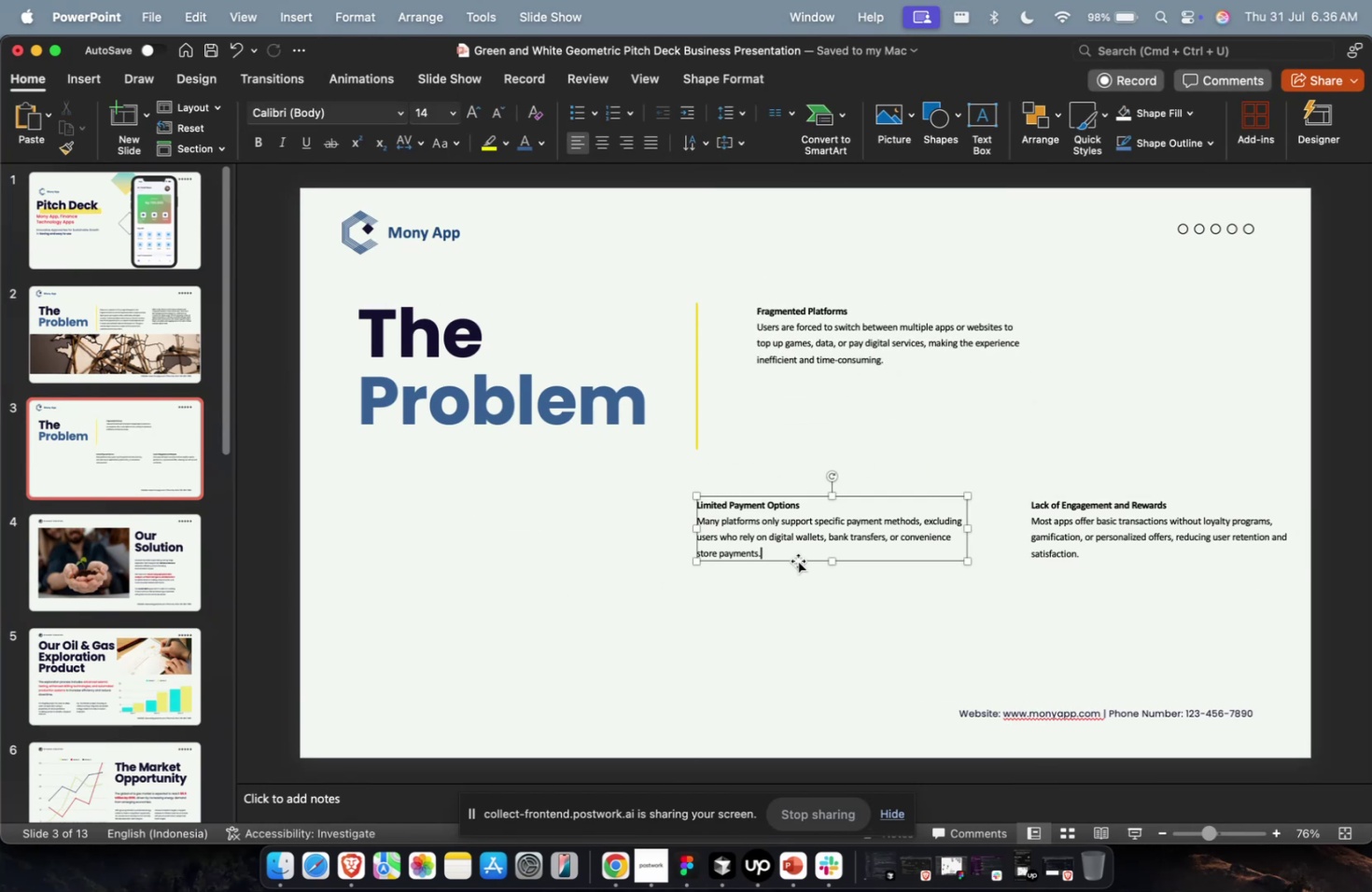 
left_click_drag(start_coordinate=[797, 560], to_coordinate=[858, 452])
 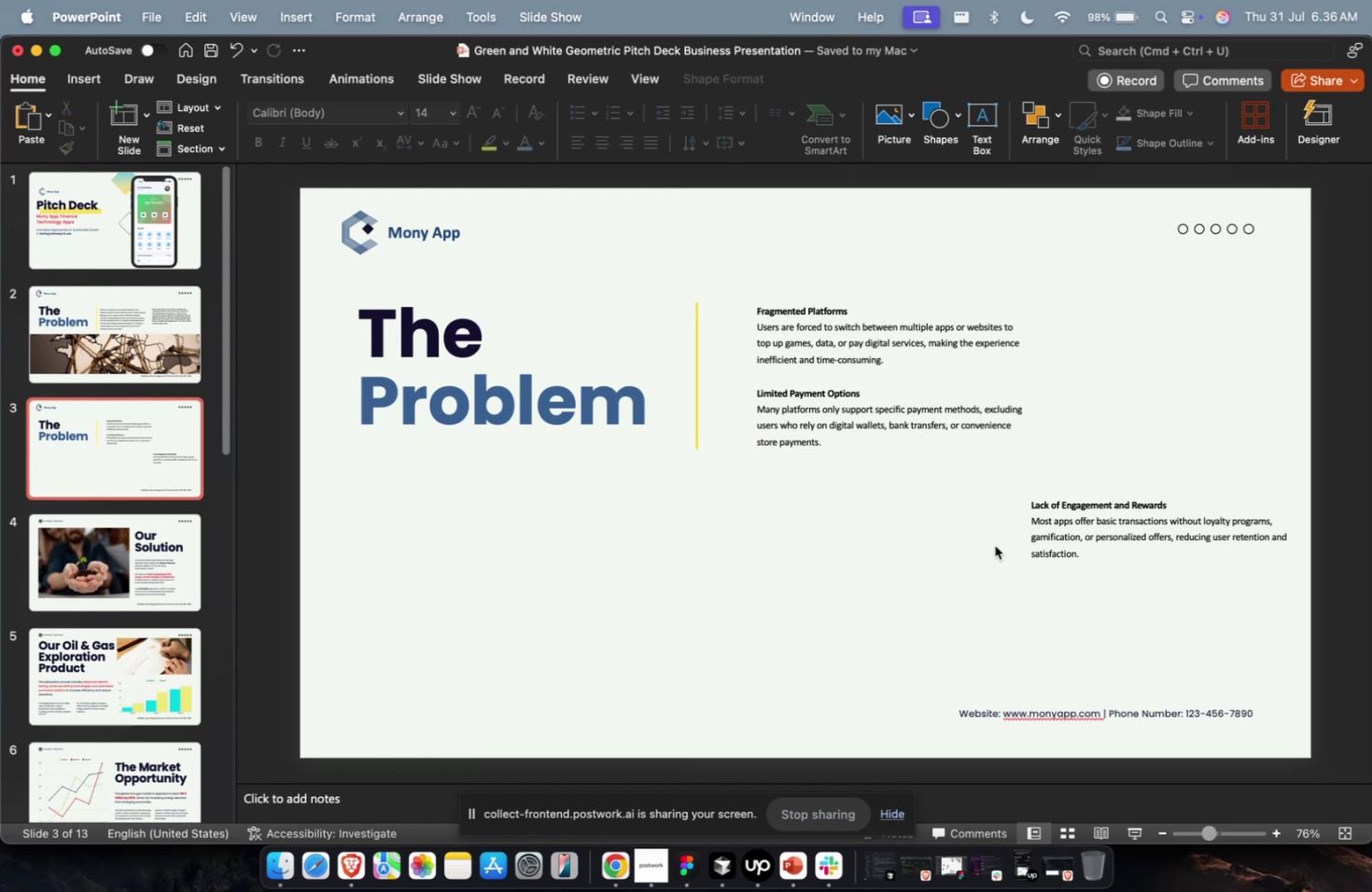 
double_click([1045, 555])
 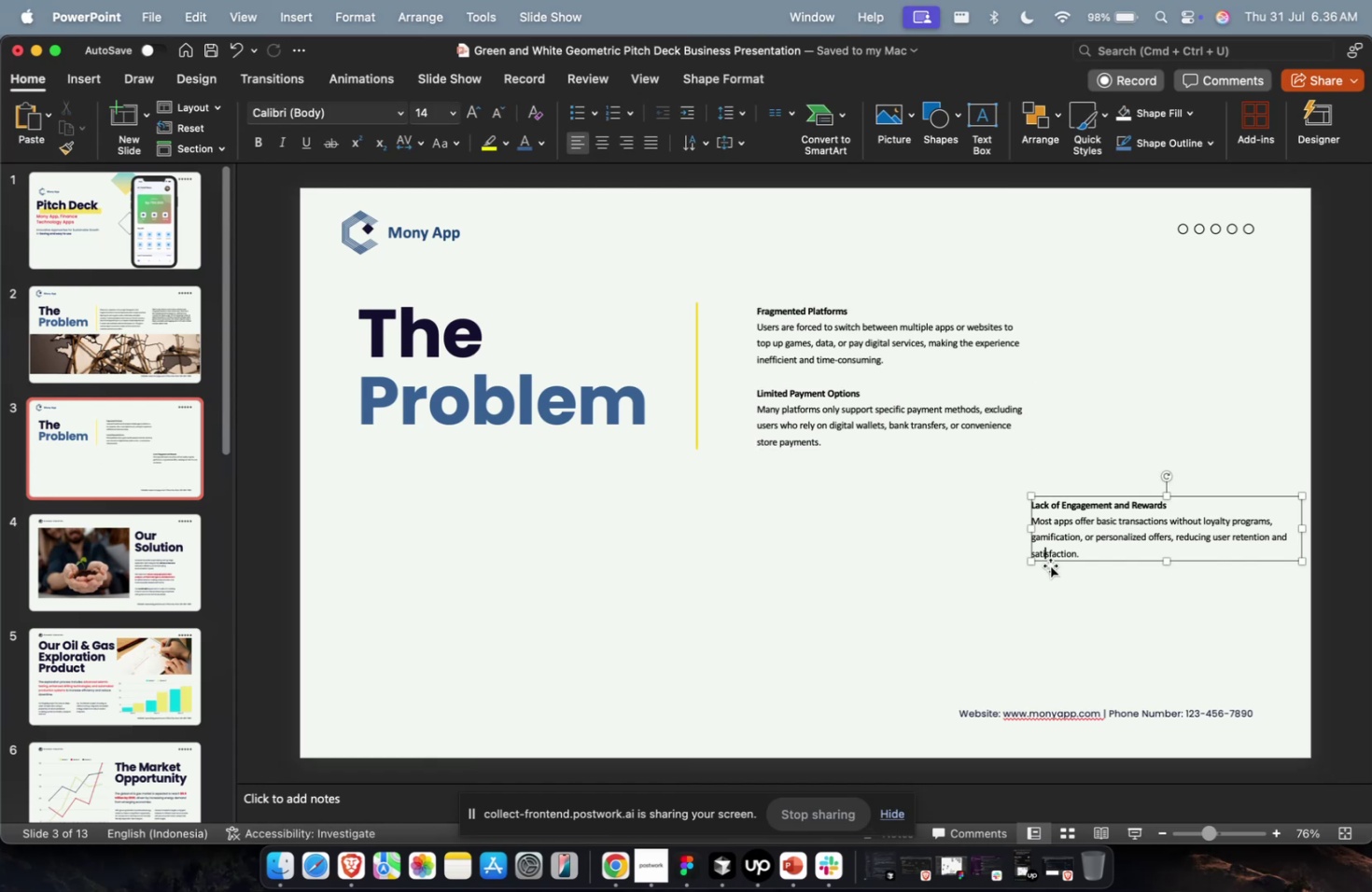 
left_click_drag(start_coordinate=[1049, 564], to_coordinate=[777, 549])
 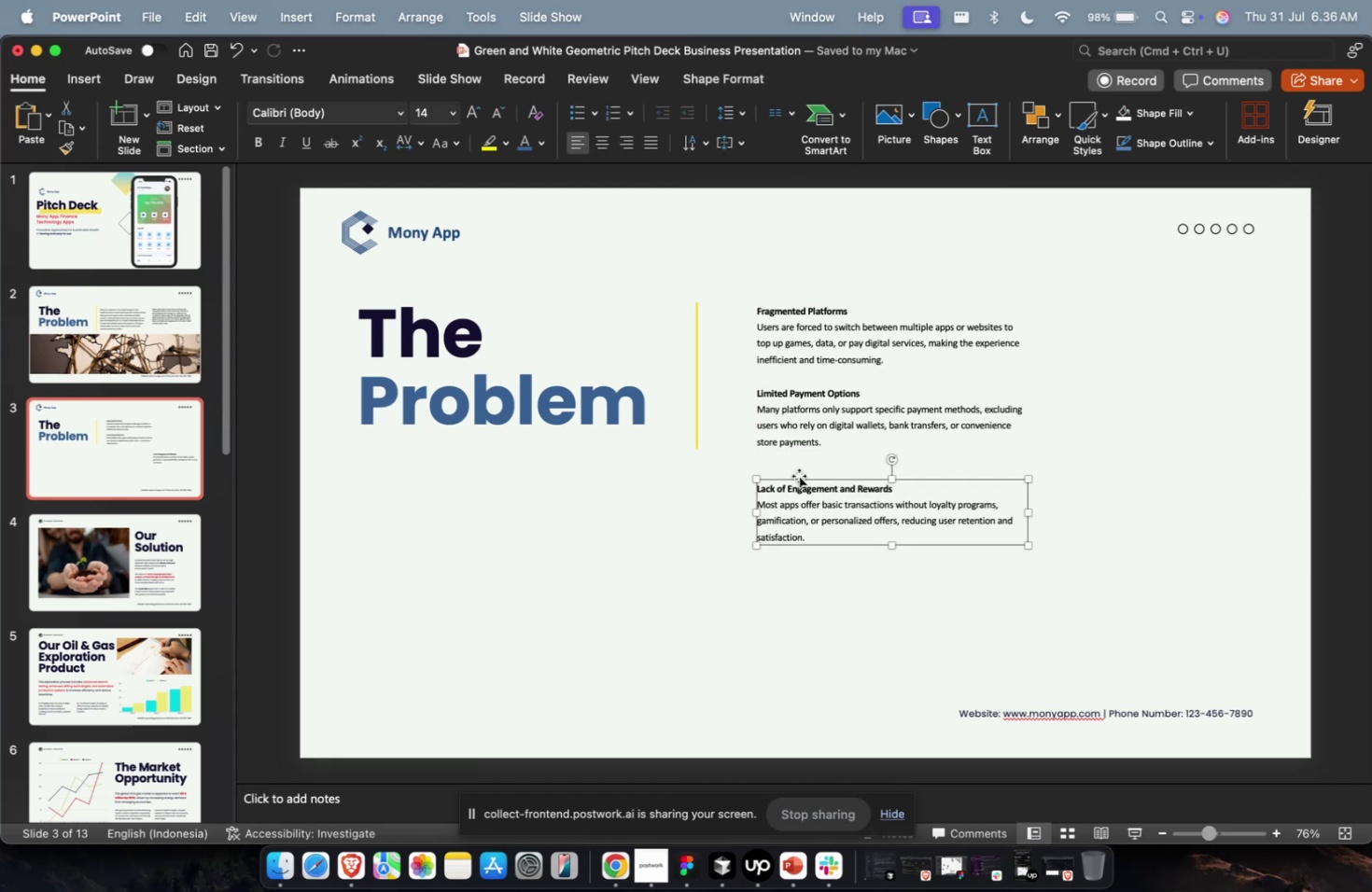 
hold_key(key=ShiftLeft, duration=0.94)
double_click([843, 353])
 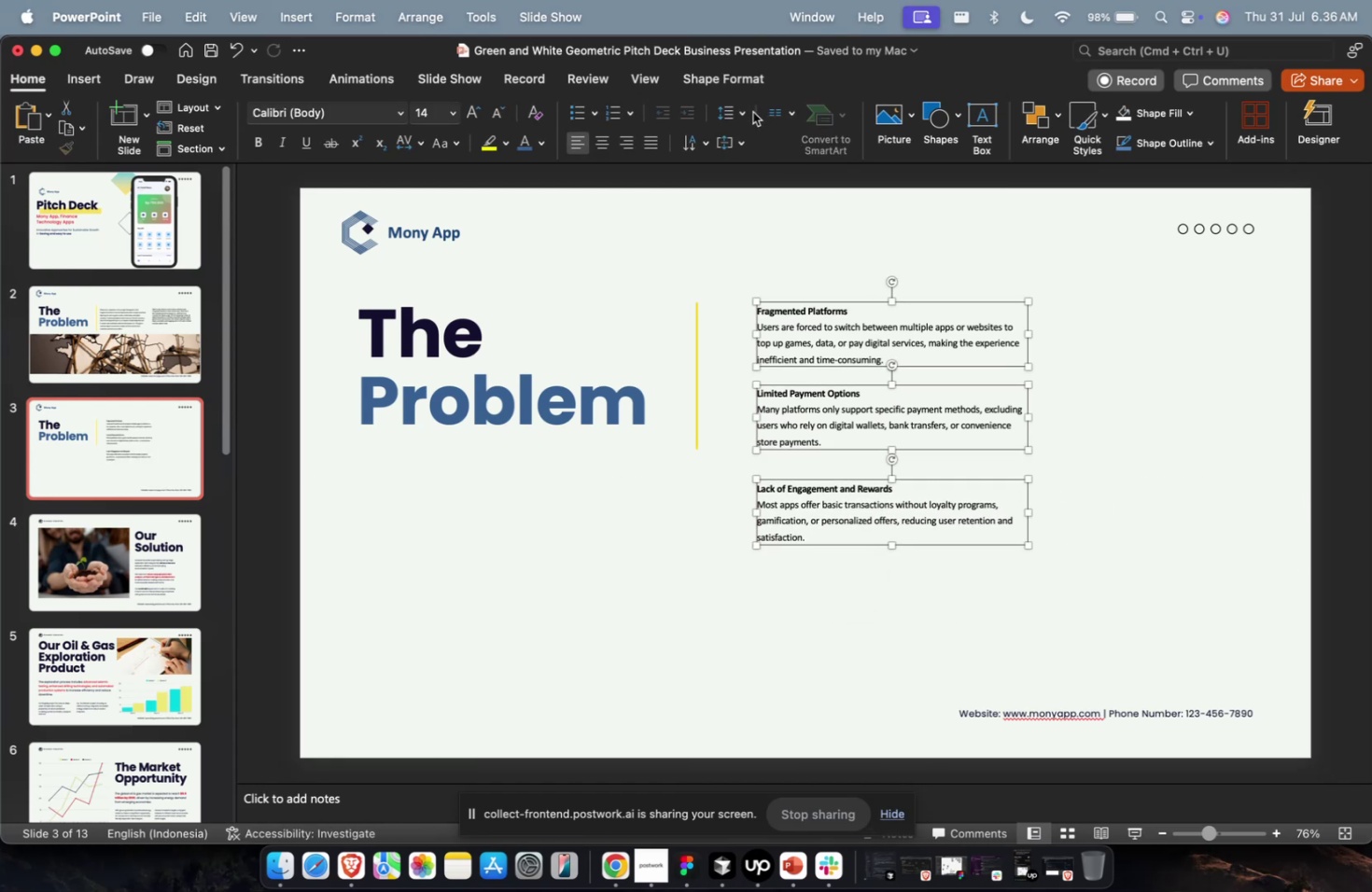 
left_click([737, 112])
 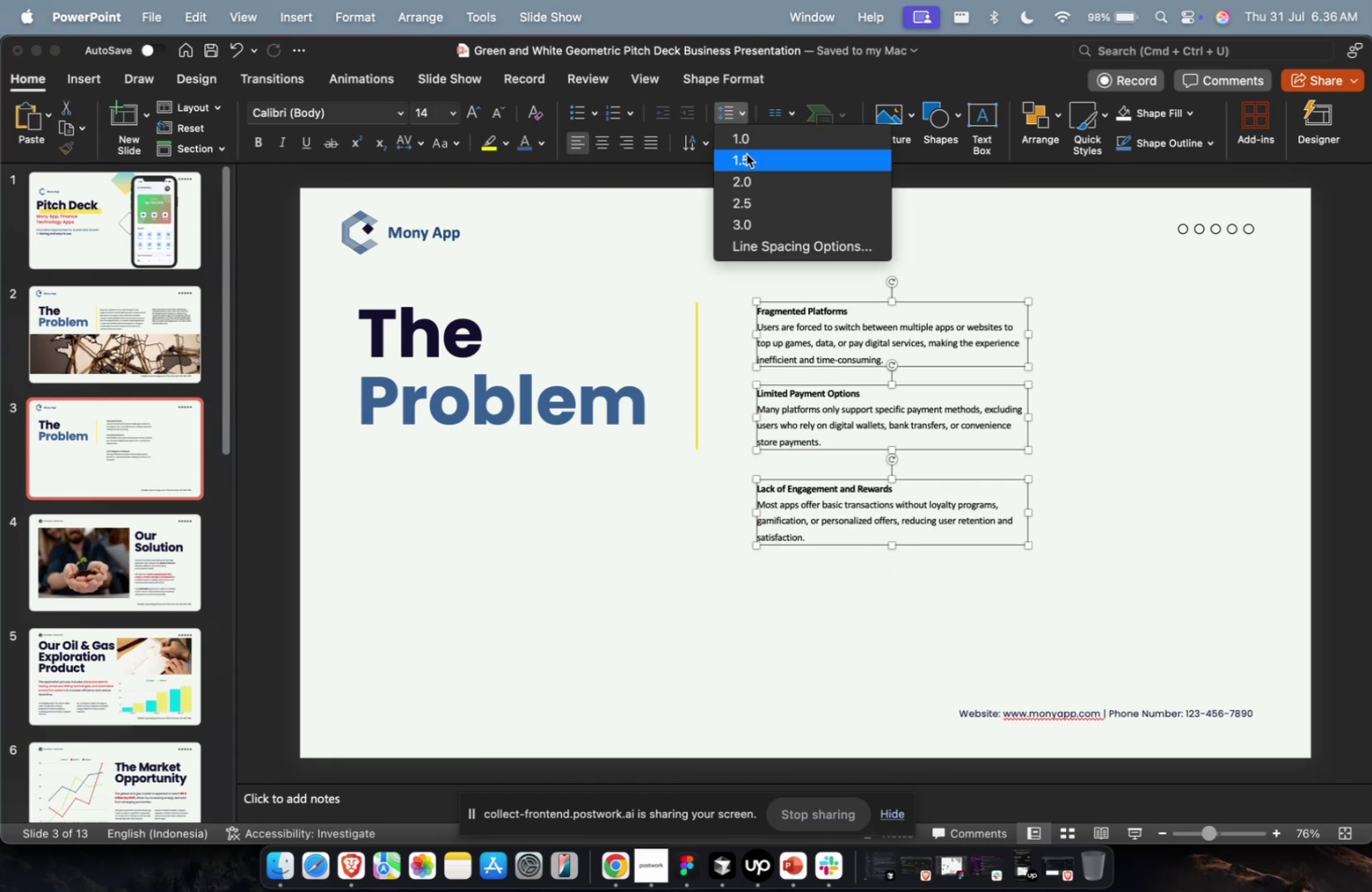 
double_click([746, 154])
 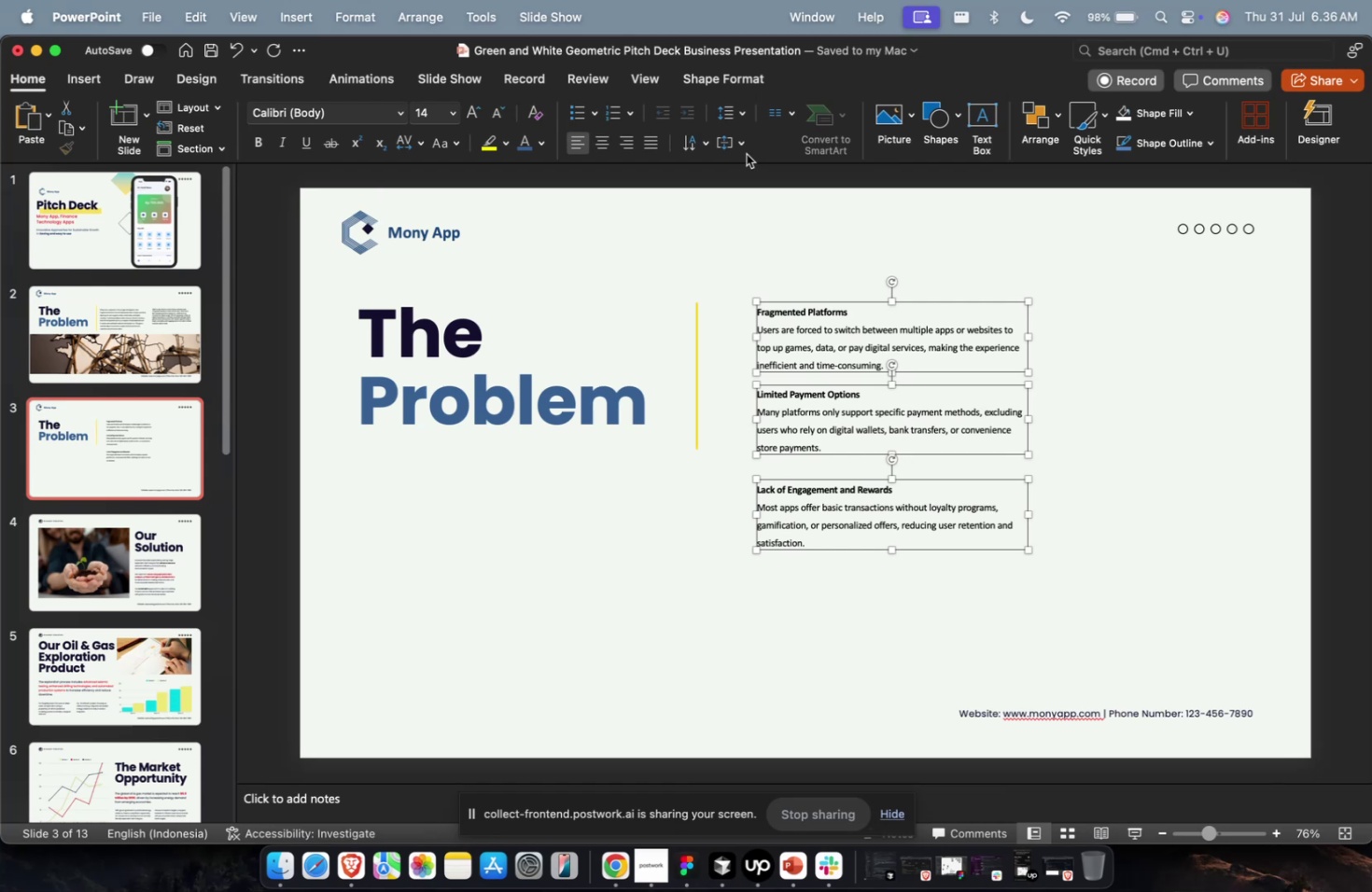 
wait(42.05)
 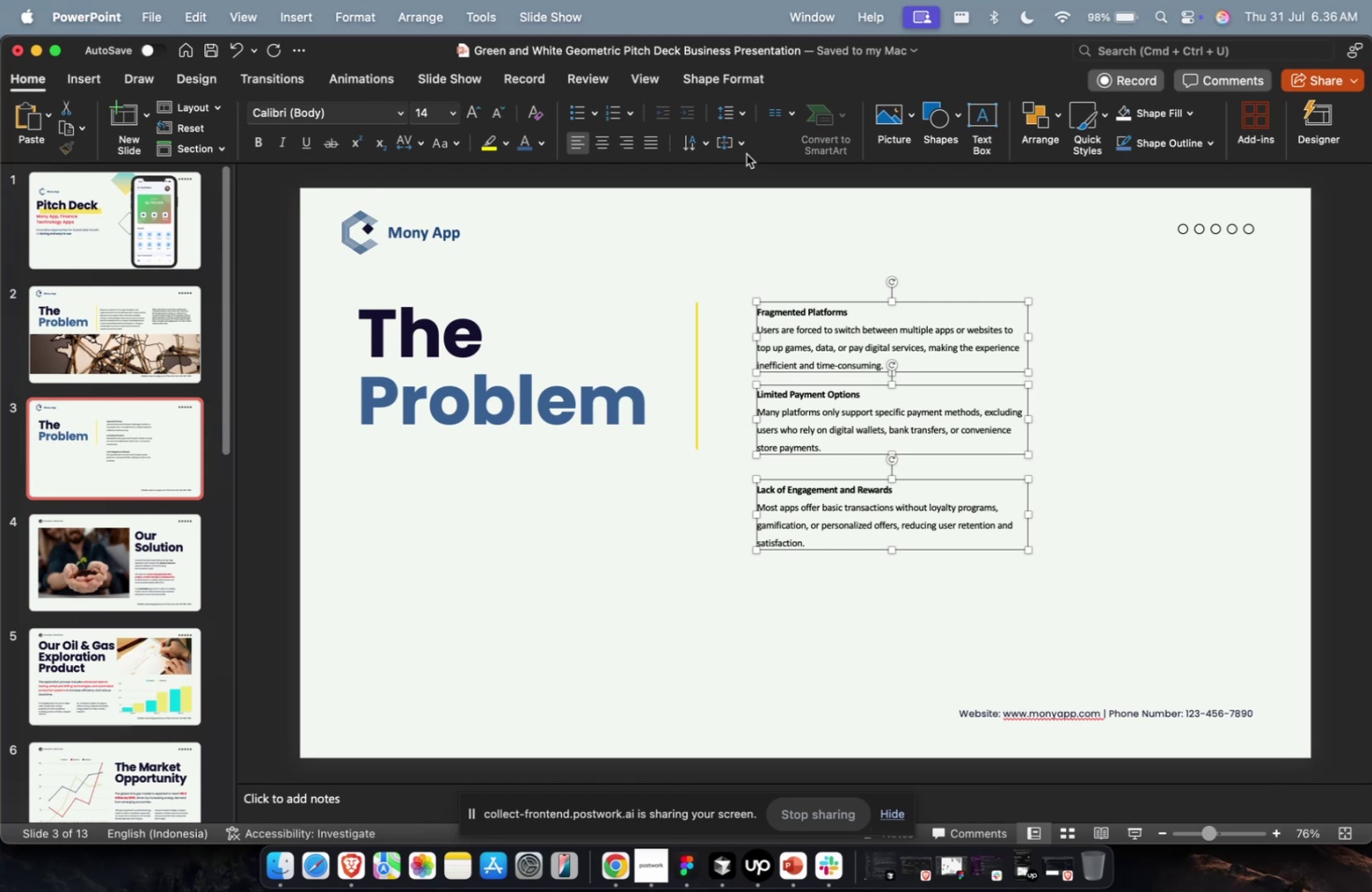 
left_click([434, 108])
 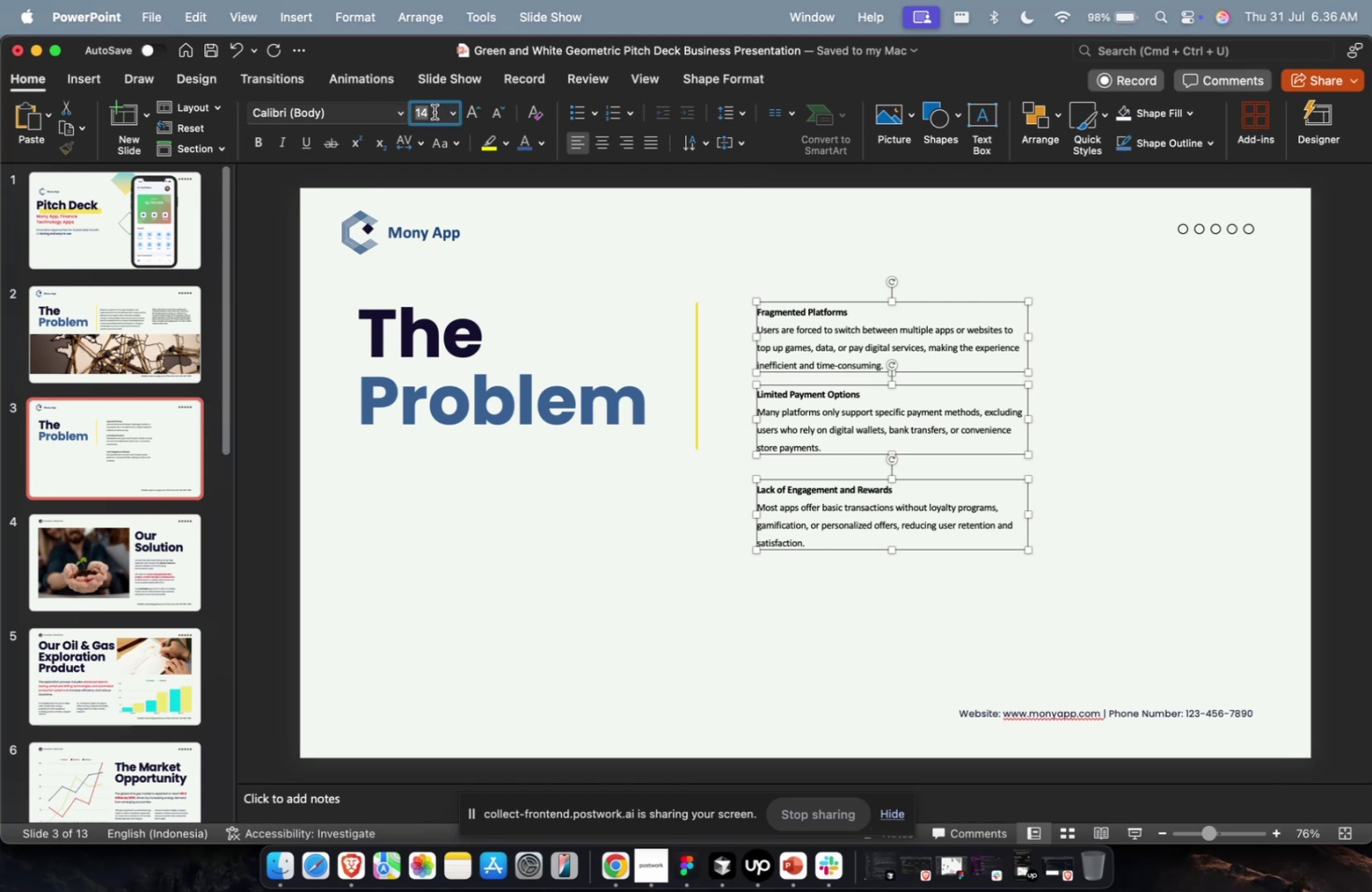 
type(24)
 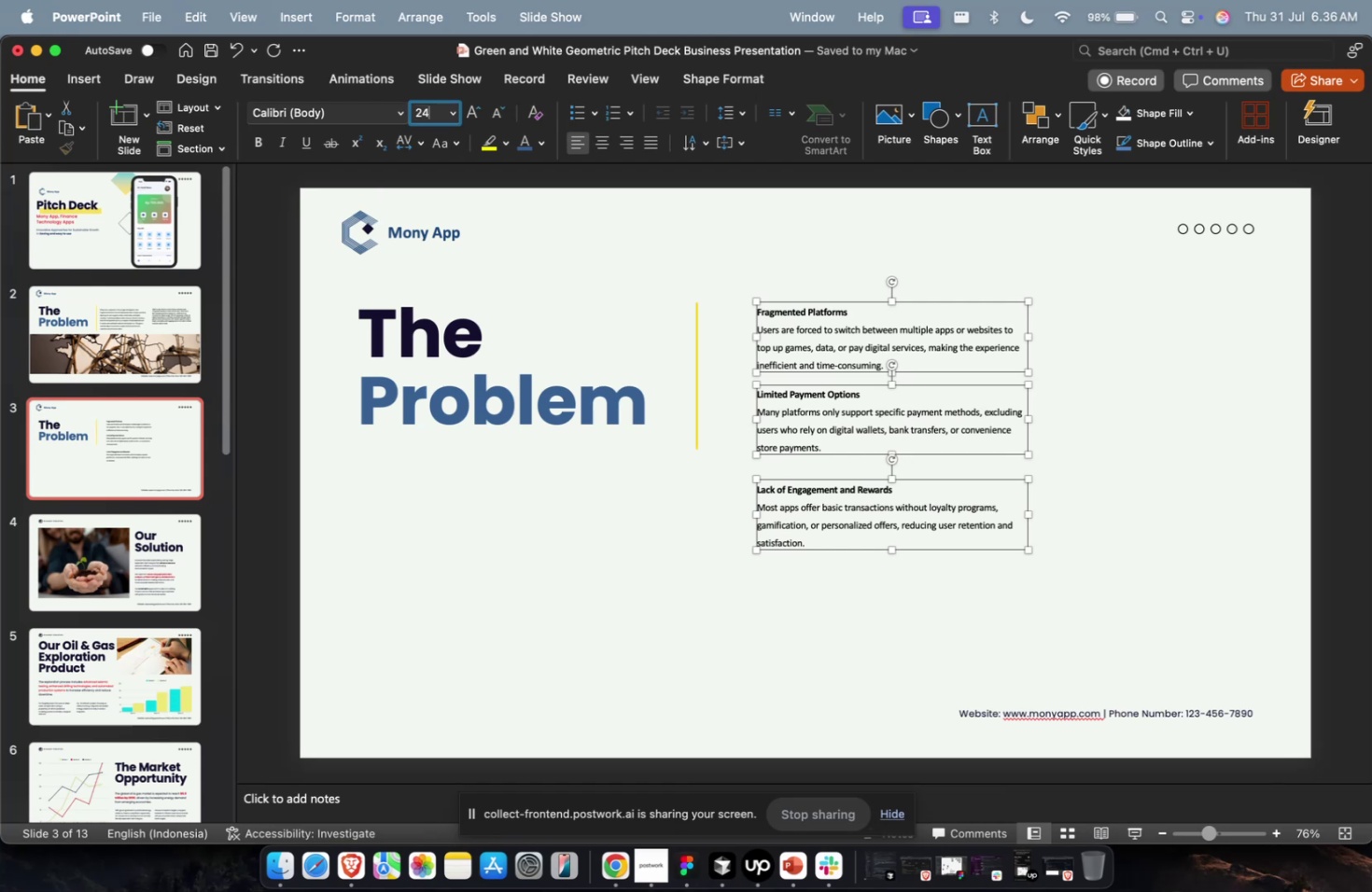 
key(Enter)
 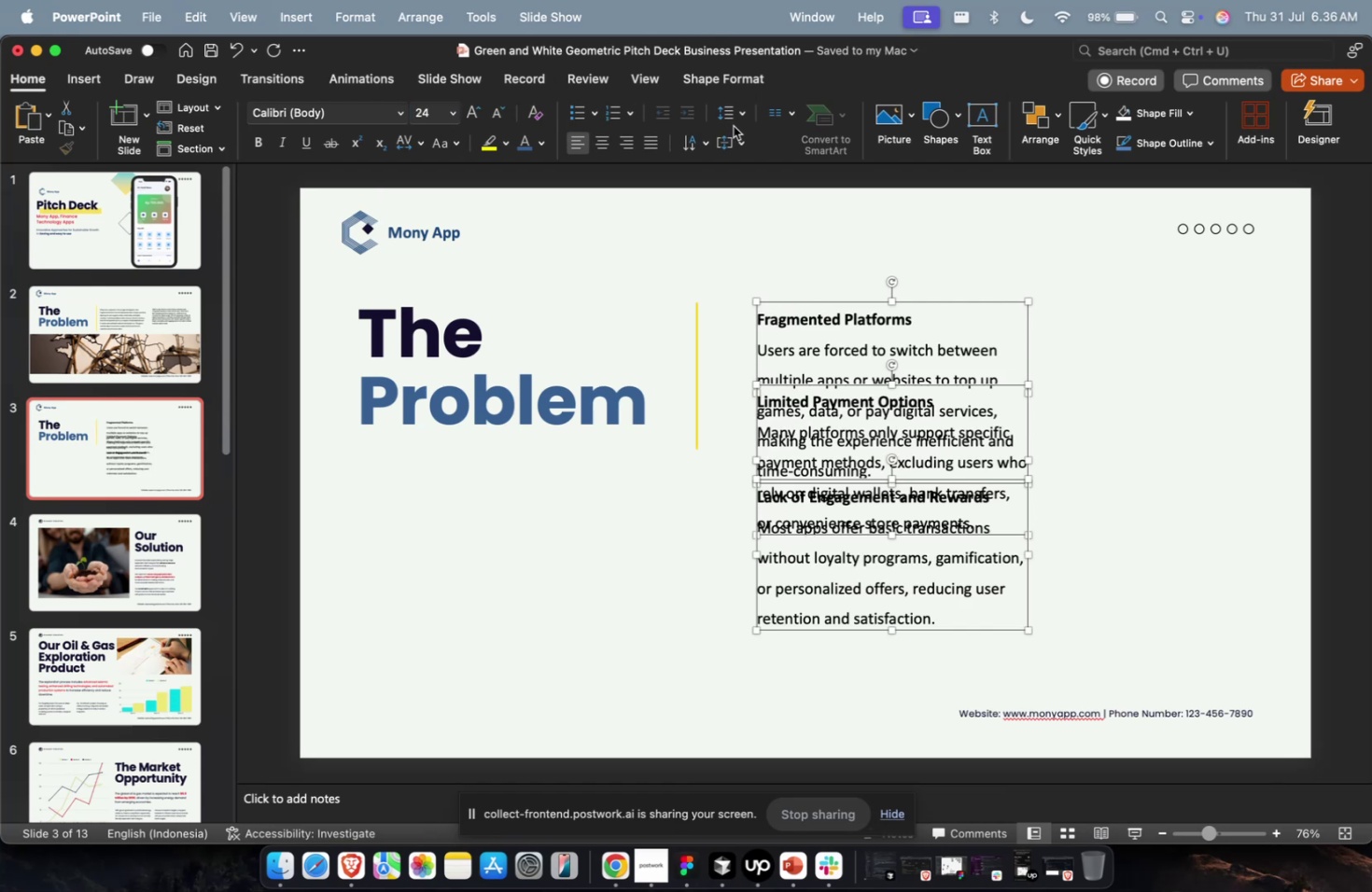 
triple_click([735, 115])
 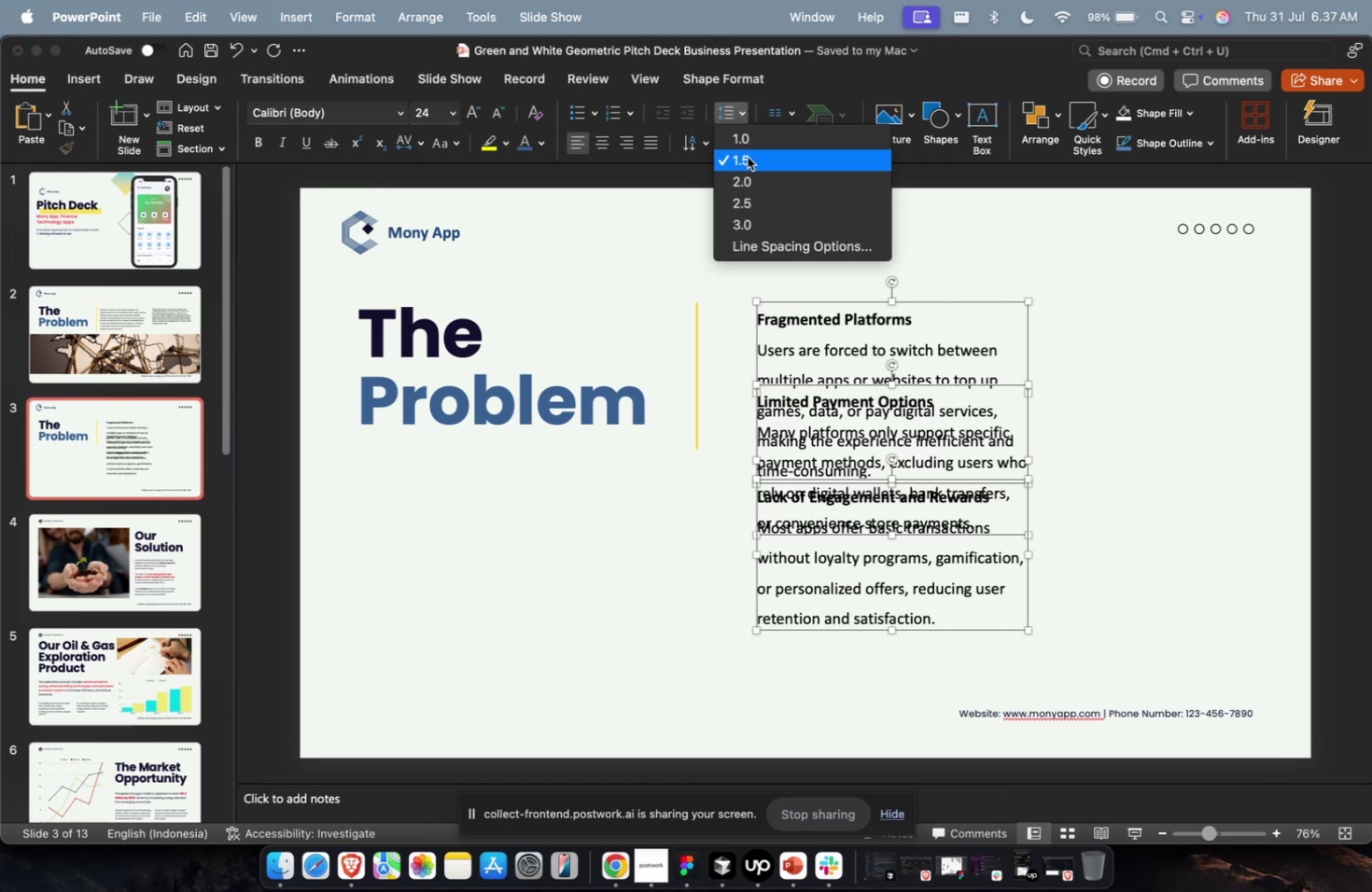 
triple_click([747, 158])
 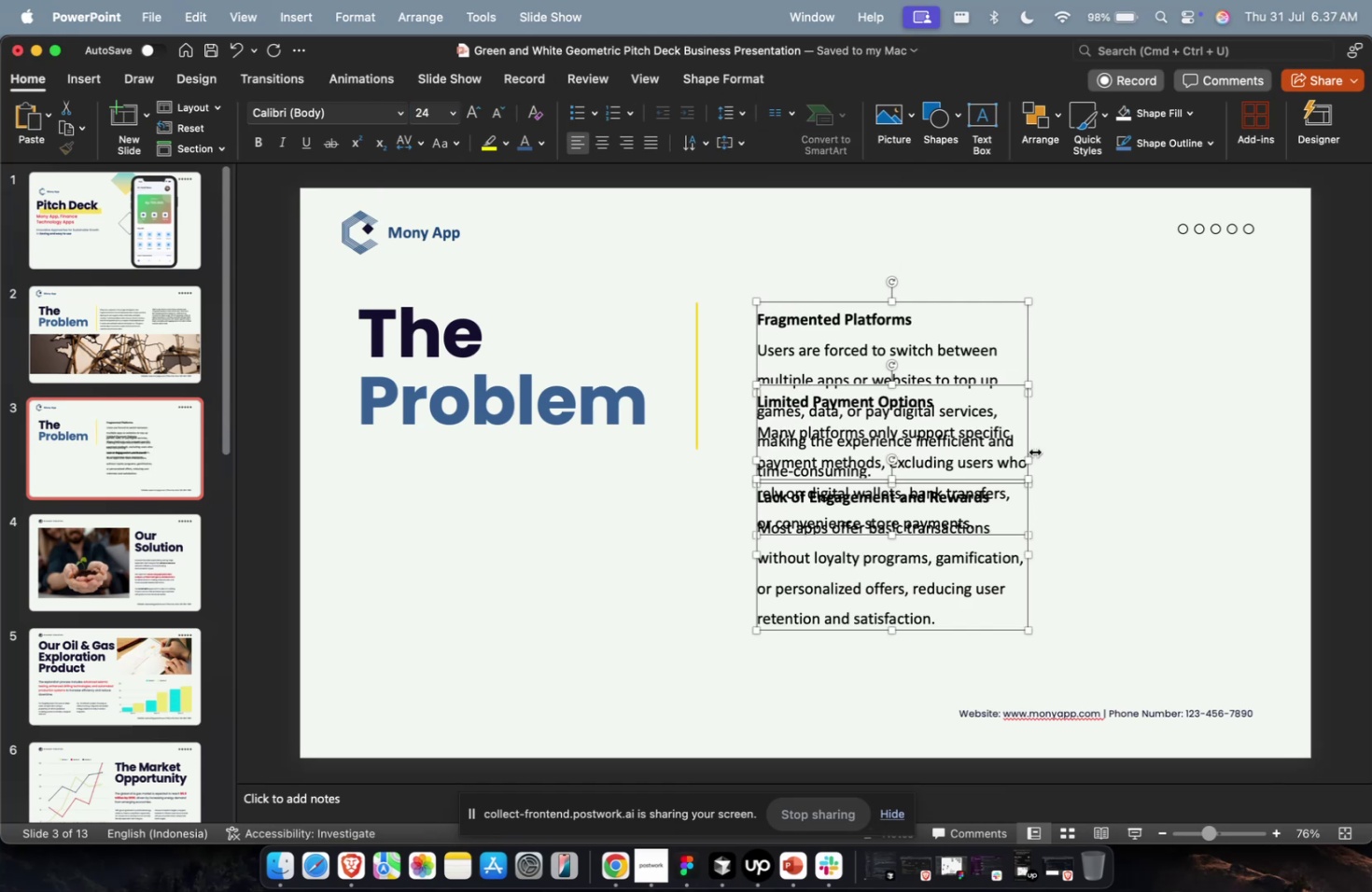 
left_click_drag(start_coordinate=[1029, 458], to_coordinate=[1253, 467])
 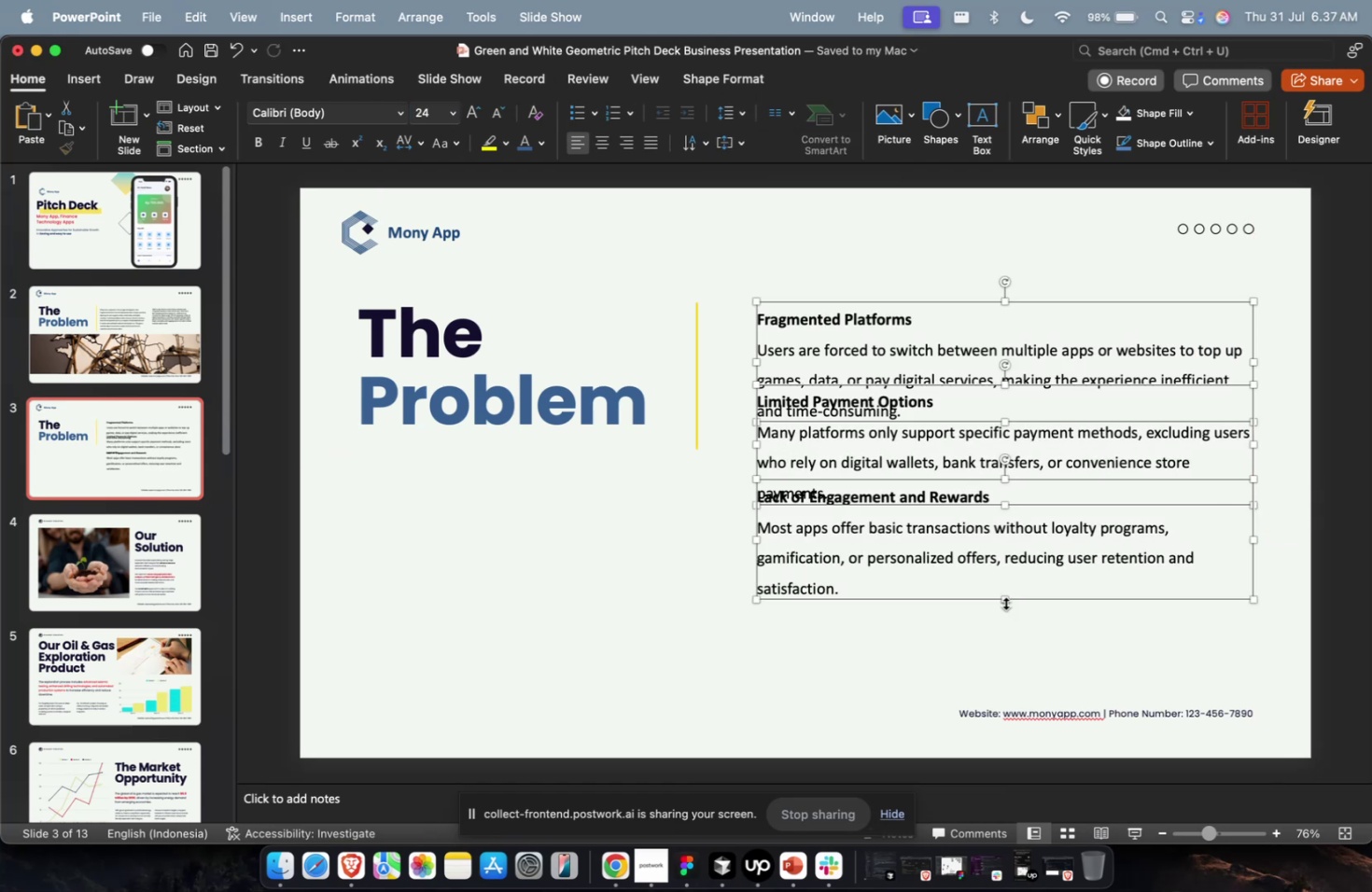 
left_click([989, 616])
 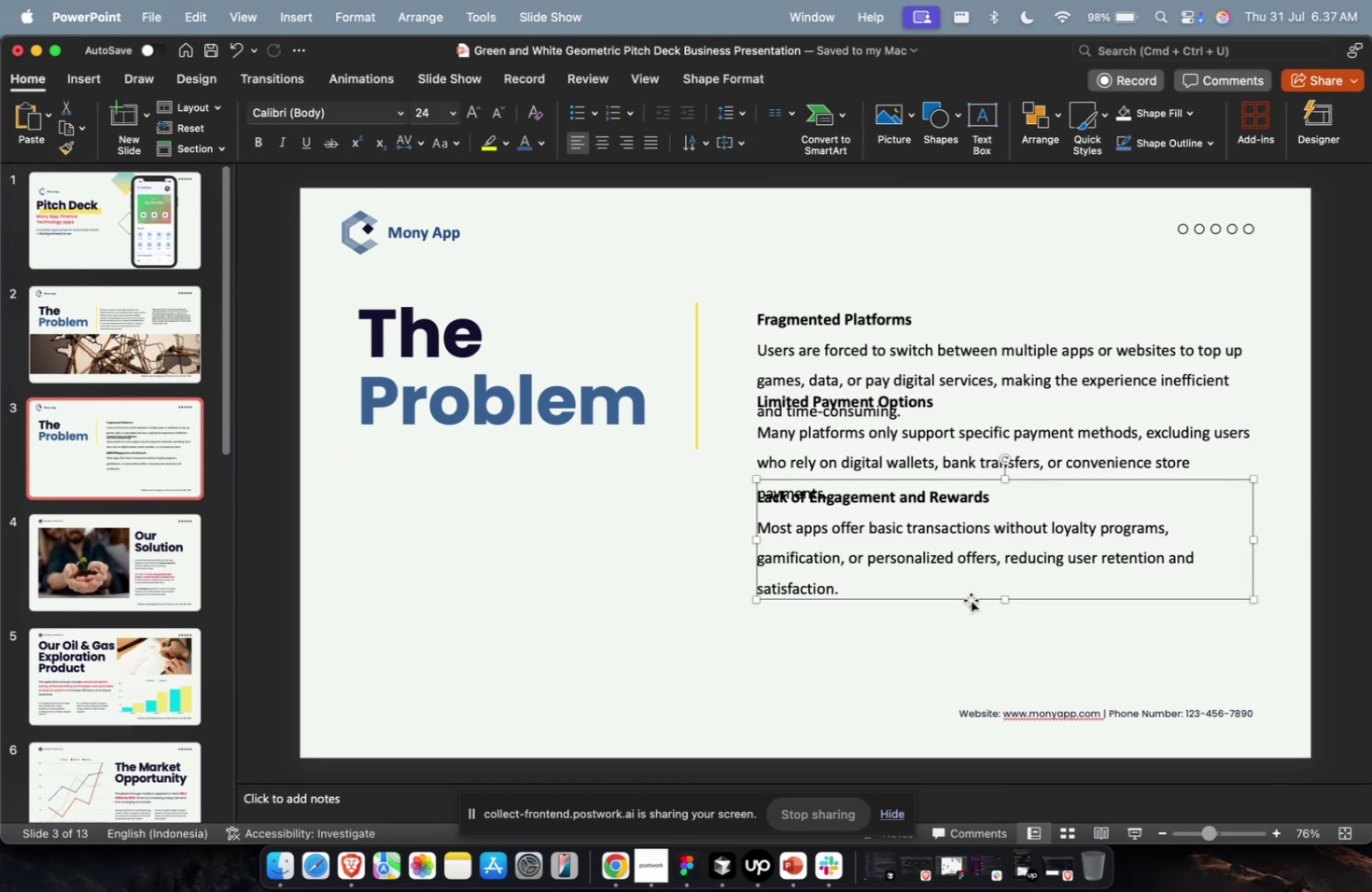 
left_click_drag(start_coordinate=[970, 599], to_coordinate=[974, 661])
 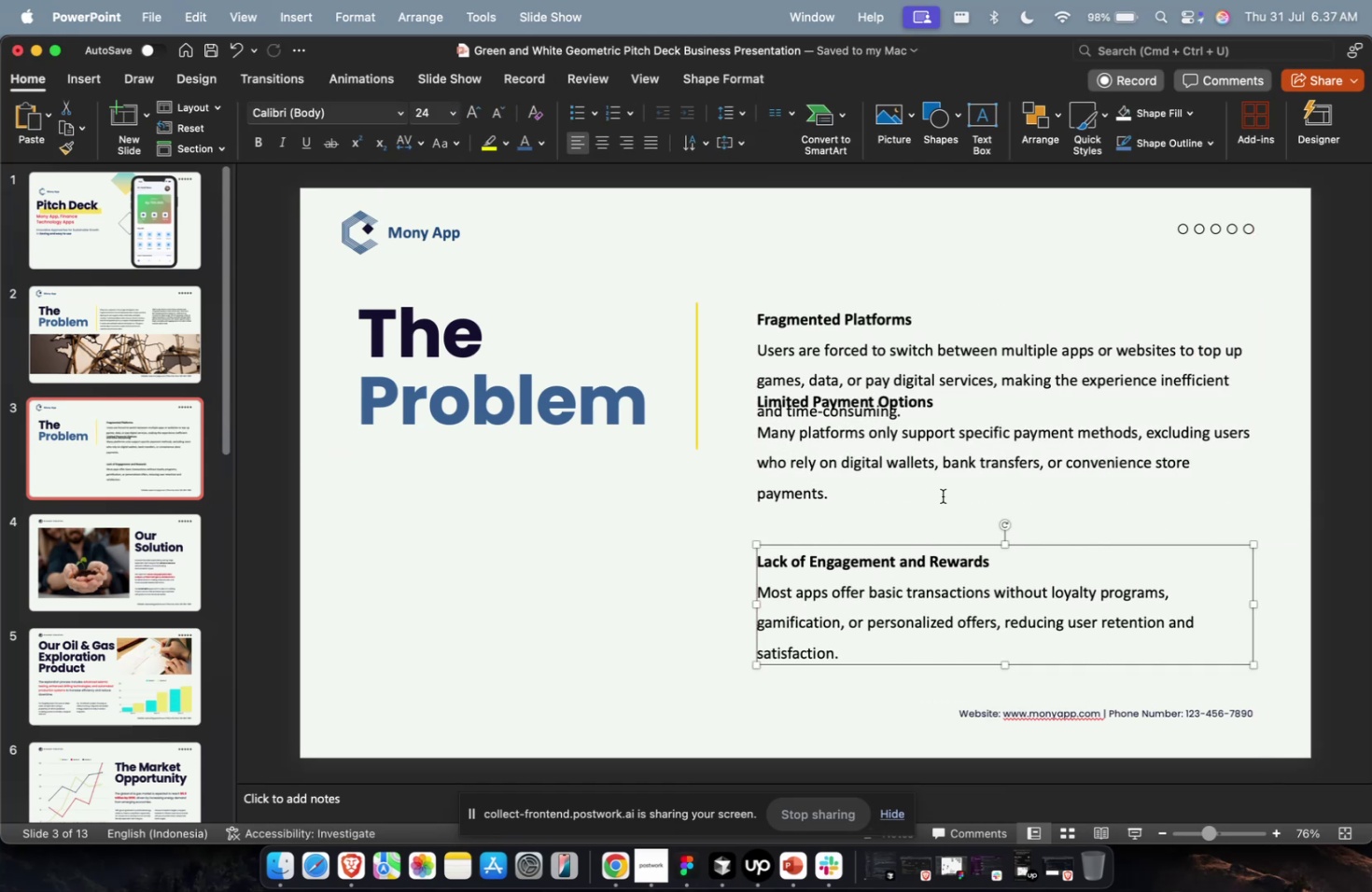 
left_click([942, 492])
 